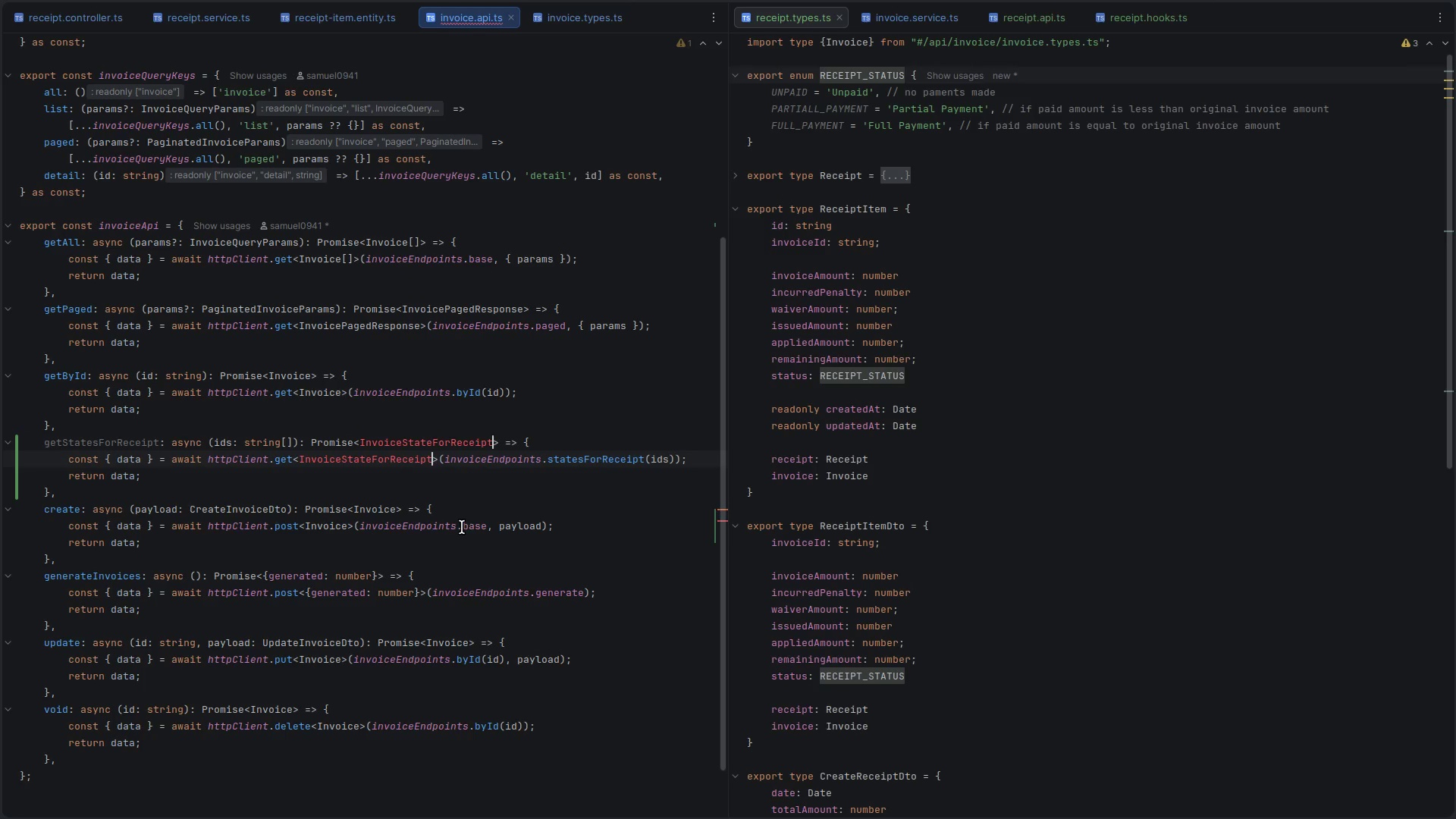 
key(Control+S)
 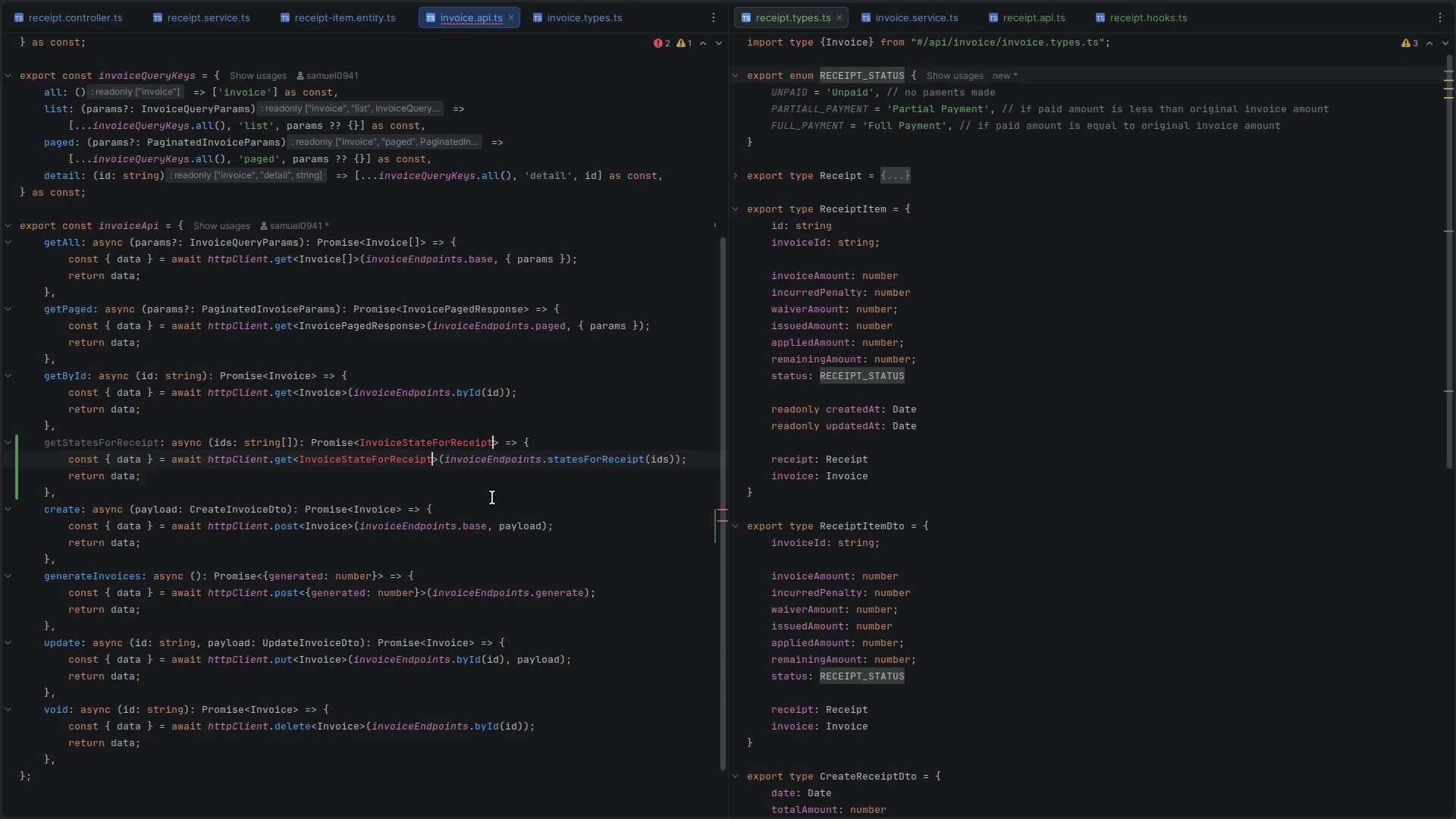 
key(BracketLeft)
 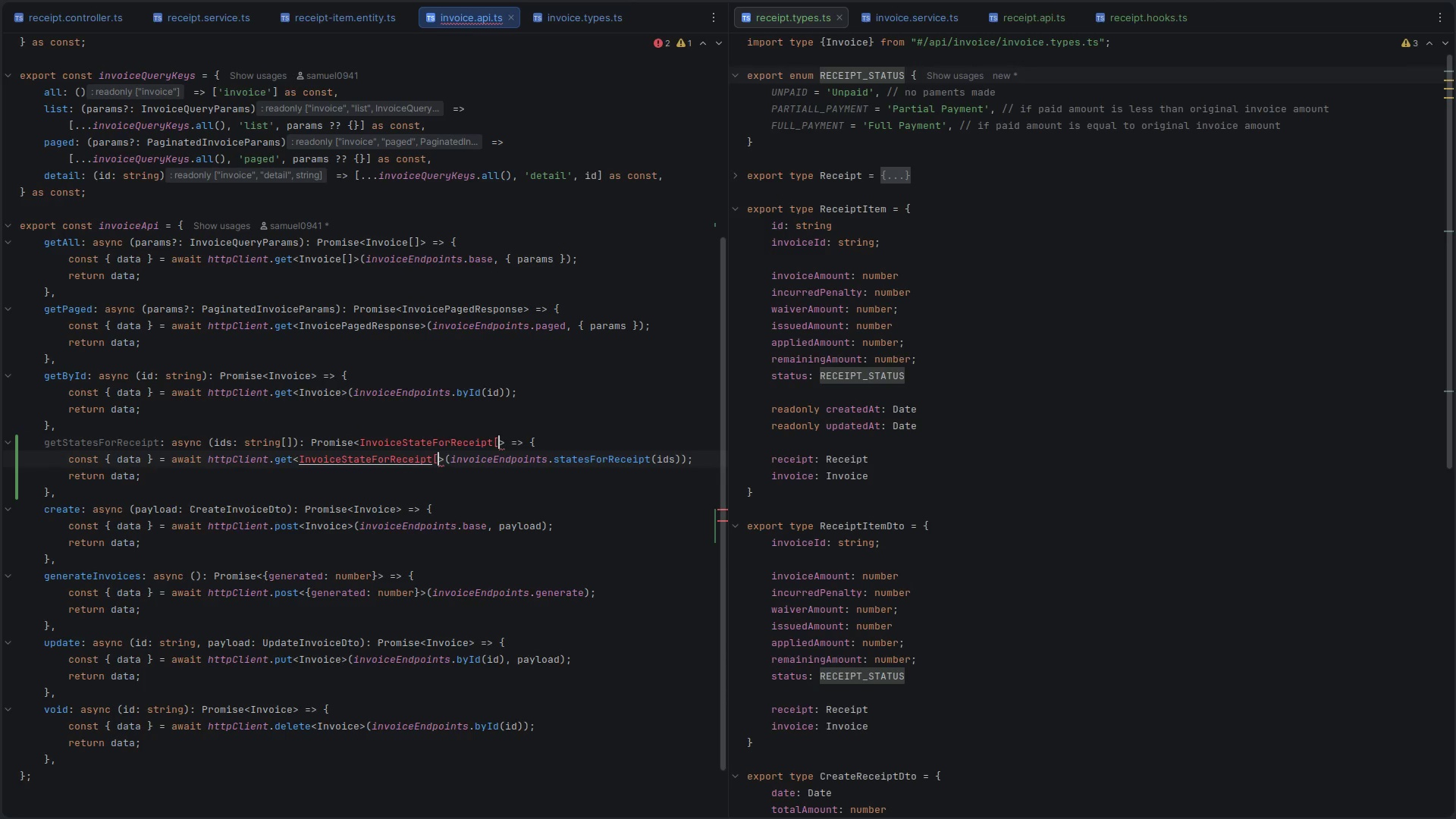 
key(BracketRight)
 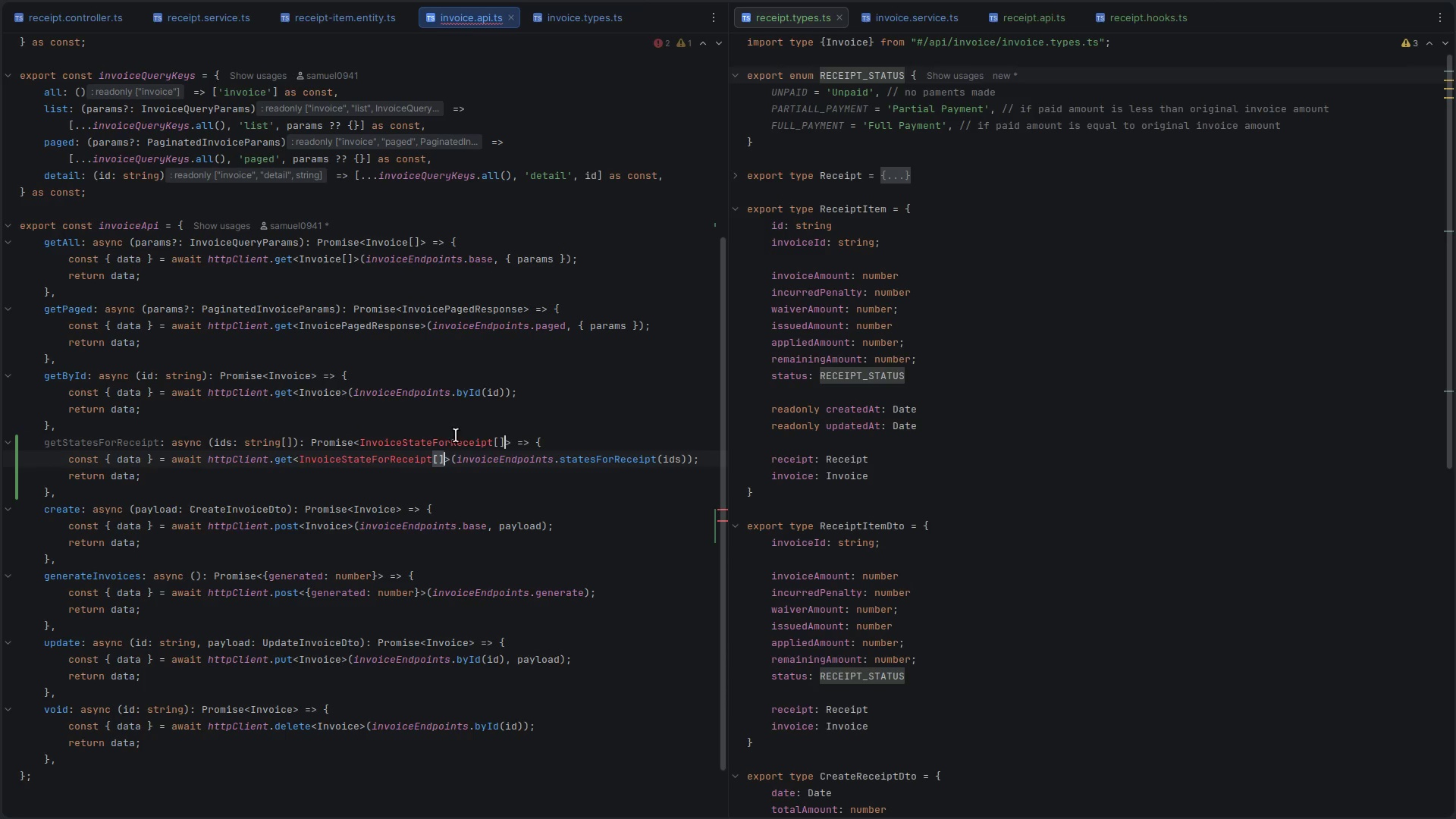 
double_click([441, 448])
 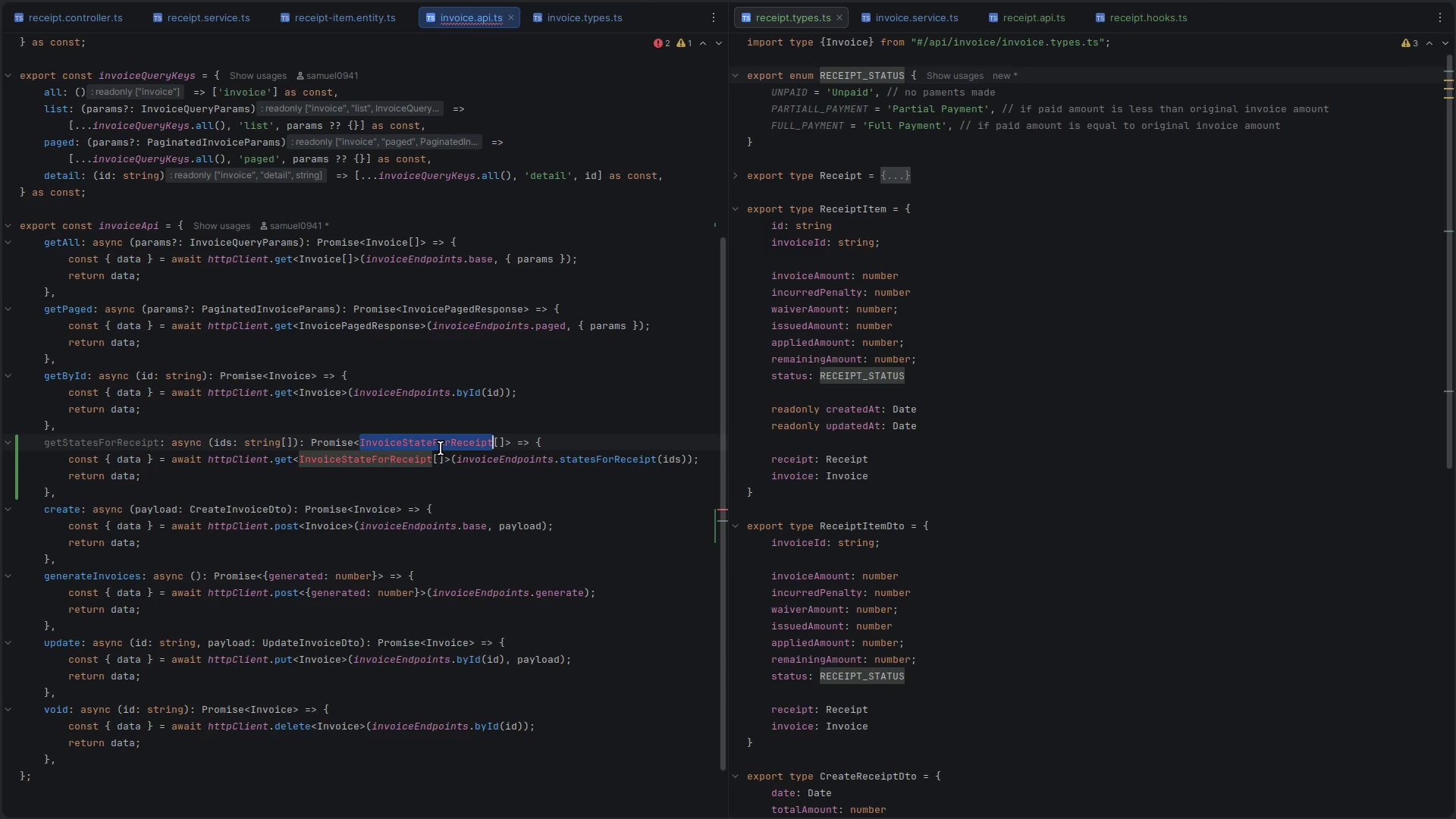 
key(ArrowRight)
 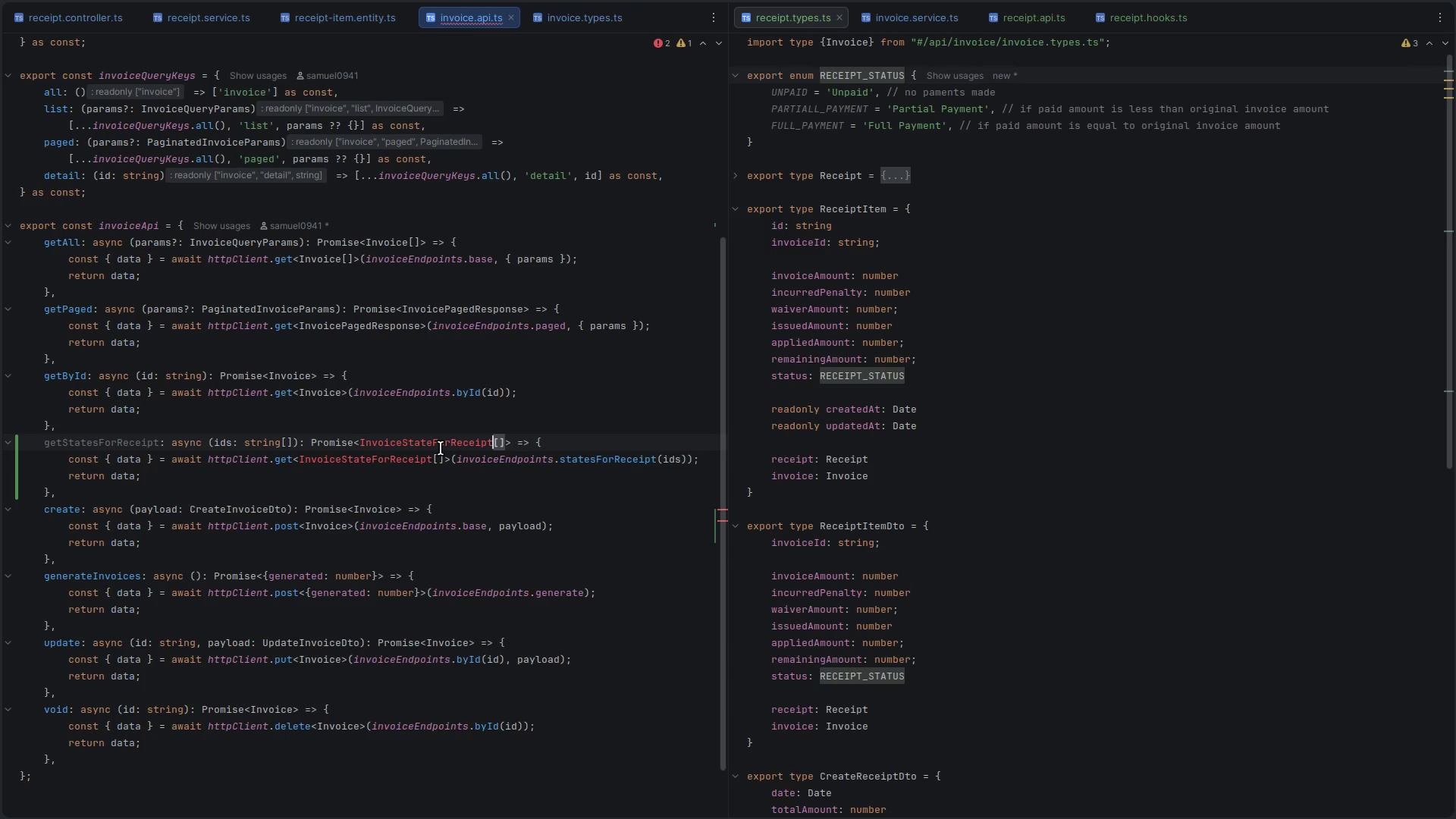 
key(Backspace)
 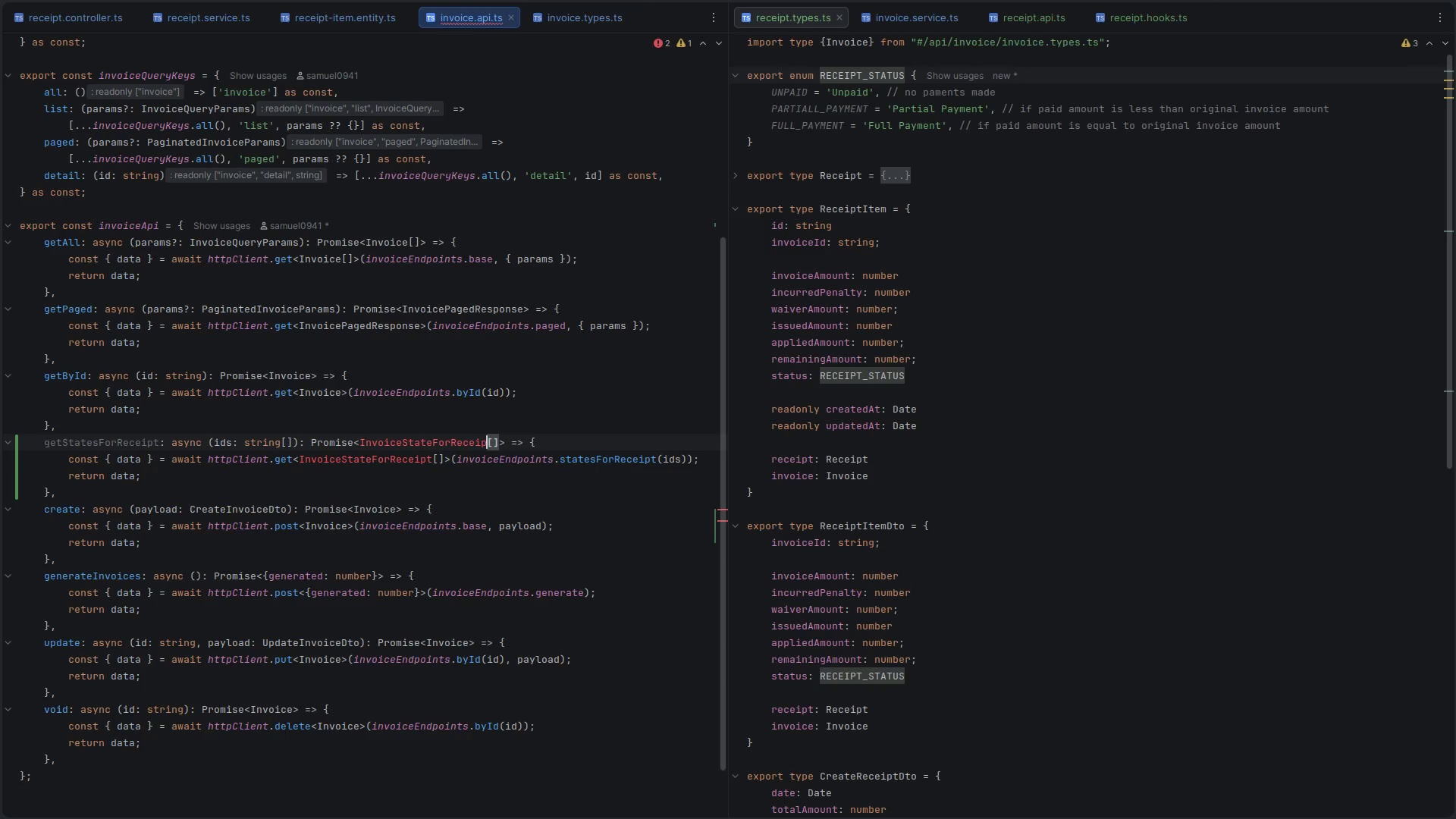 
key(T)
 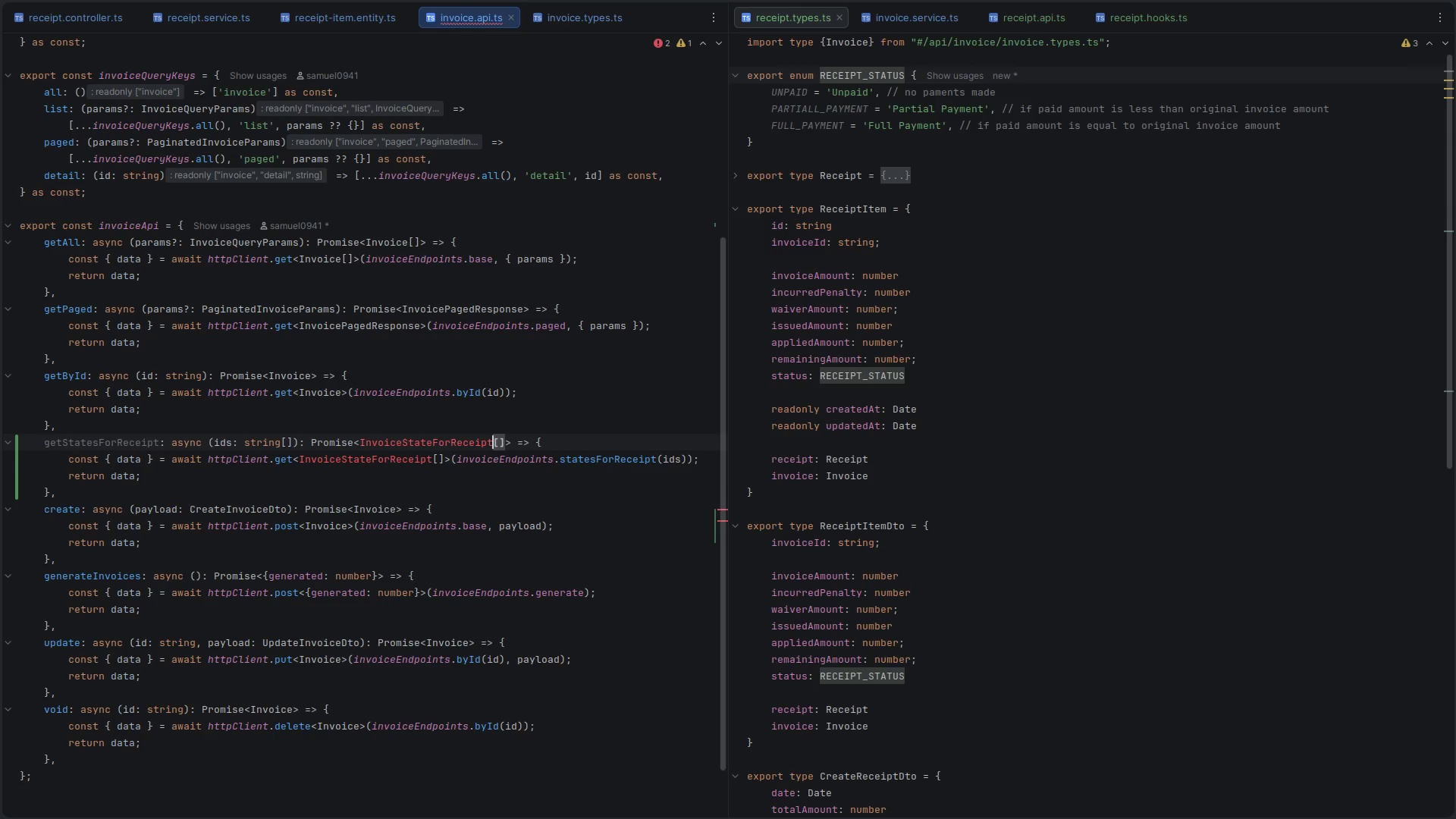 
key(Control+Period)
 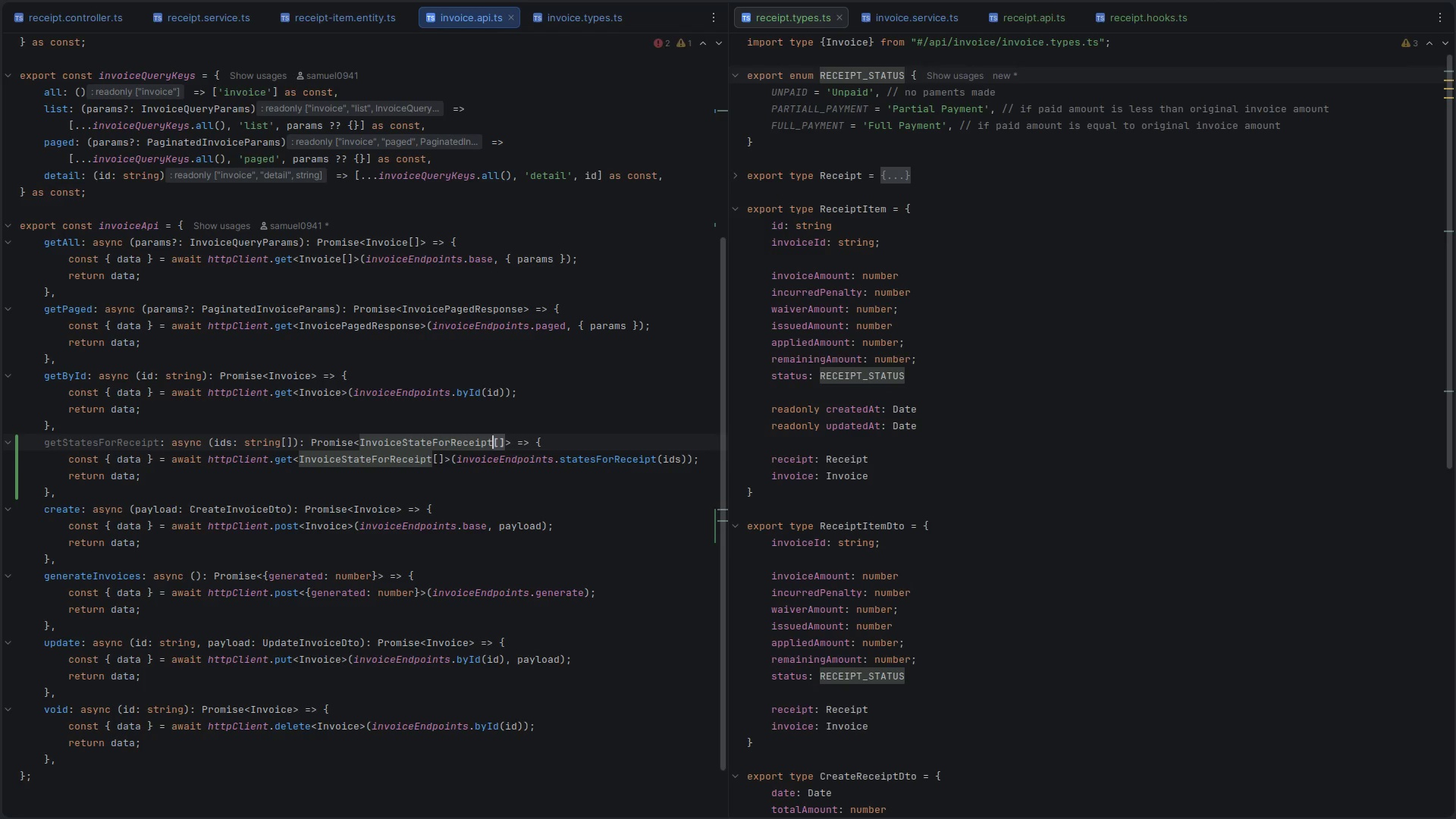 
key(Control+ControlLeft)
 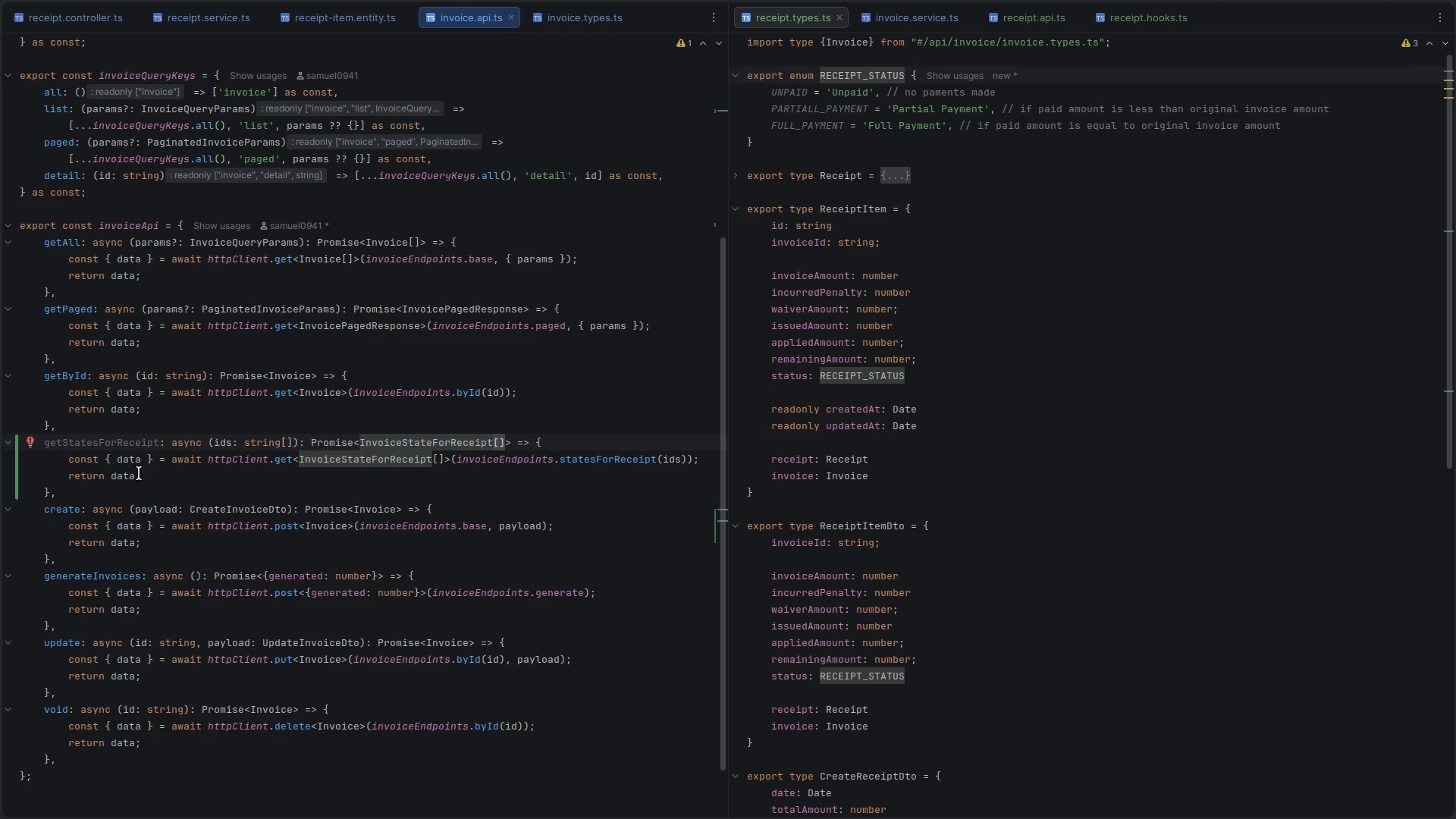 
key(Control+S)
 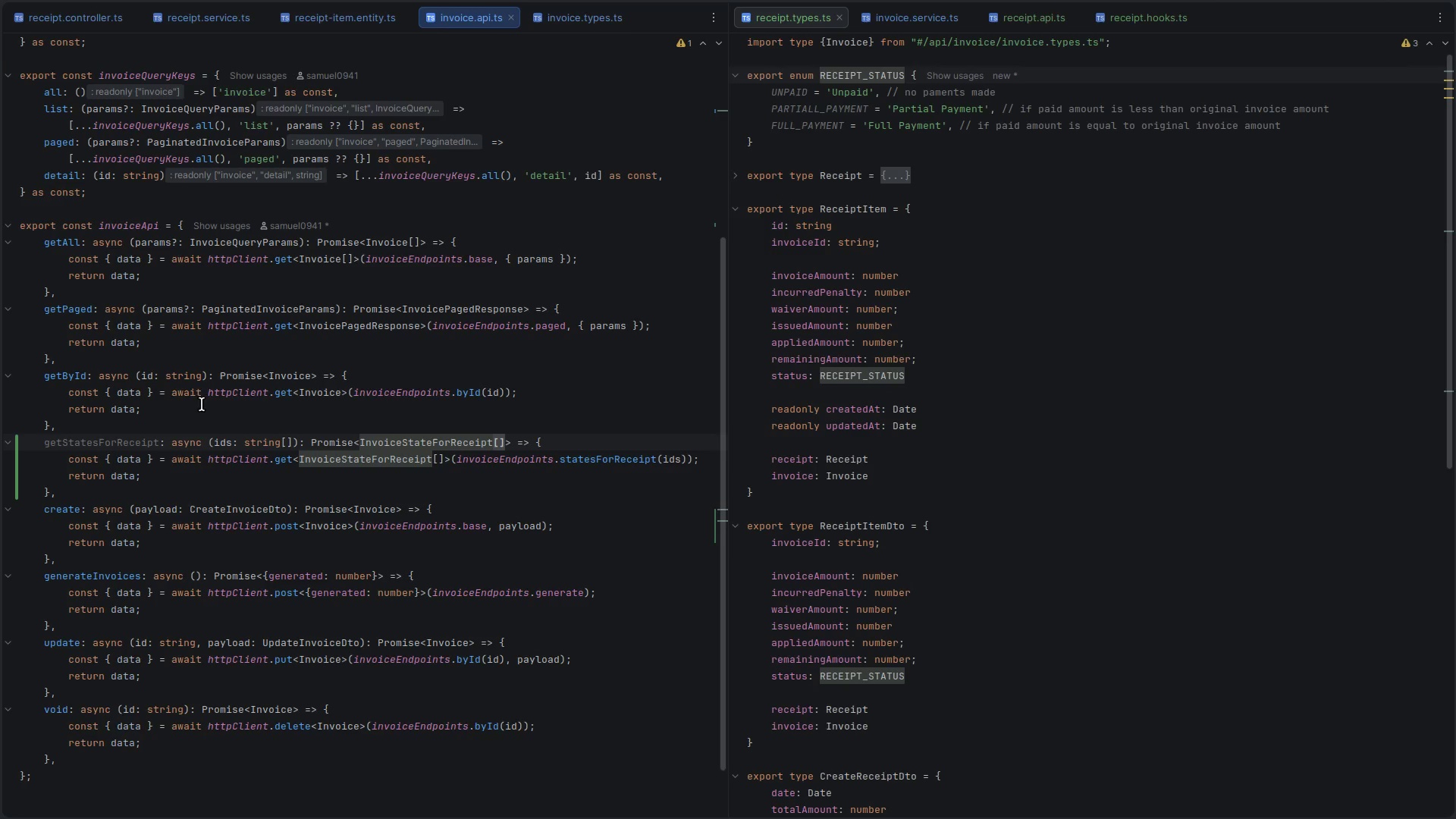 
scroll: coordinate [390, 420], scroll_direction: up, amount: 8.0
 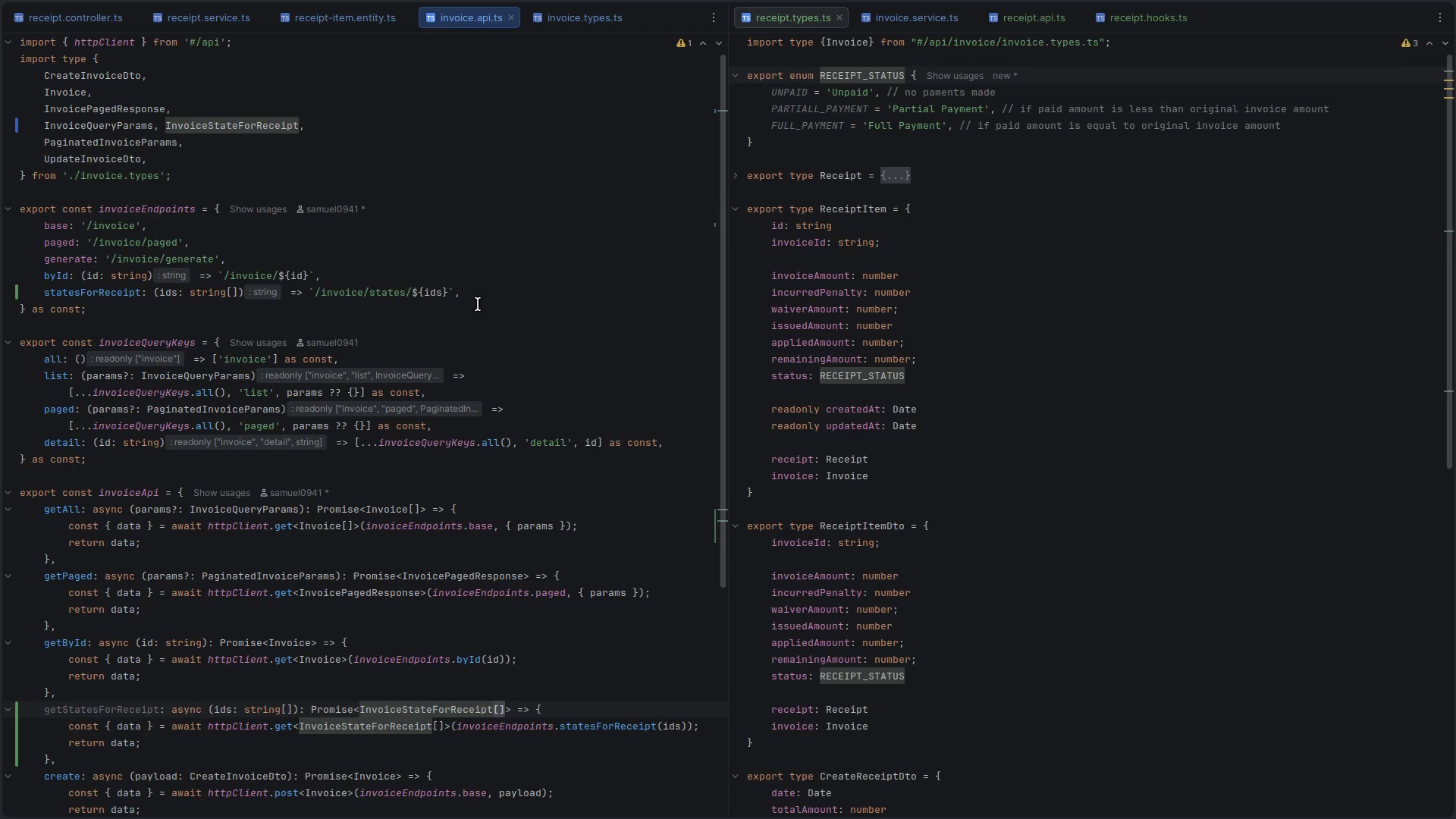 
left_click([1112, 325])
 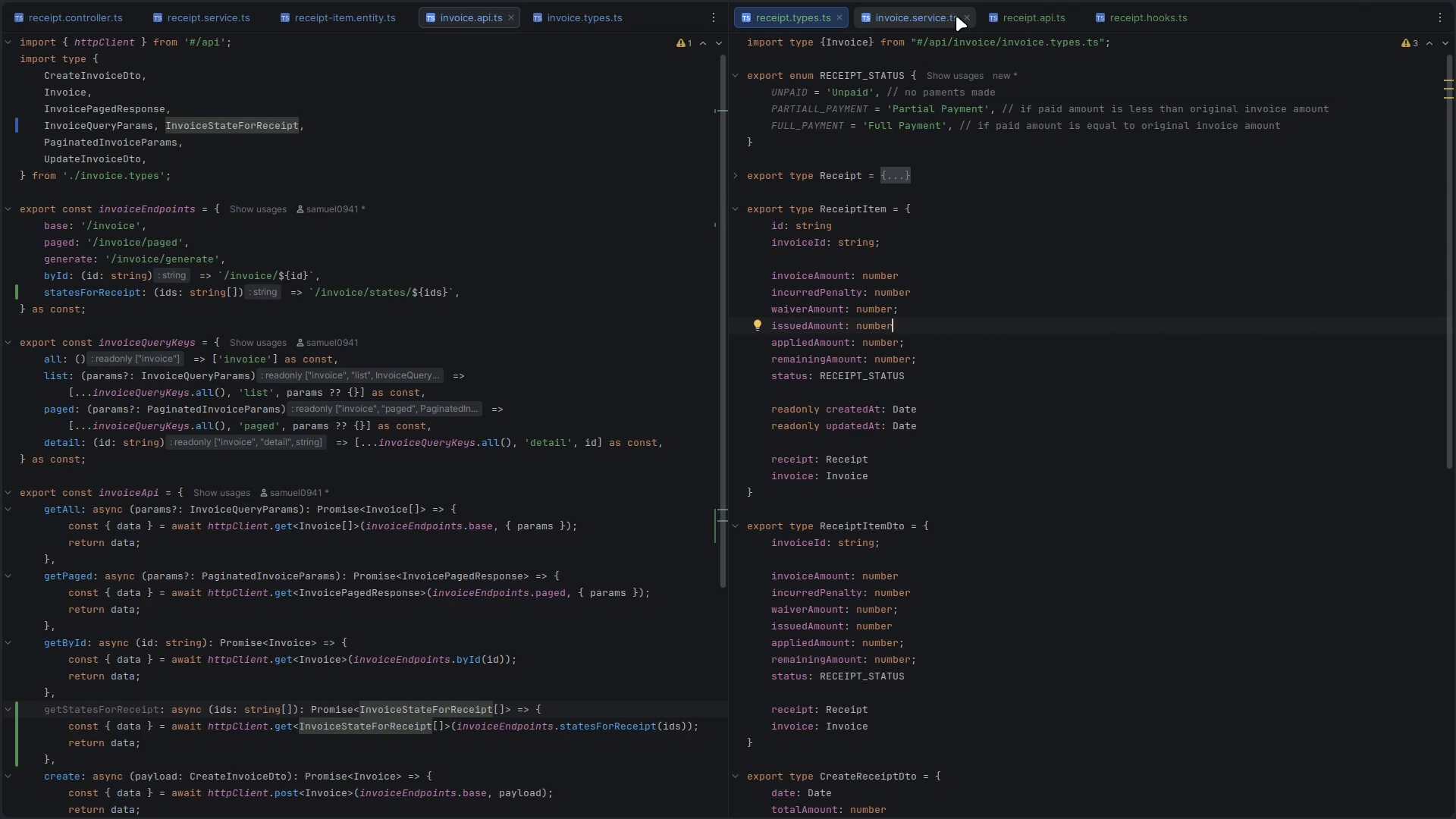 
left_click([962, 14])
 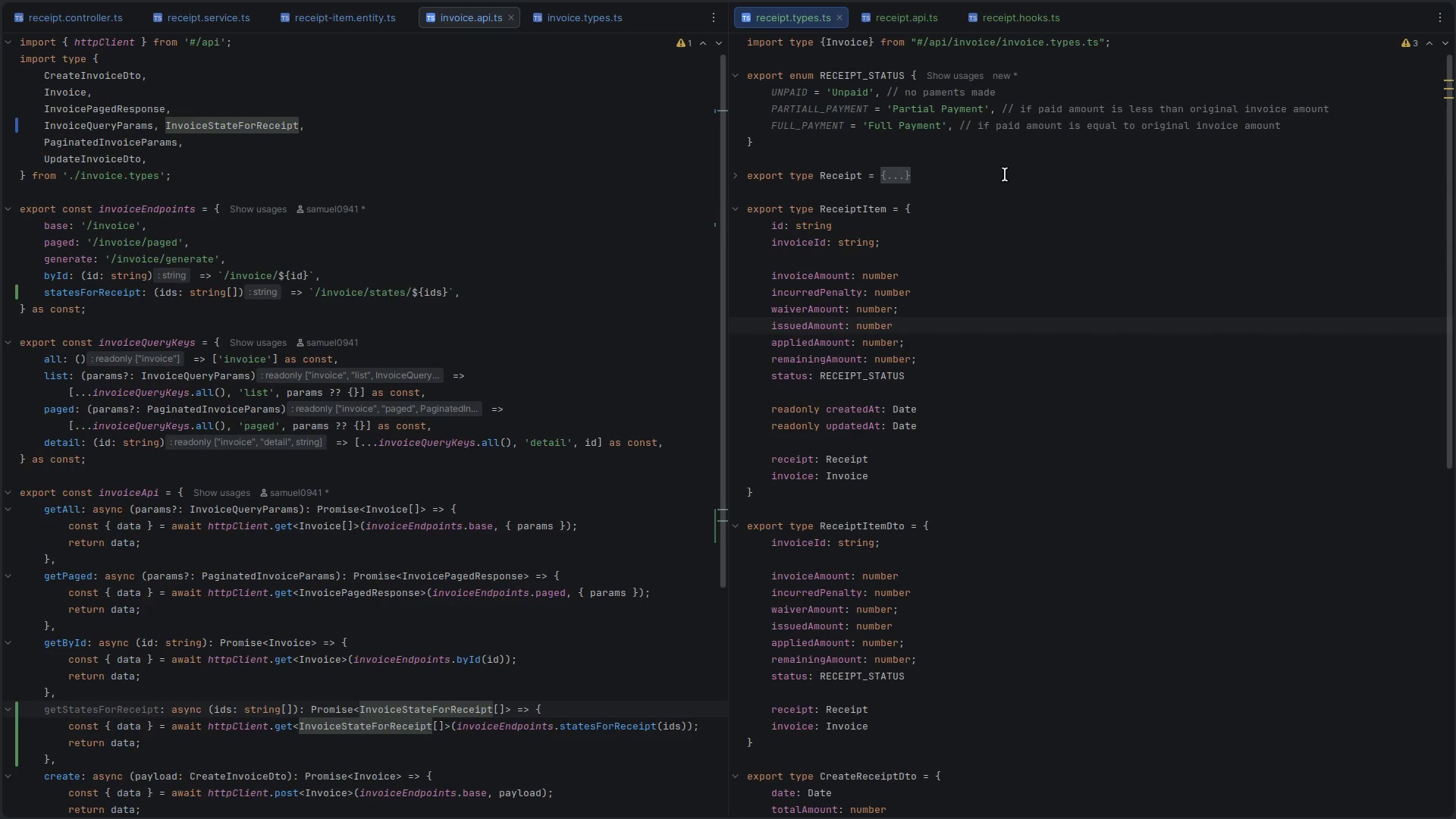 
left_click([1053, 266])
 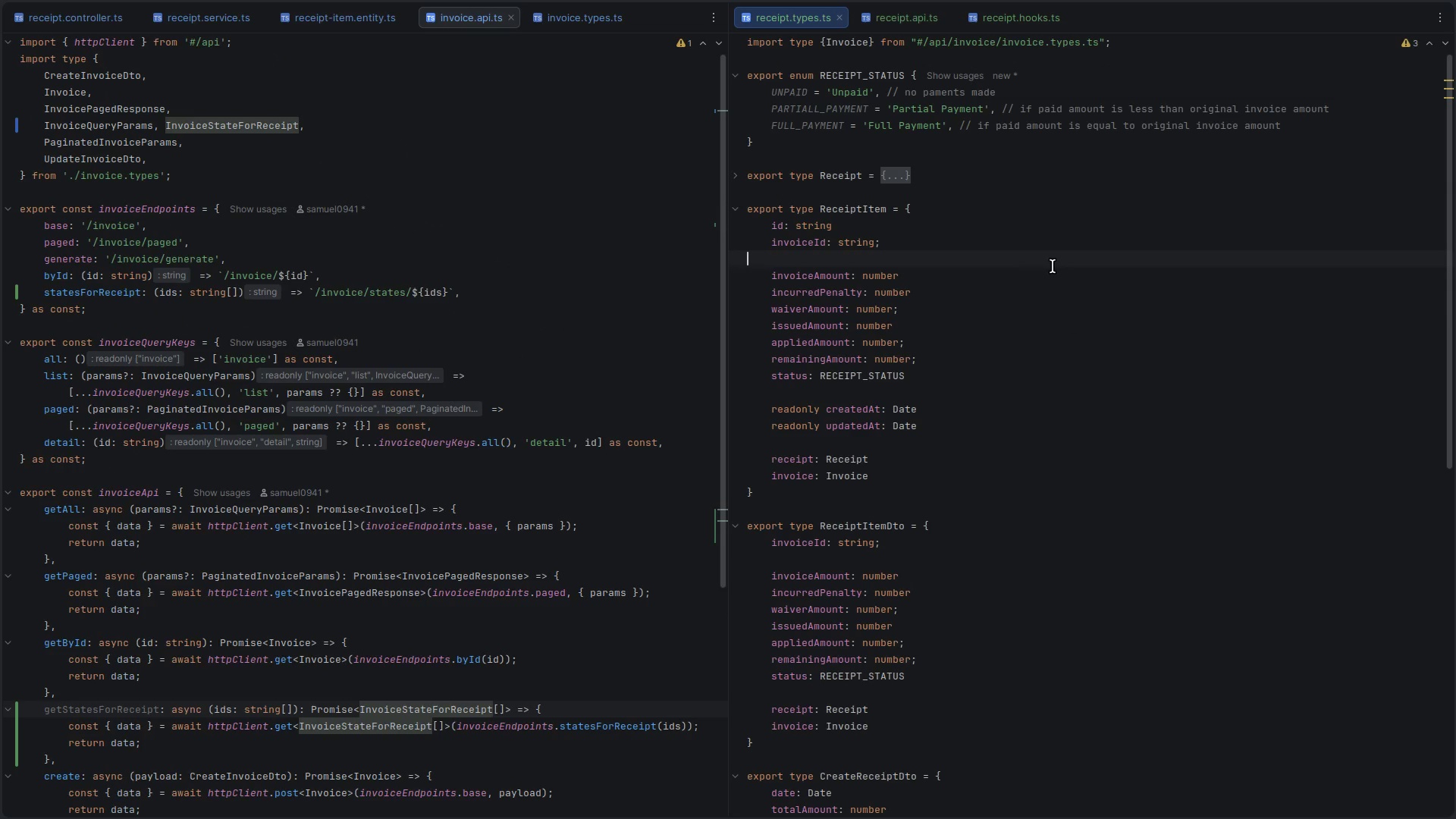 
key(Control+P)
 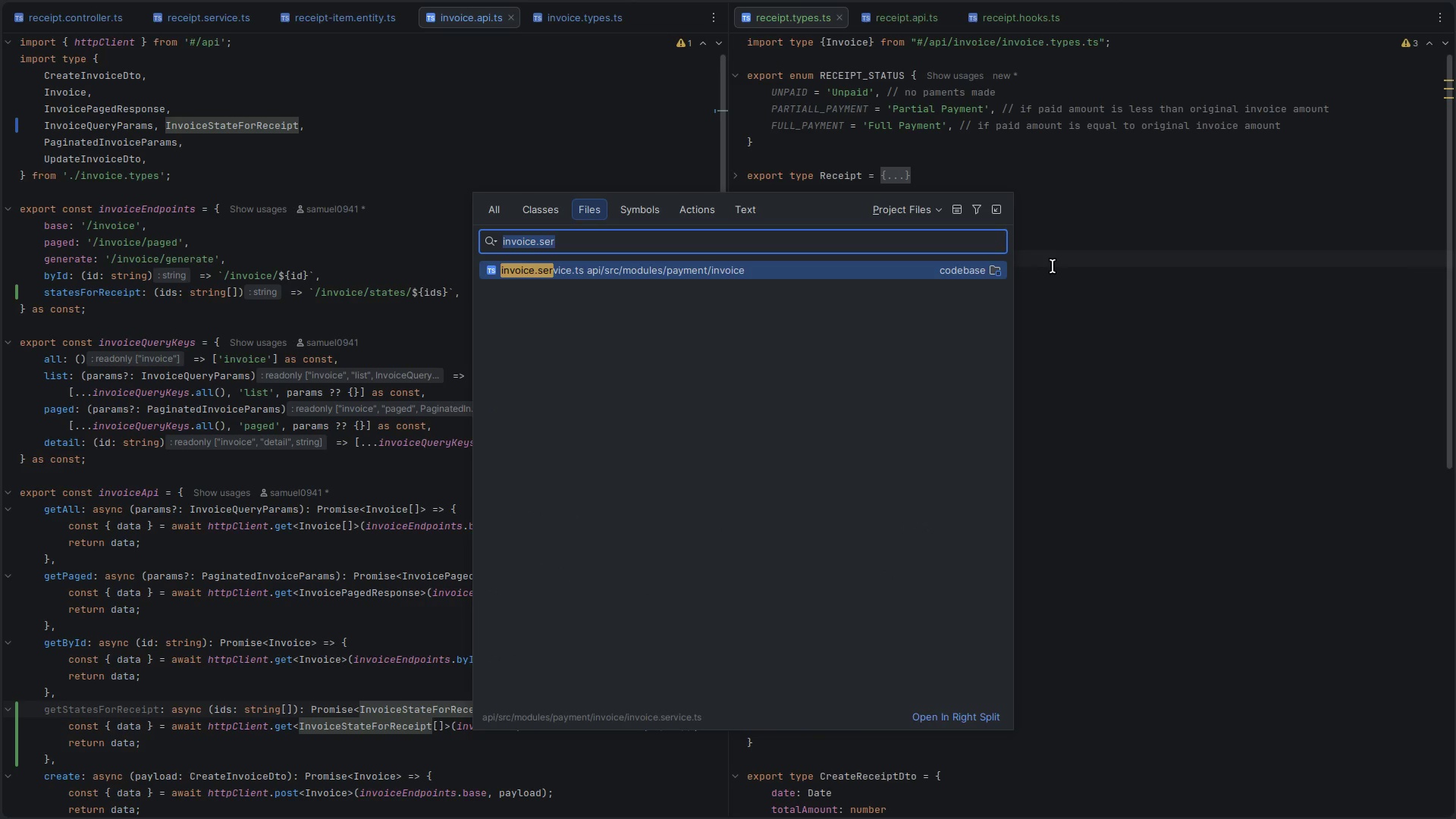 
type(ino)
key(Backspace)
type(voice.hoo)
 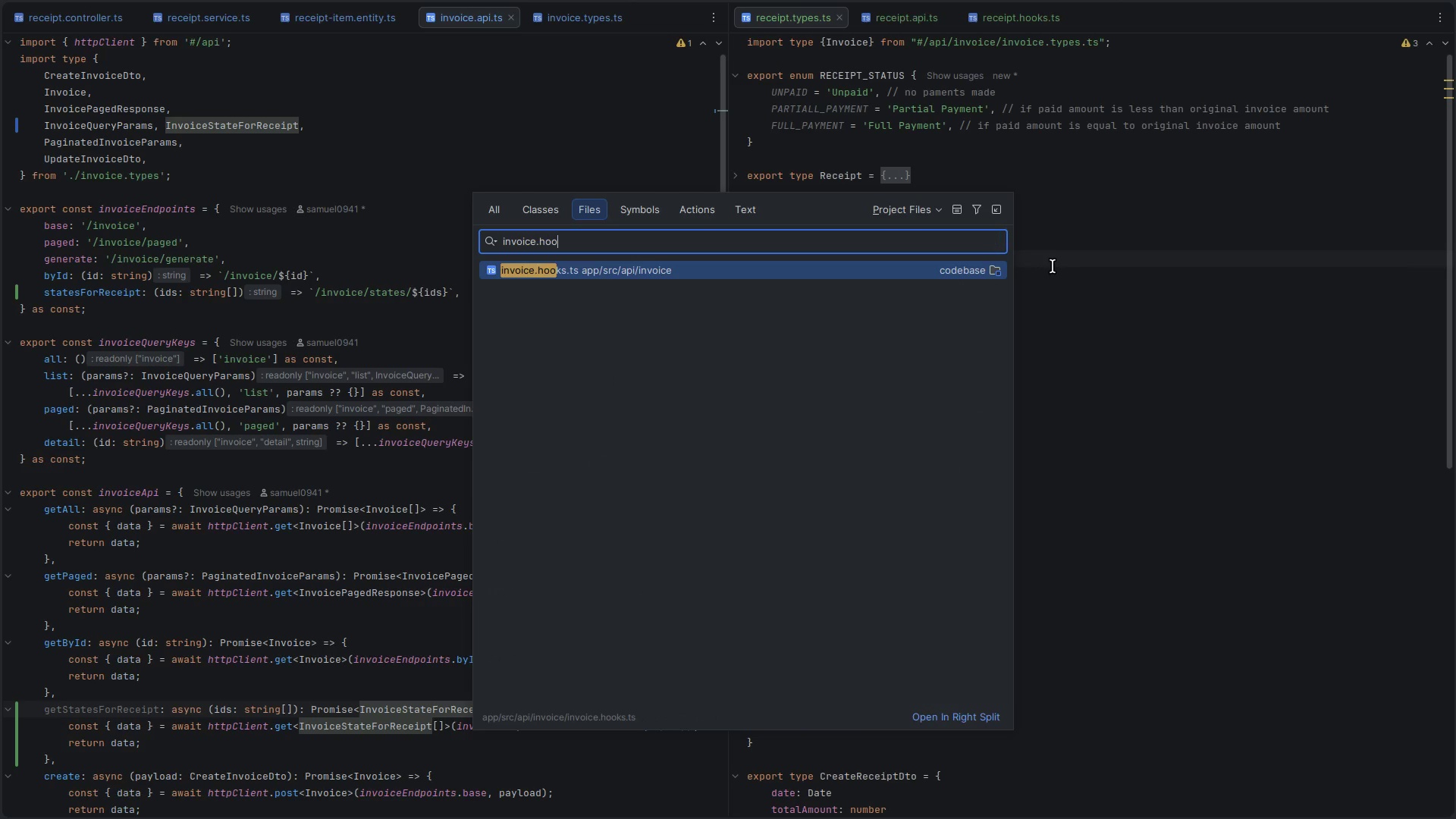 
key(Enter)
 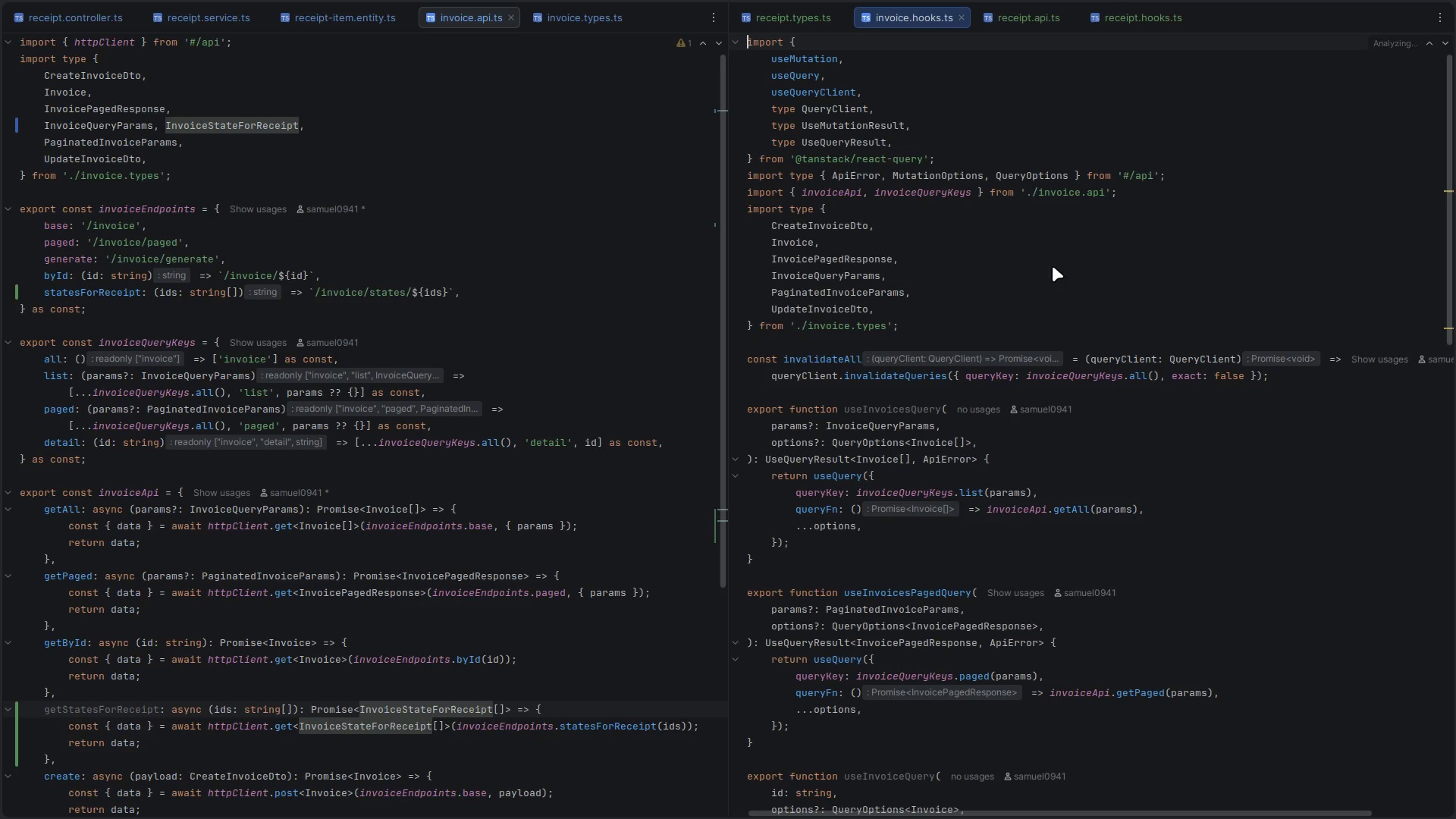 
scroll: coordinate [1042, 483], scroll_direction: down, amount: 28.0
 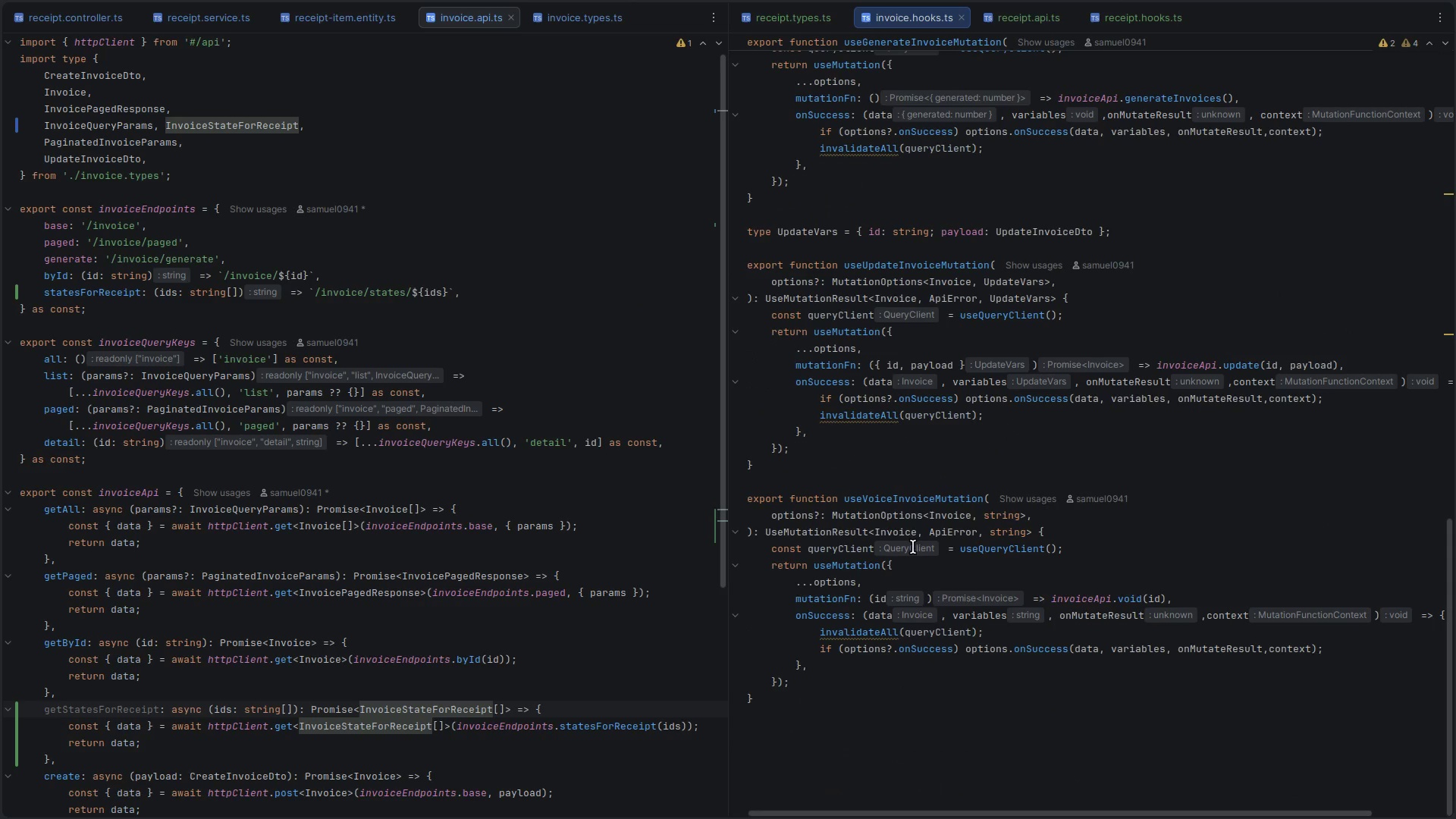 
scroll: coordinate [275, 401], scroll_direction: up, amount: 20.0
 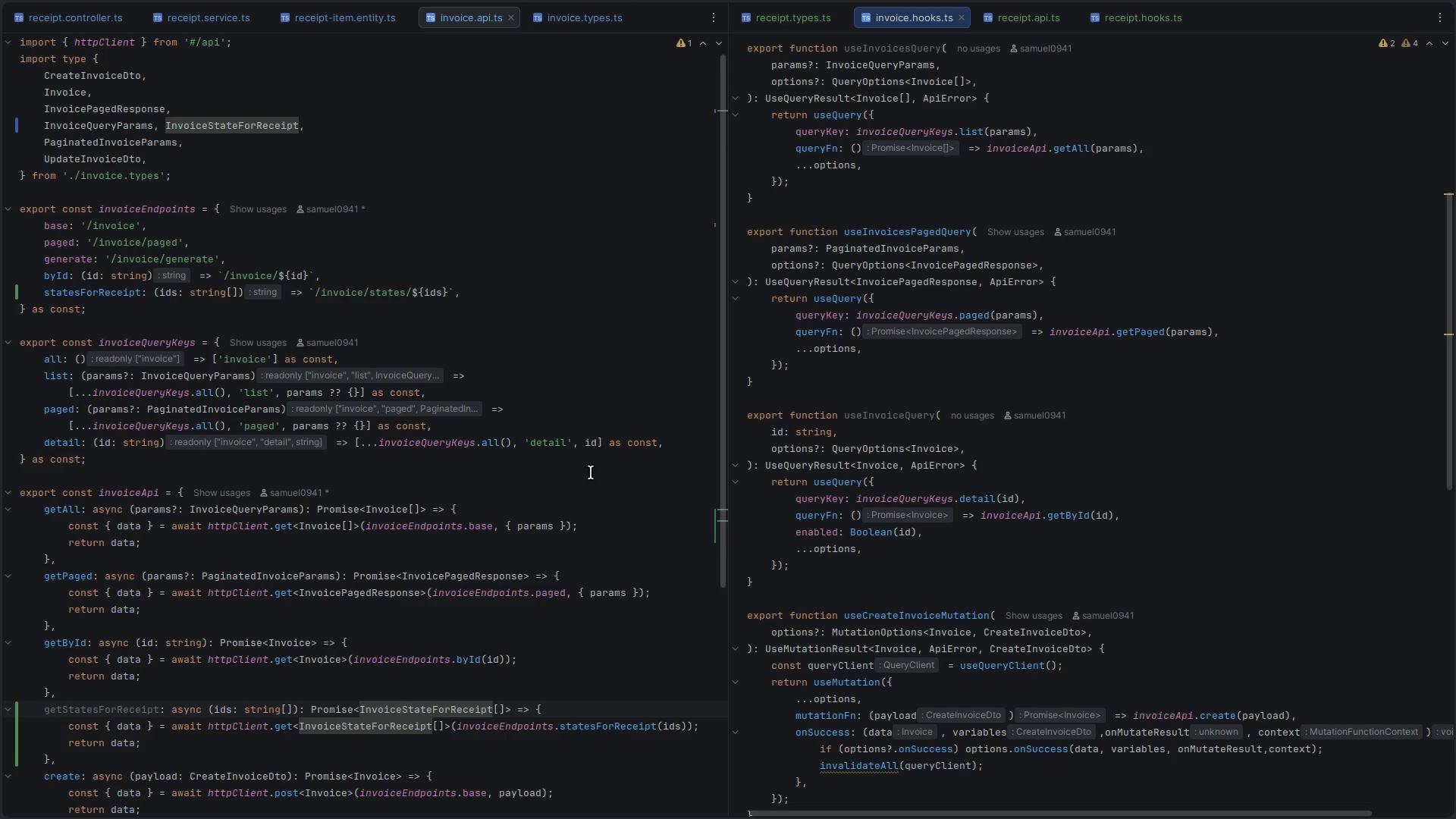 
left_click([683, 444])
 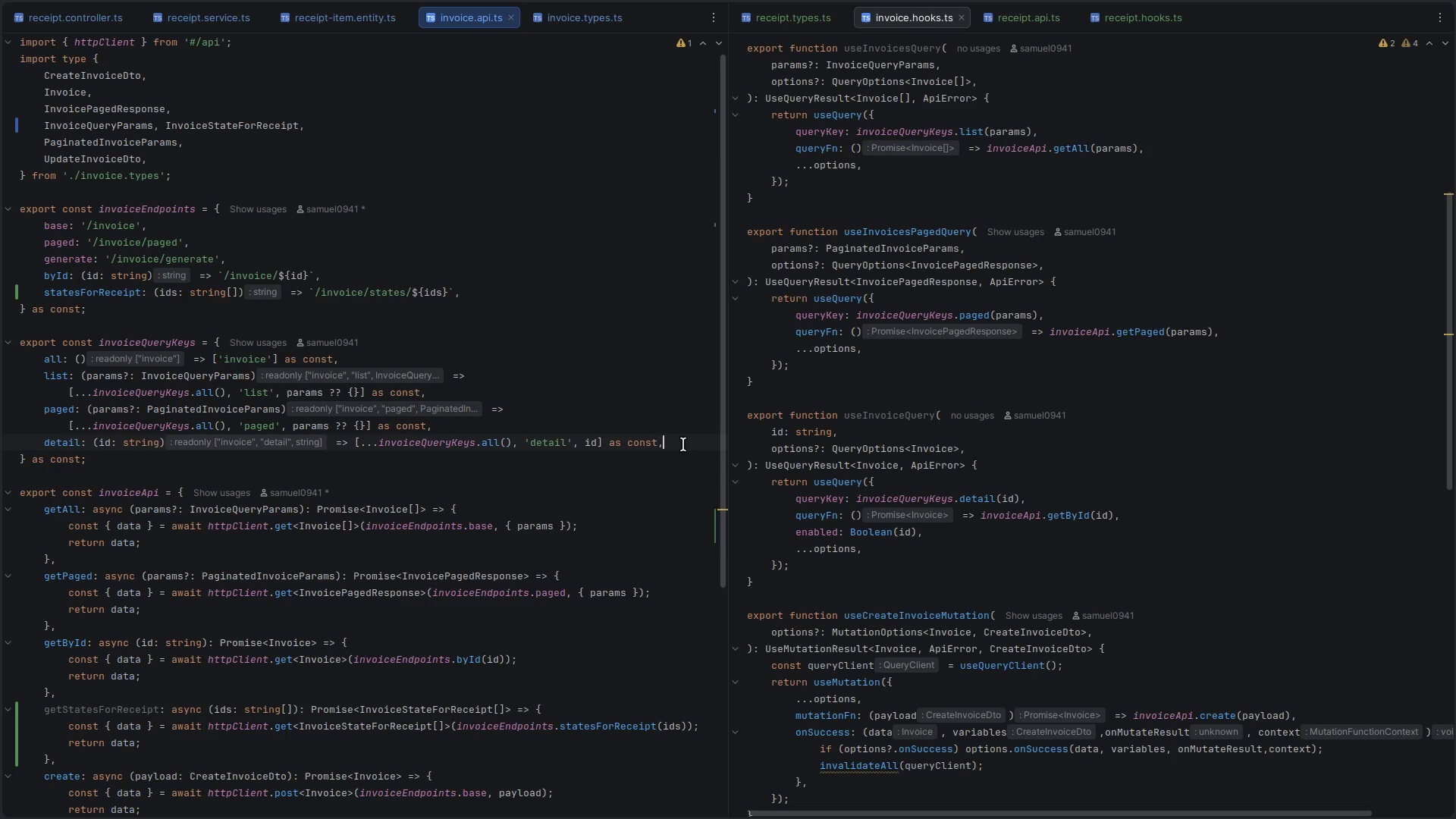 
key(Enter)
 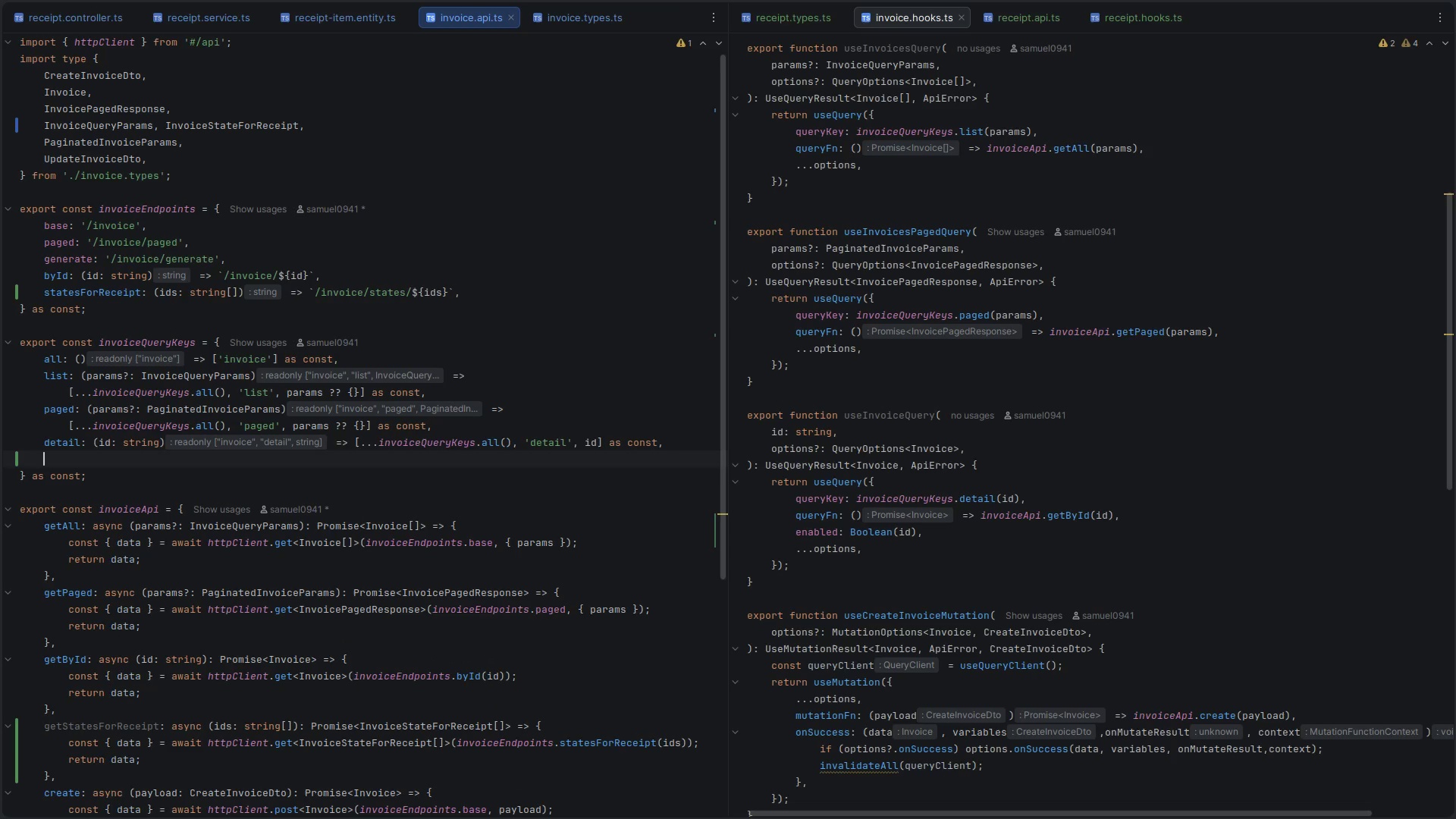 
key(ArrowUp)
 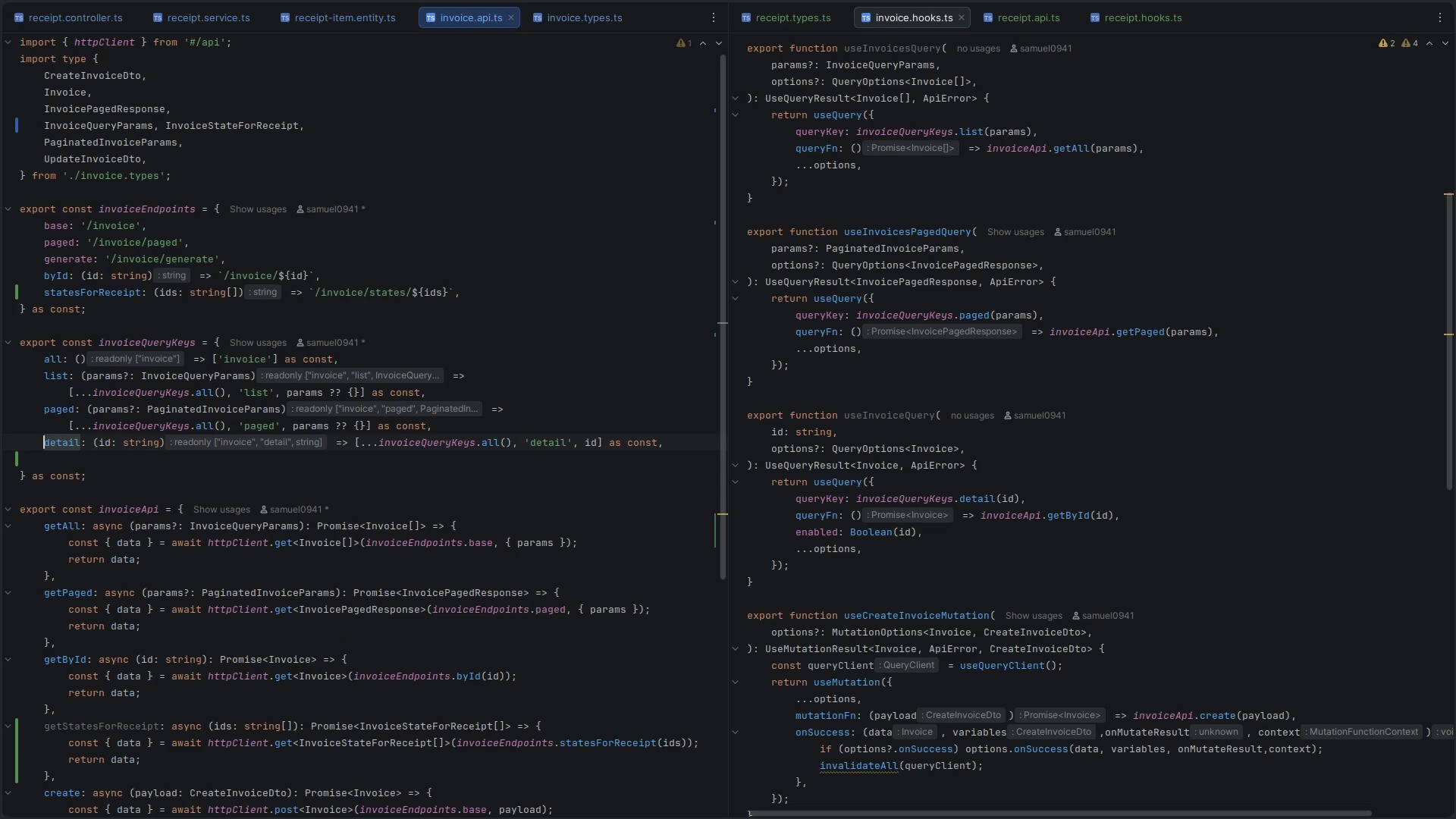 
key(Control+ControlLeft)
 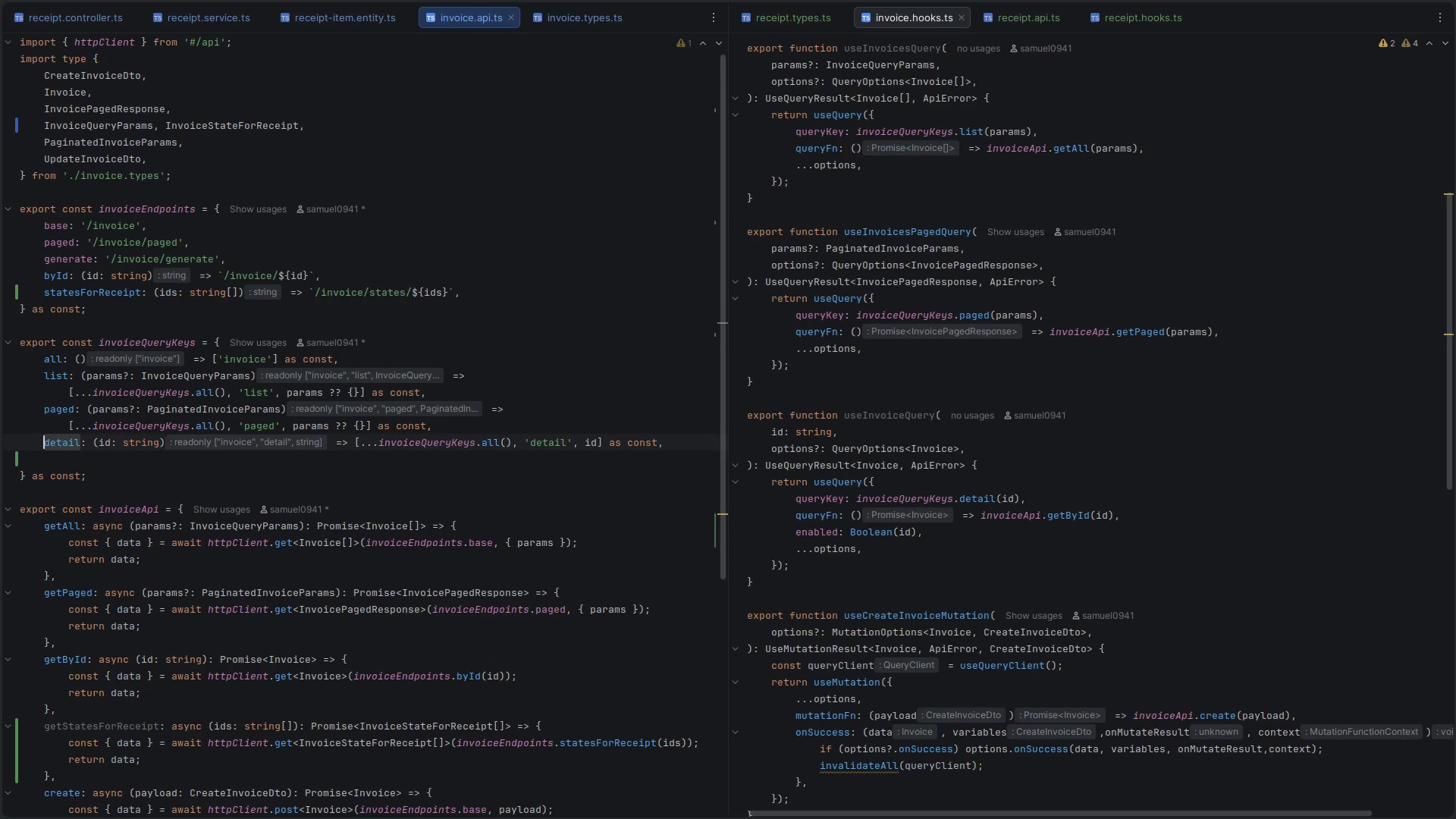 
key(Control+C)
 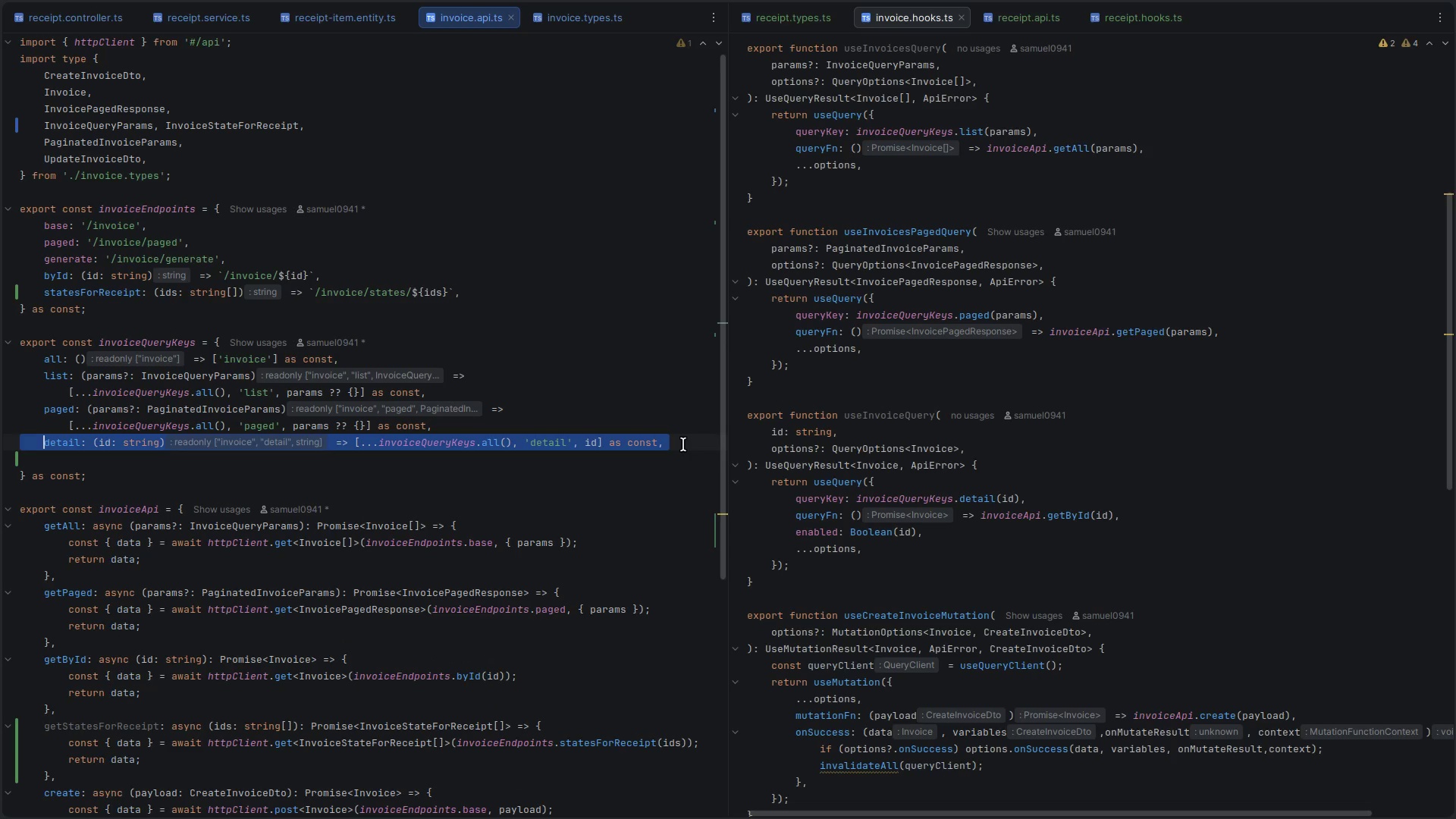 
key(ArrowDown)
 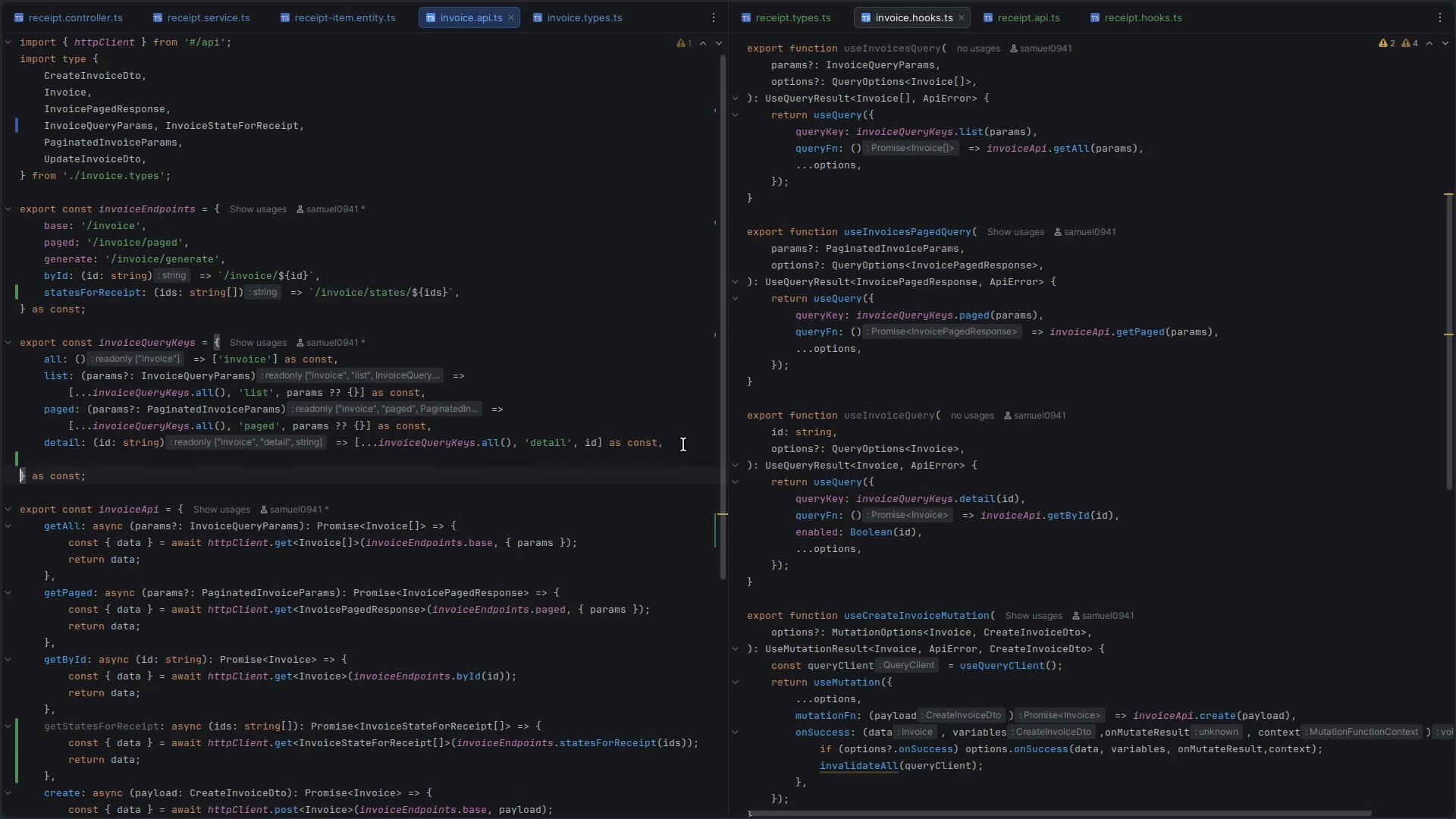 
key(Control+V)
 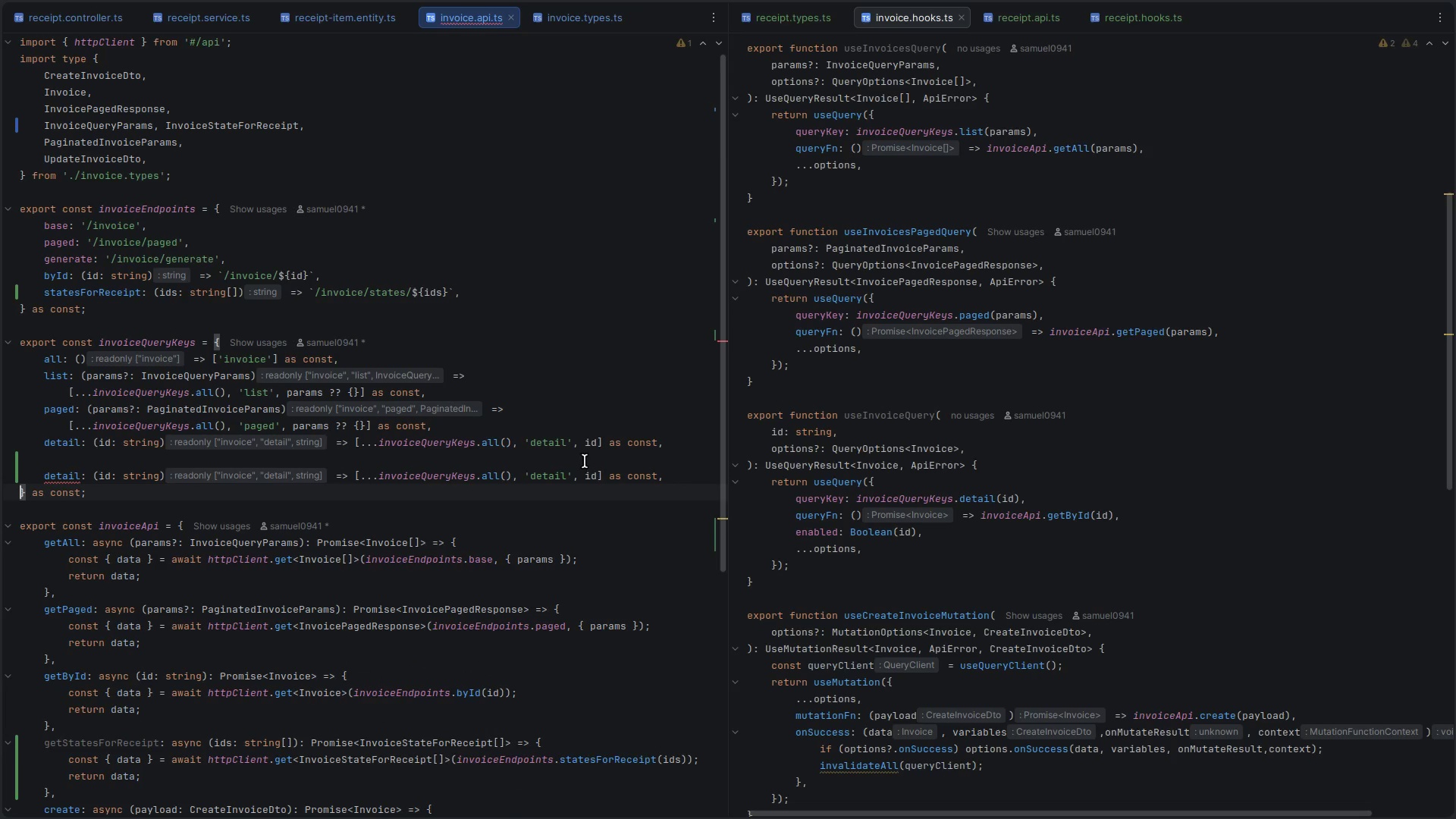 
left_click([557, 460])
 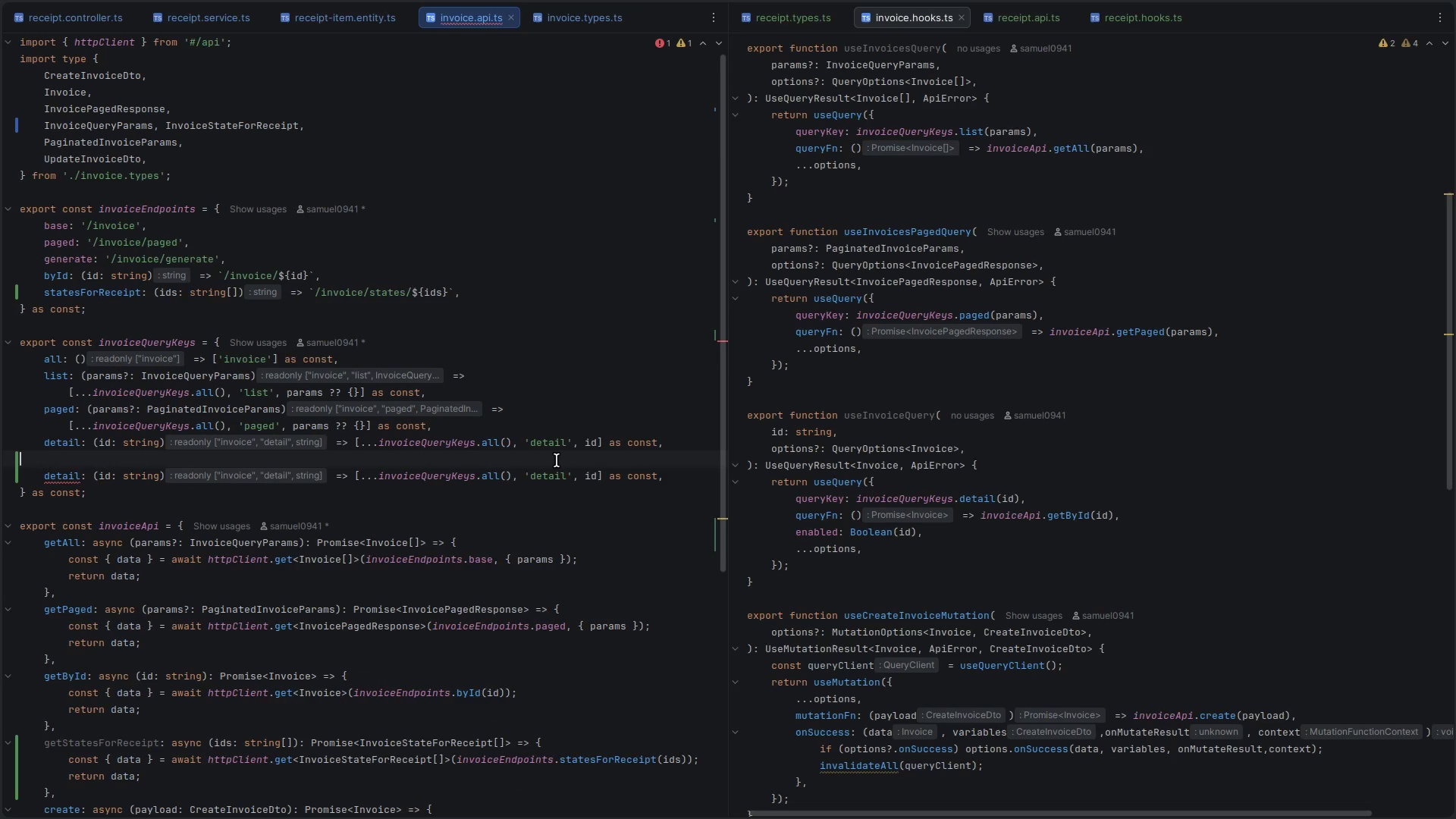 
key(Control+X)
 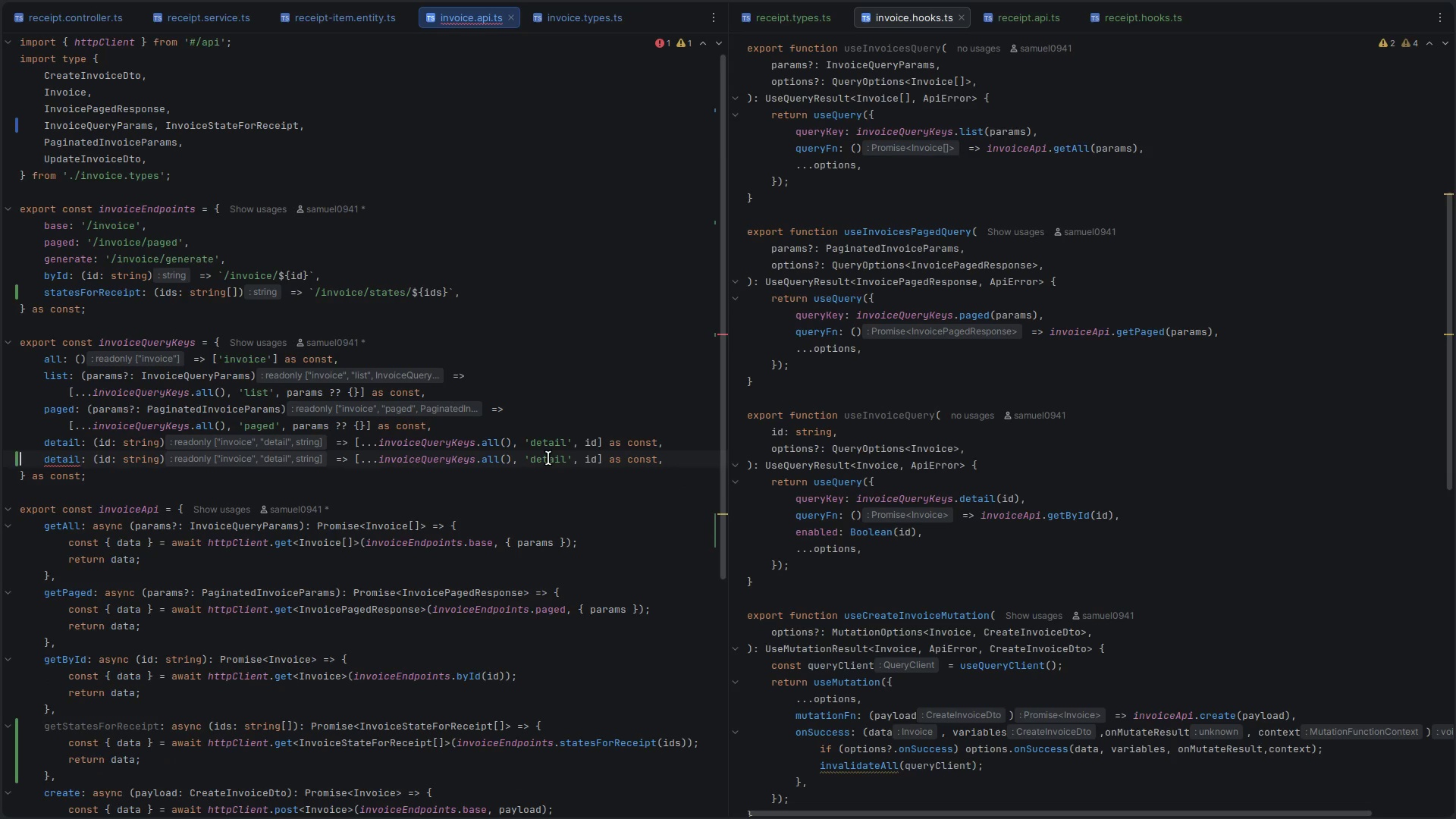 
double_click([548, 458])
 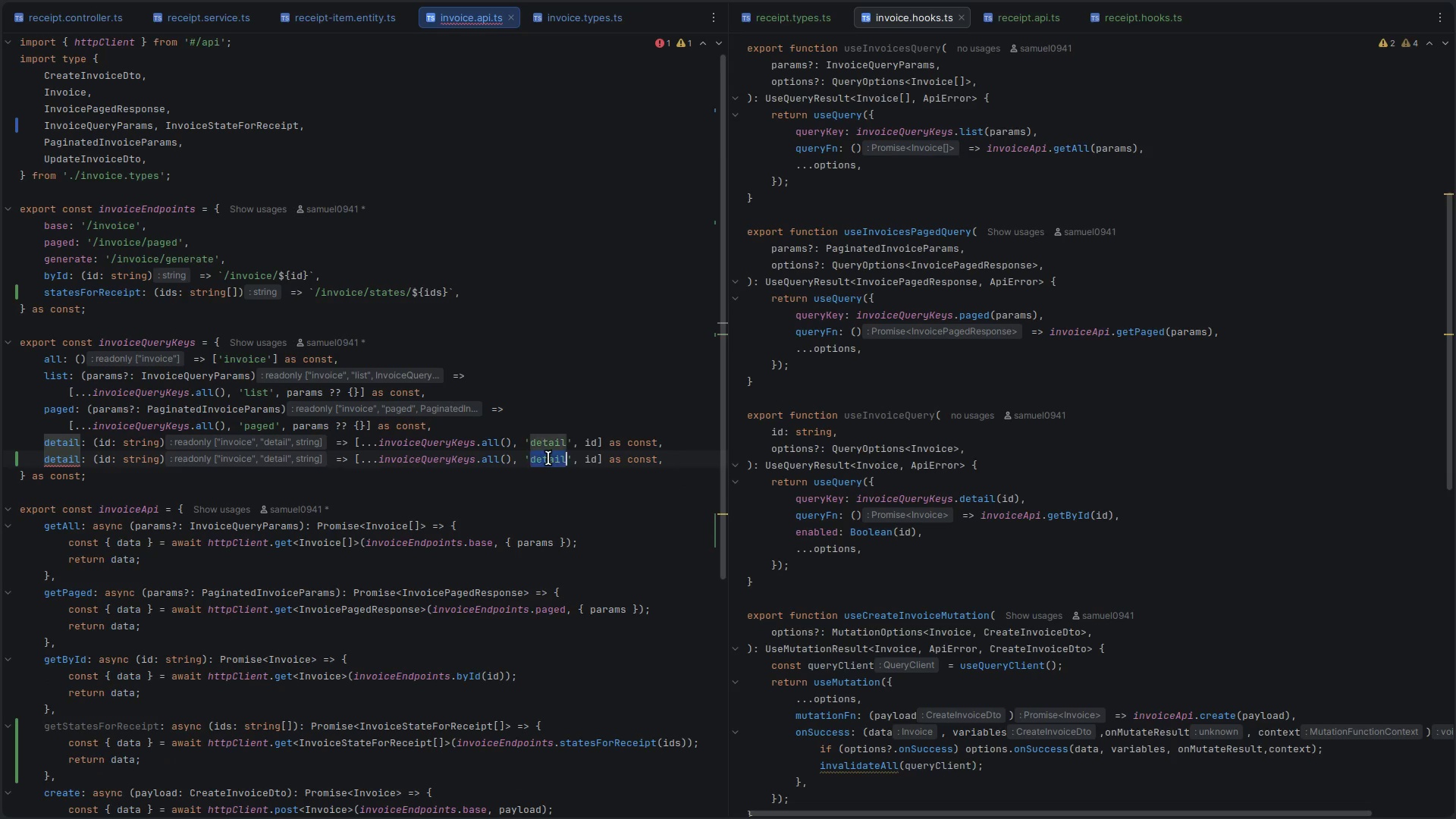 
type(states-for-receipt)
 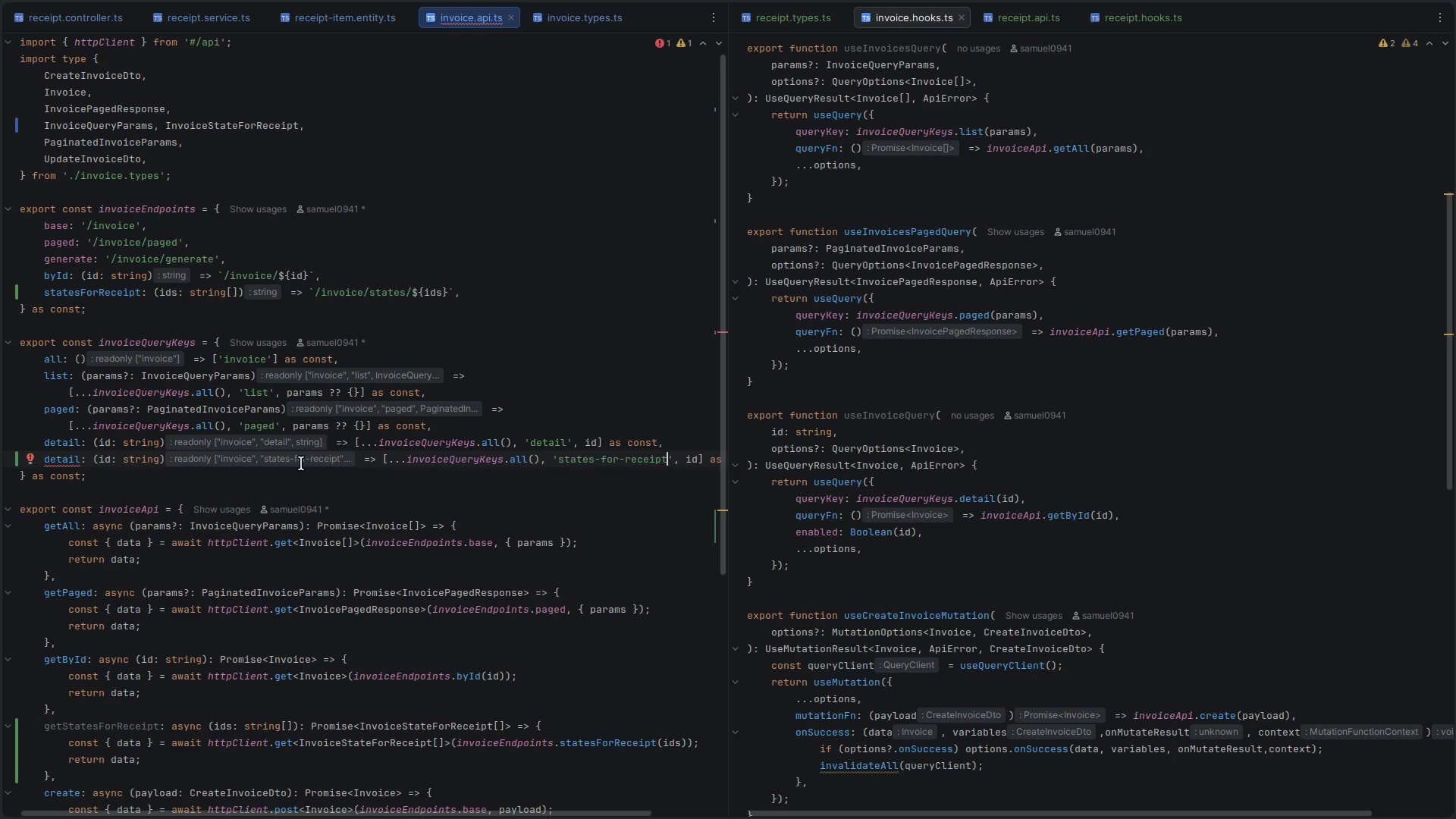 
left_click([118, 459])
 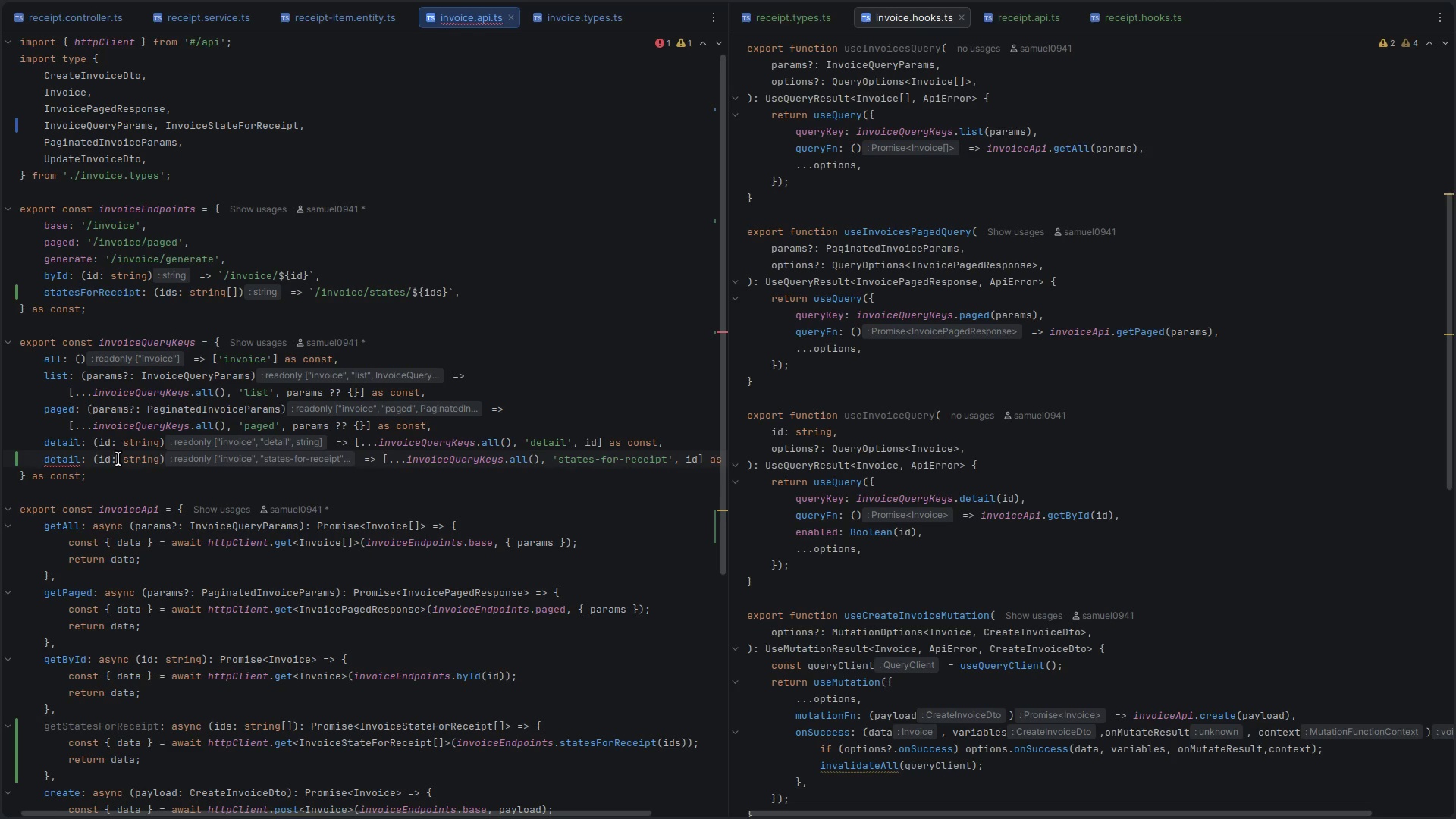 
key(ArrowLeft)
 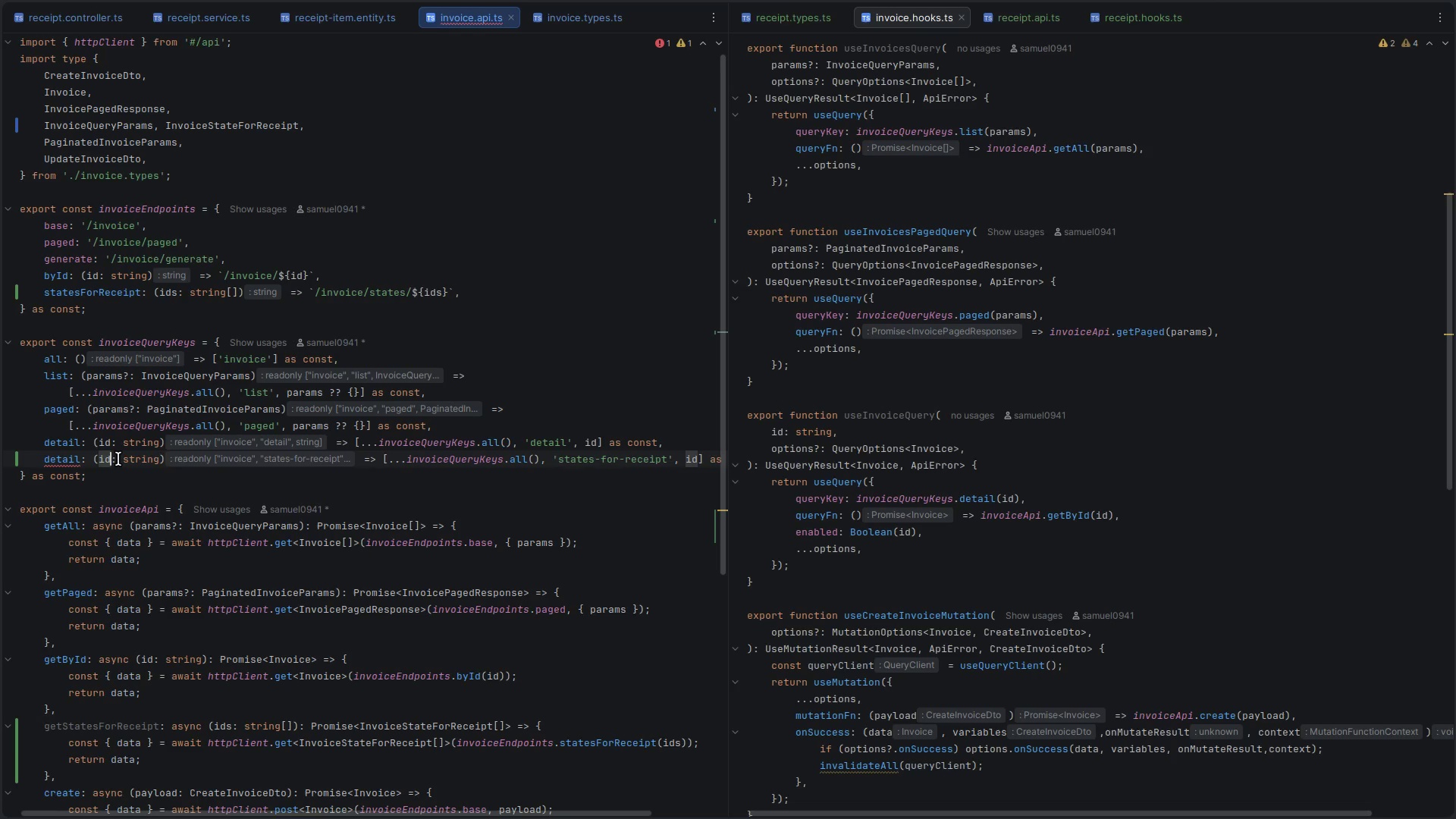 
key(S)
 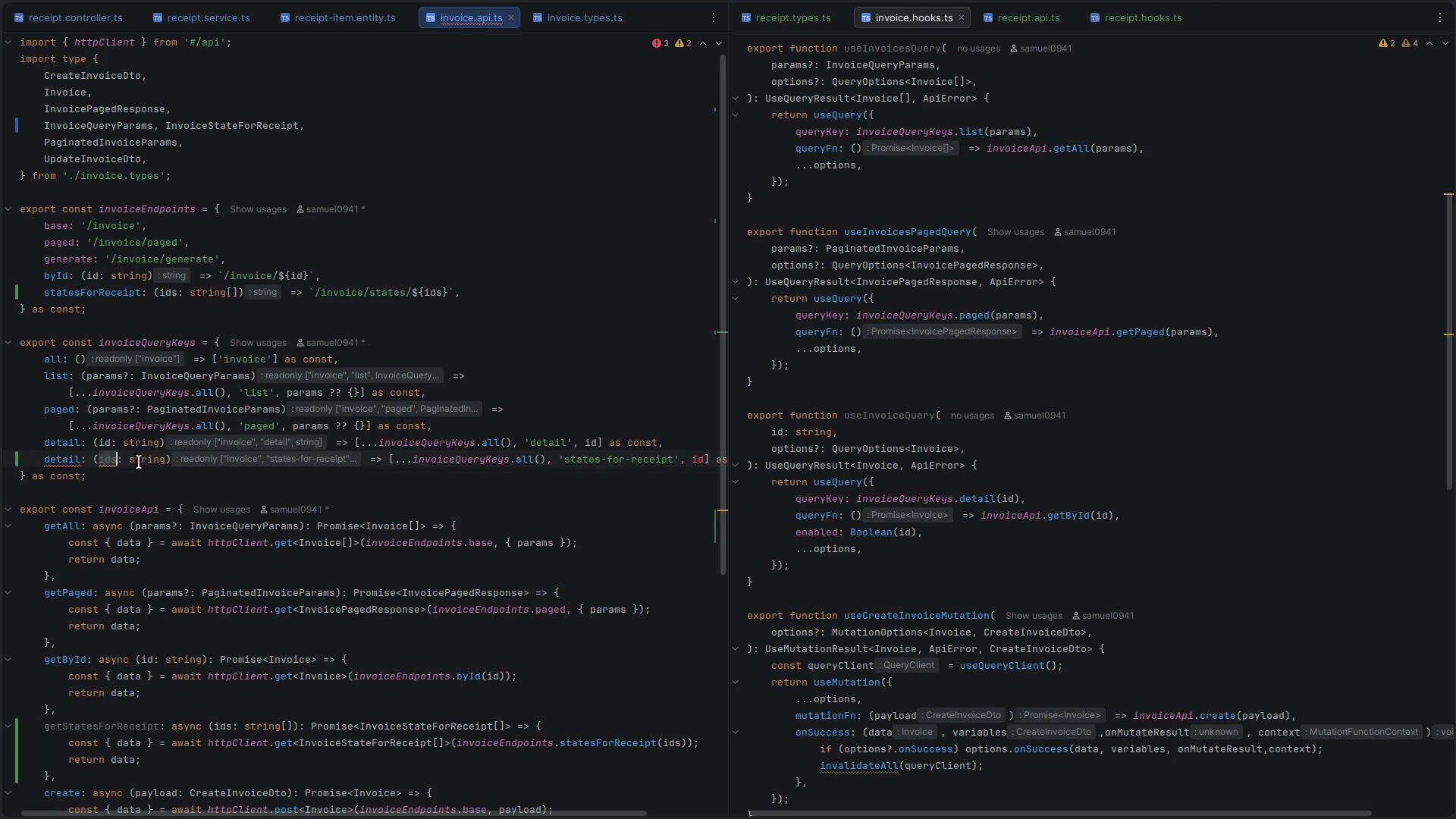 
double_click([143, 462])
 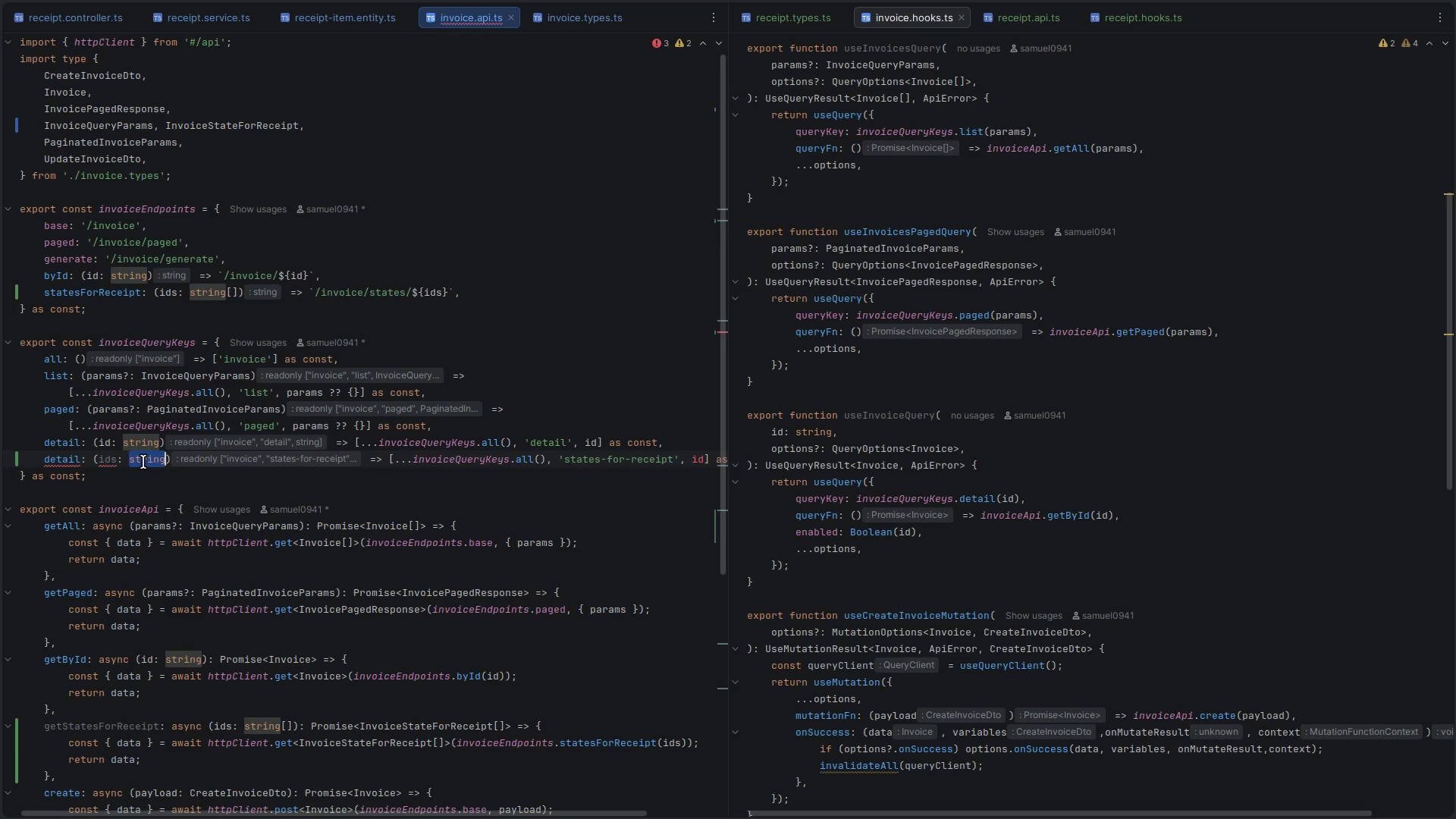 
key(ArrowRight)
 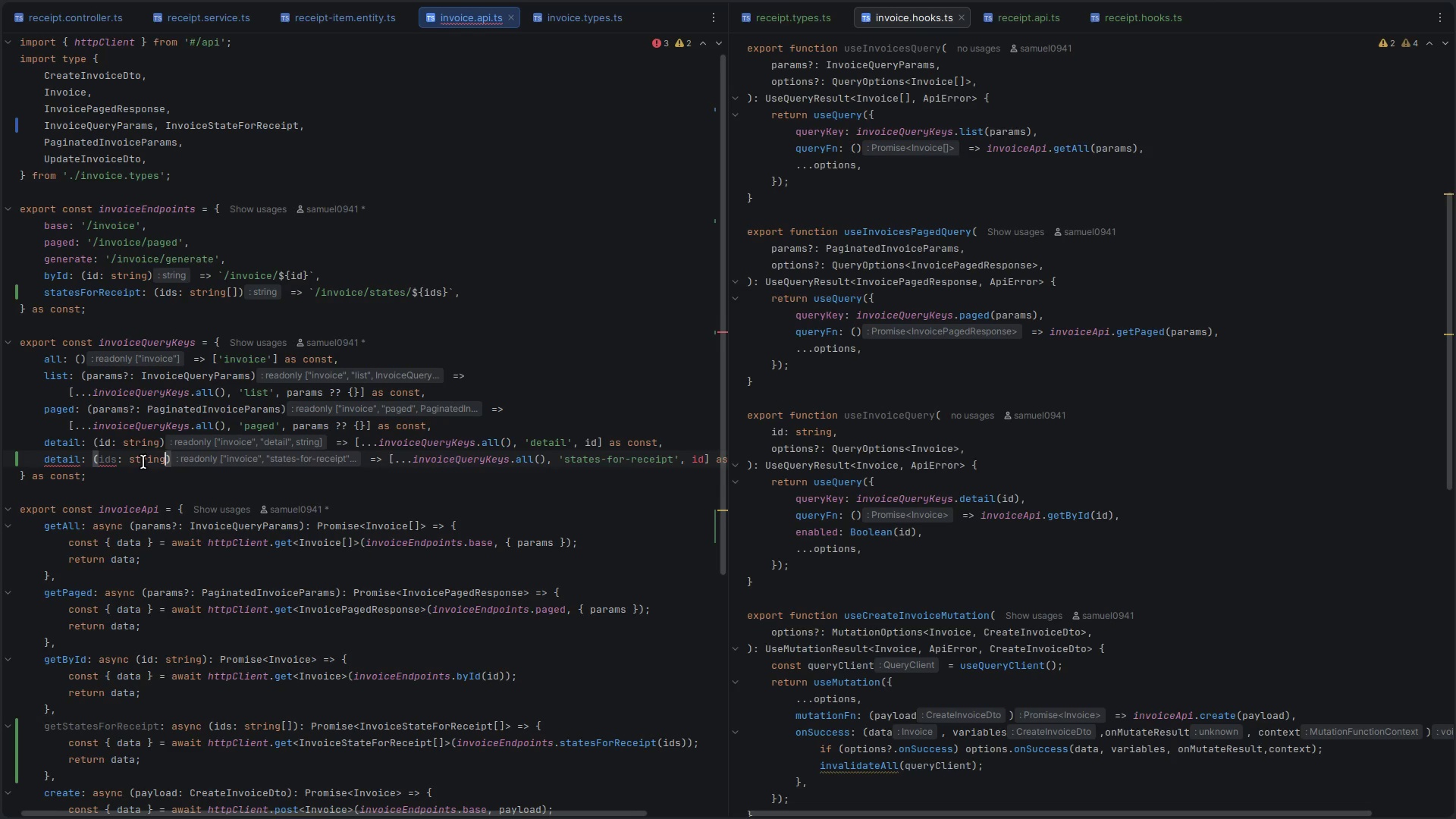 
key(BracketLeft)
 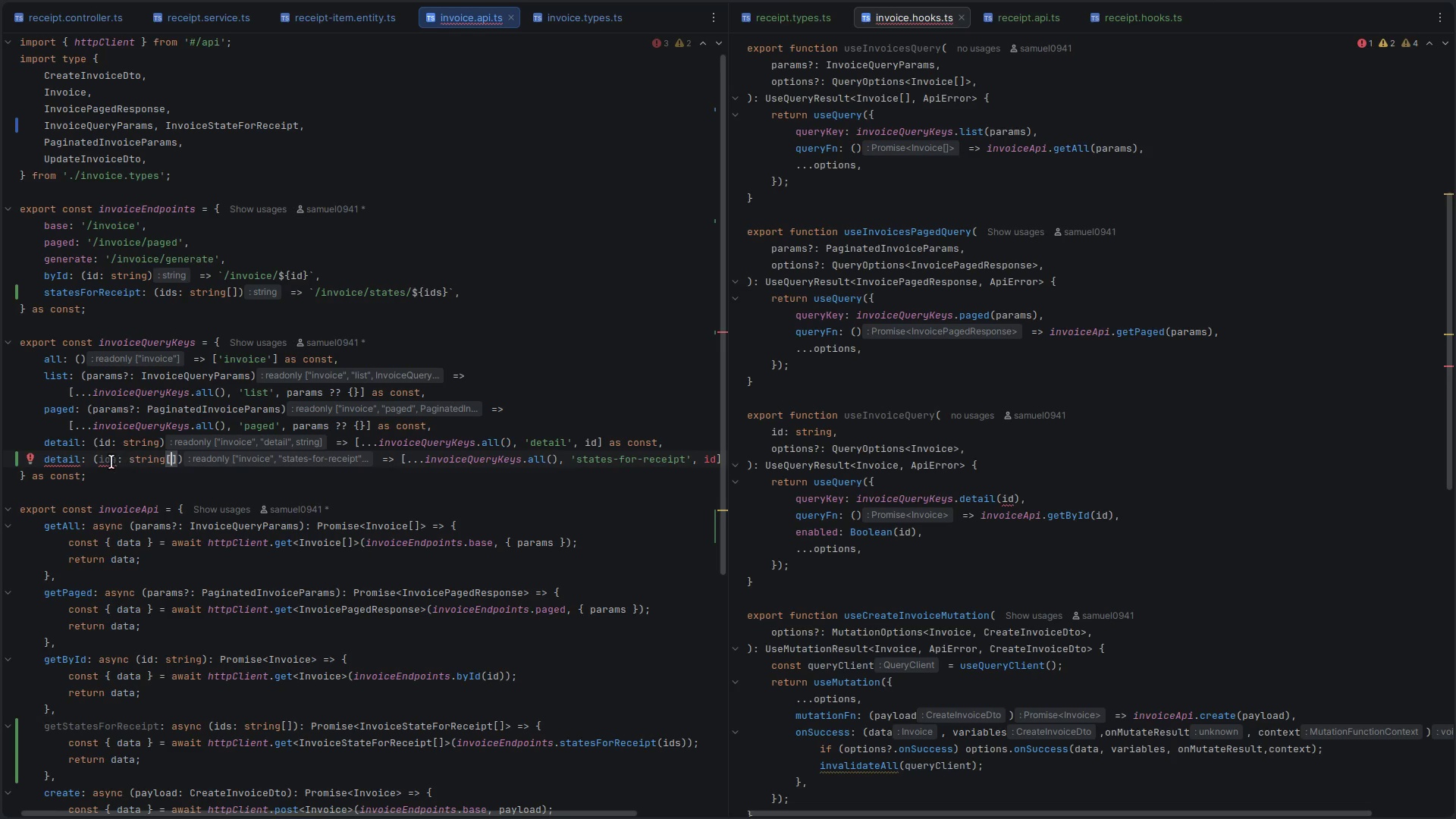 
double_click([107, 460])
 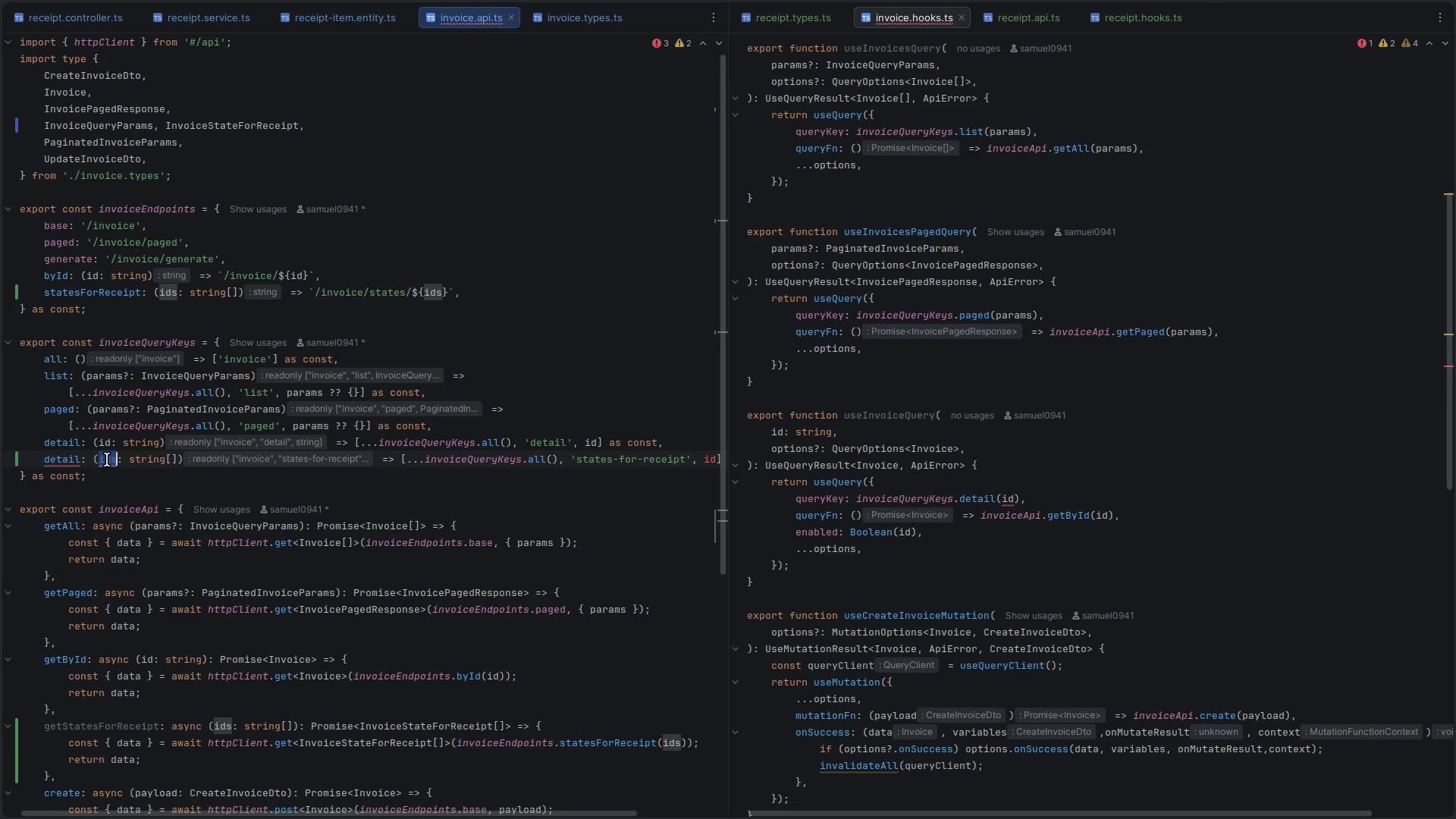 
key(Control+ControlLeft)
 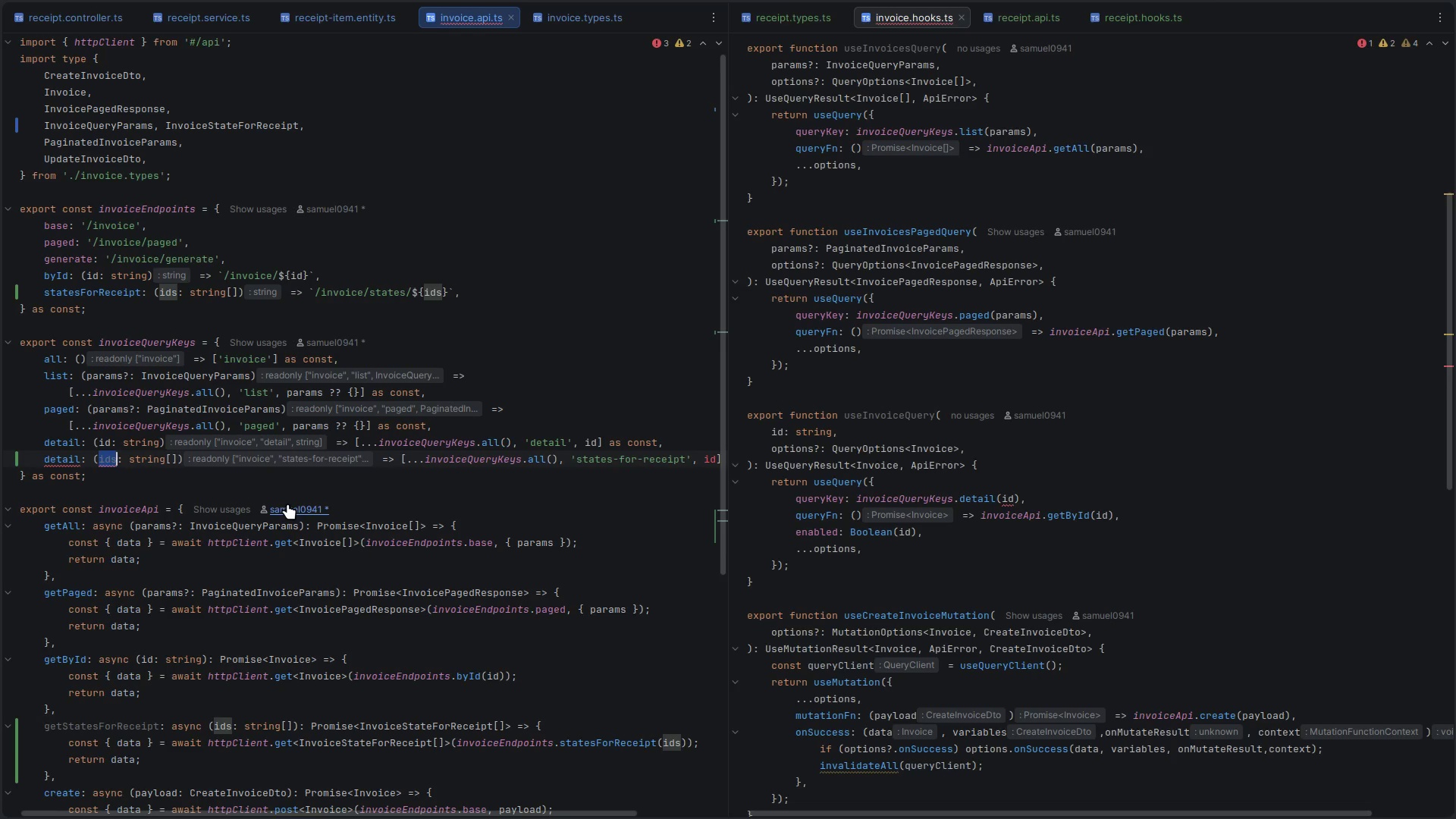 
key(Control+C)
 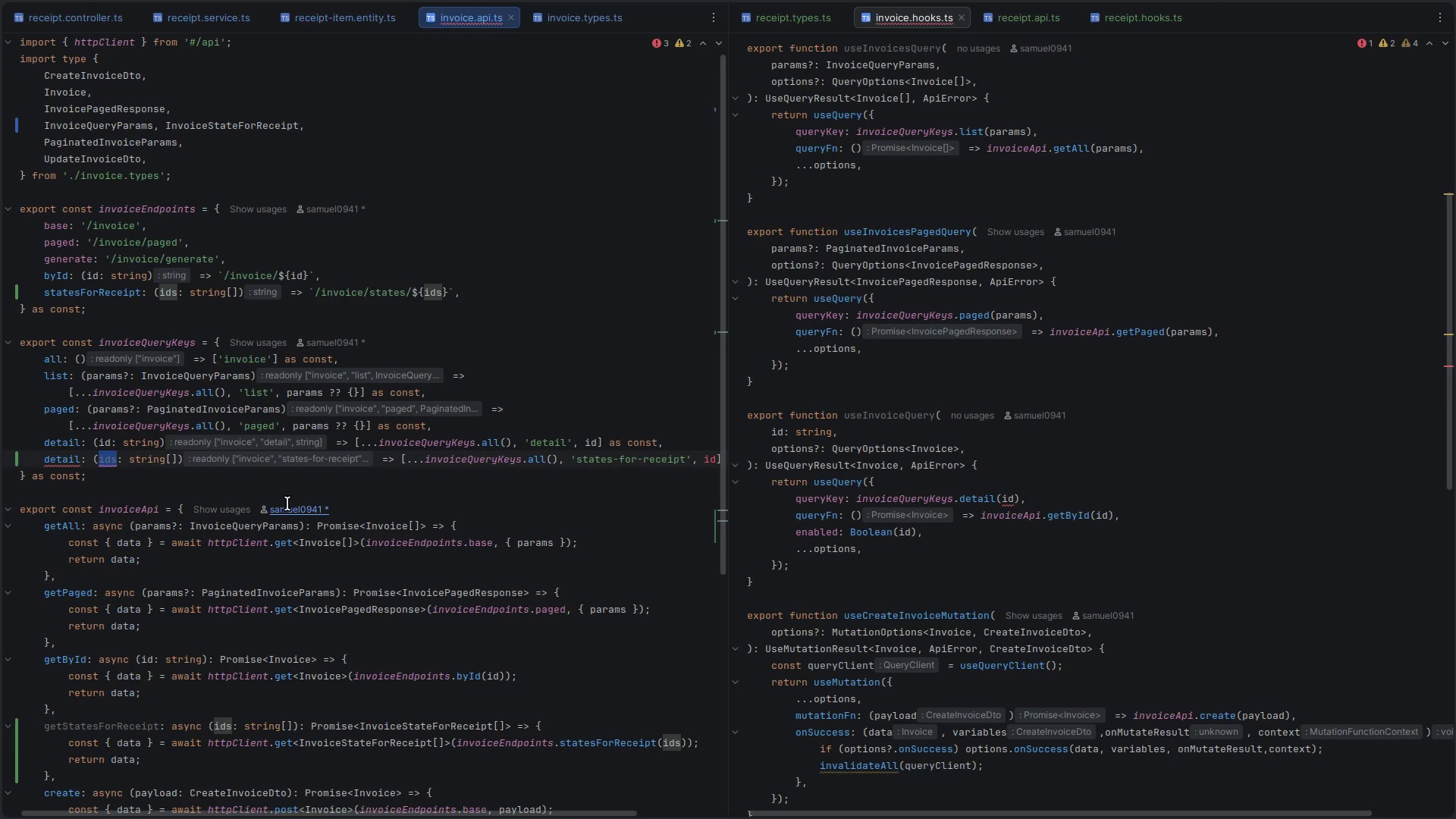 
scroll: coordinate [287, 504], scroll_direction: down, amount: 6.0
 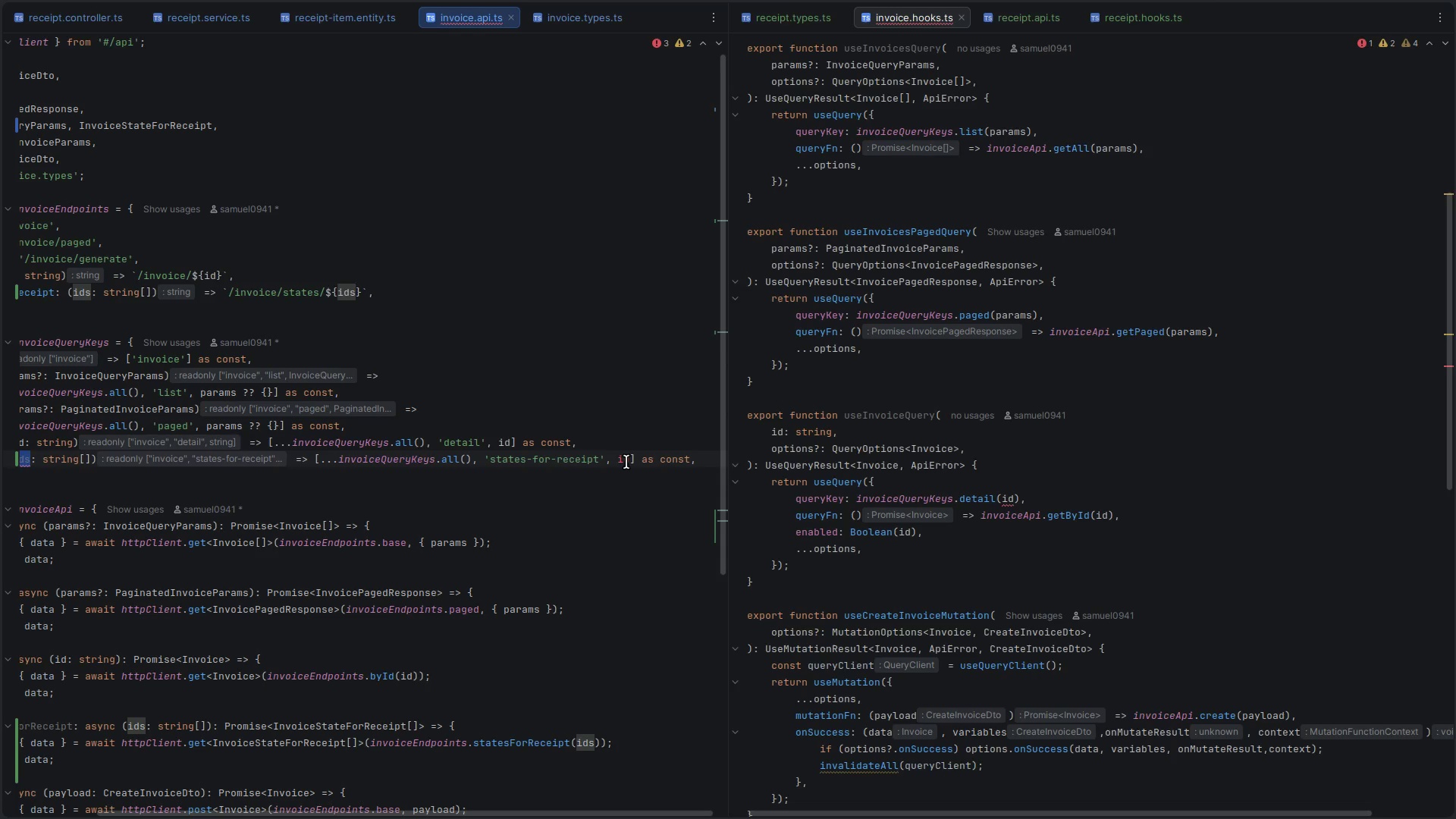 
double_click([623, 460])
 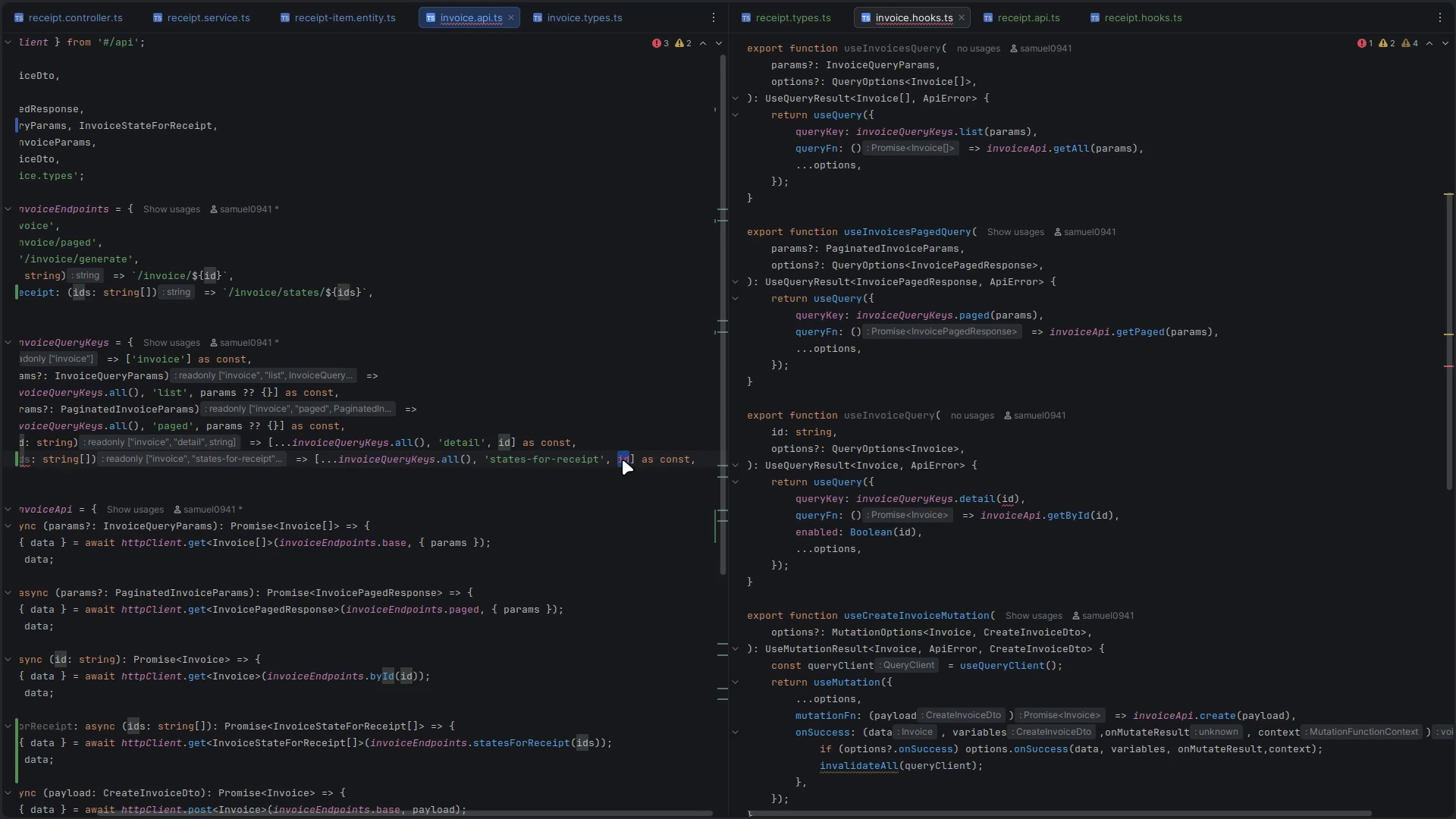 
key(Period)
 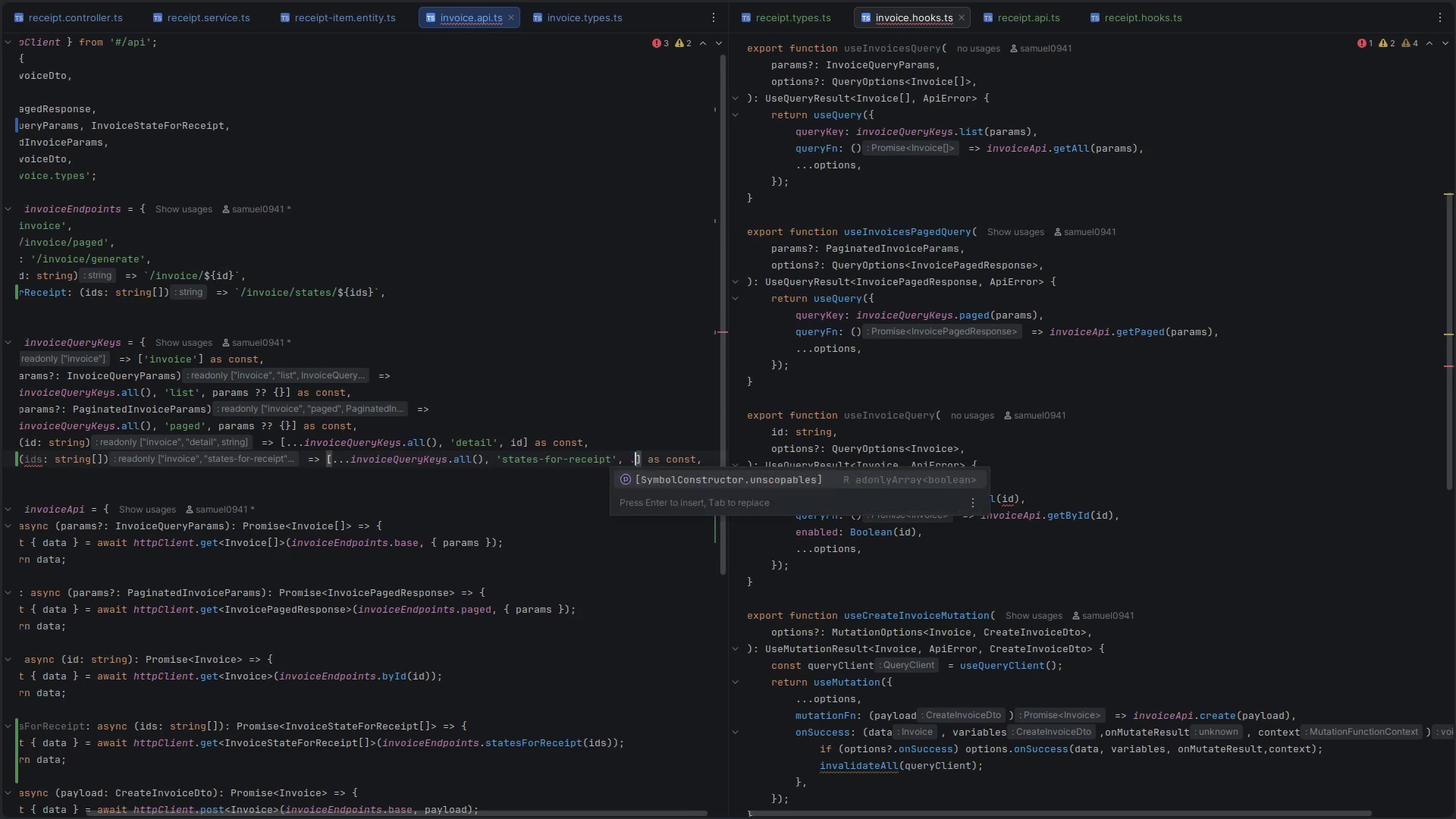 
key(Period)
 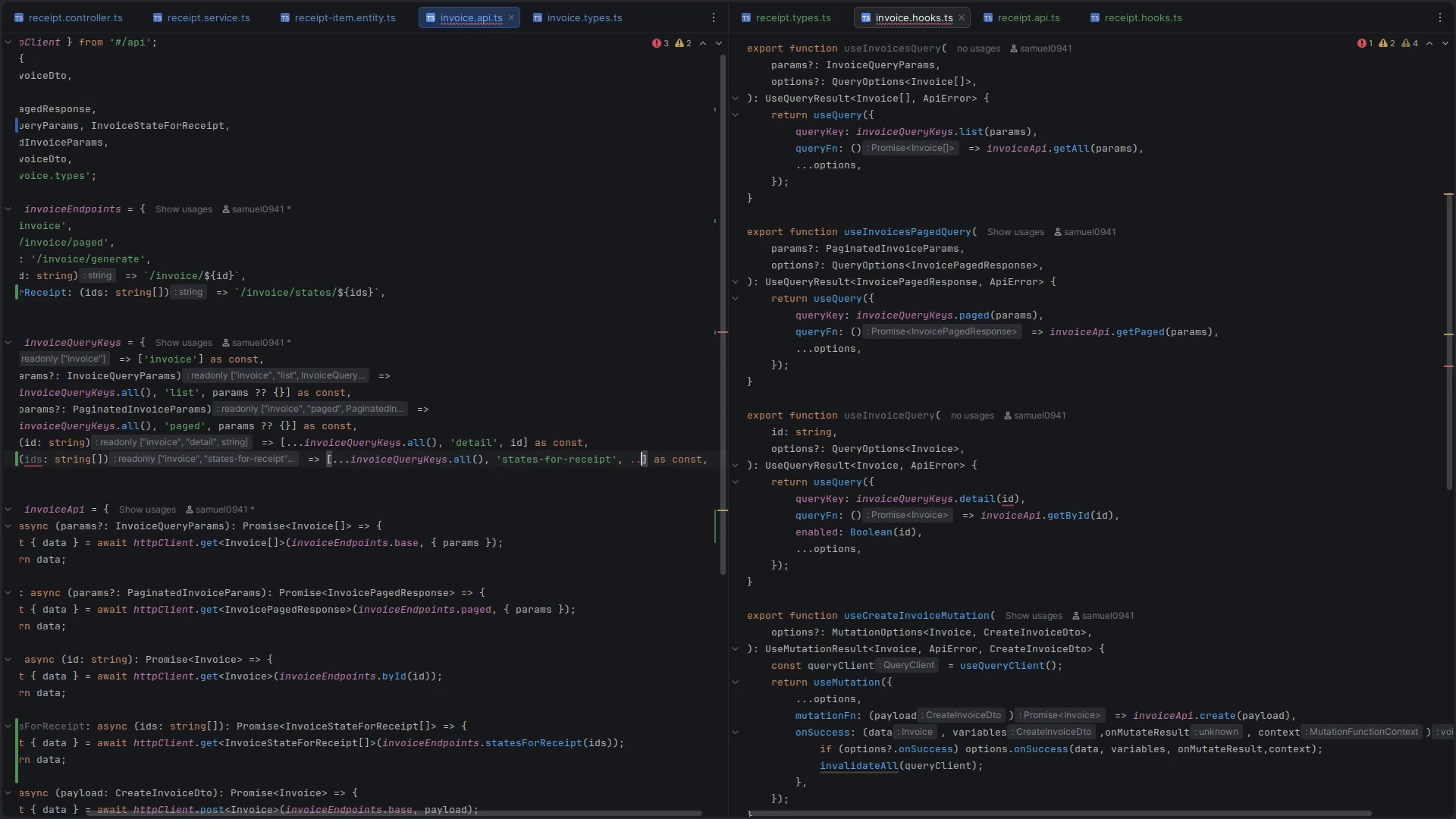 
key(Period)
 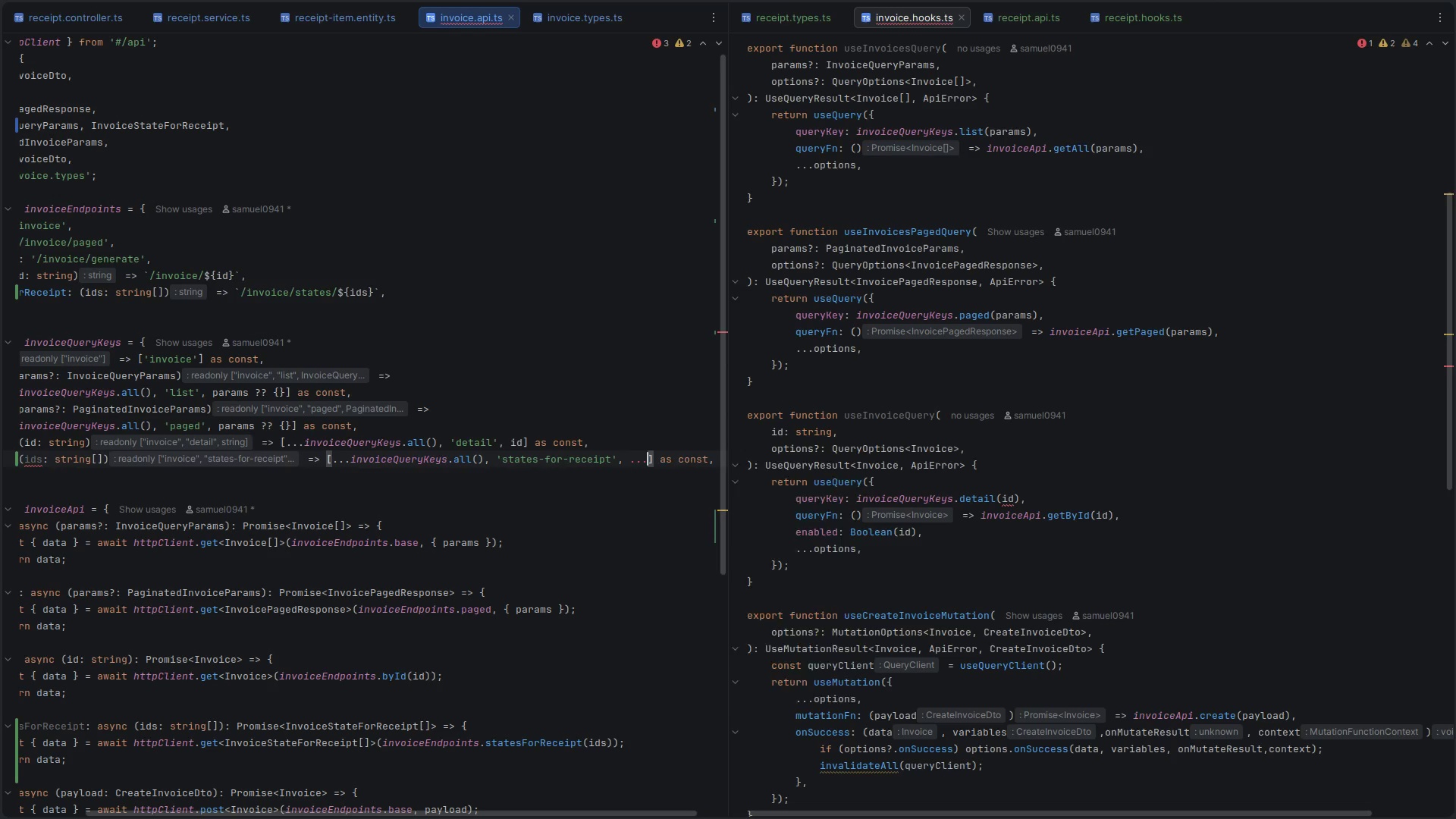 
key(Control+ControlLeft)
 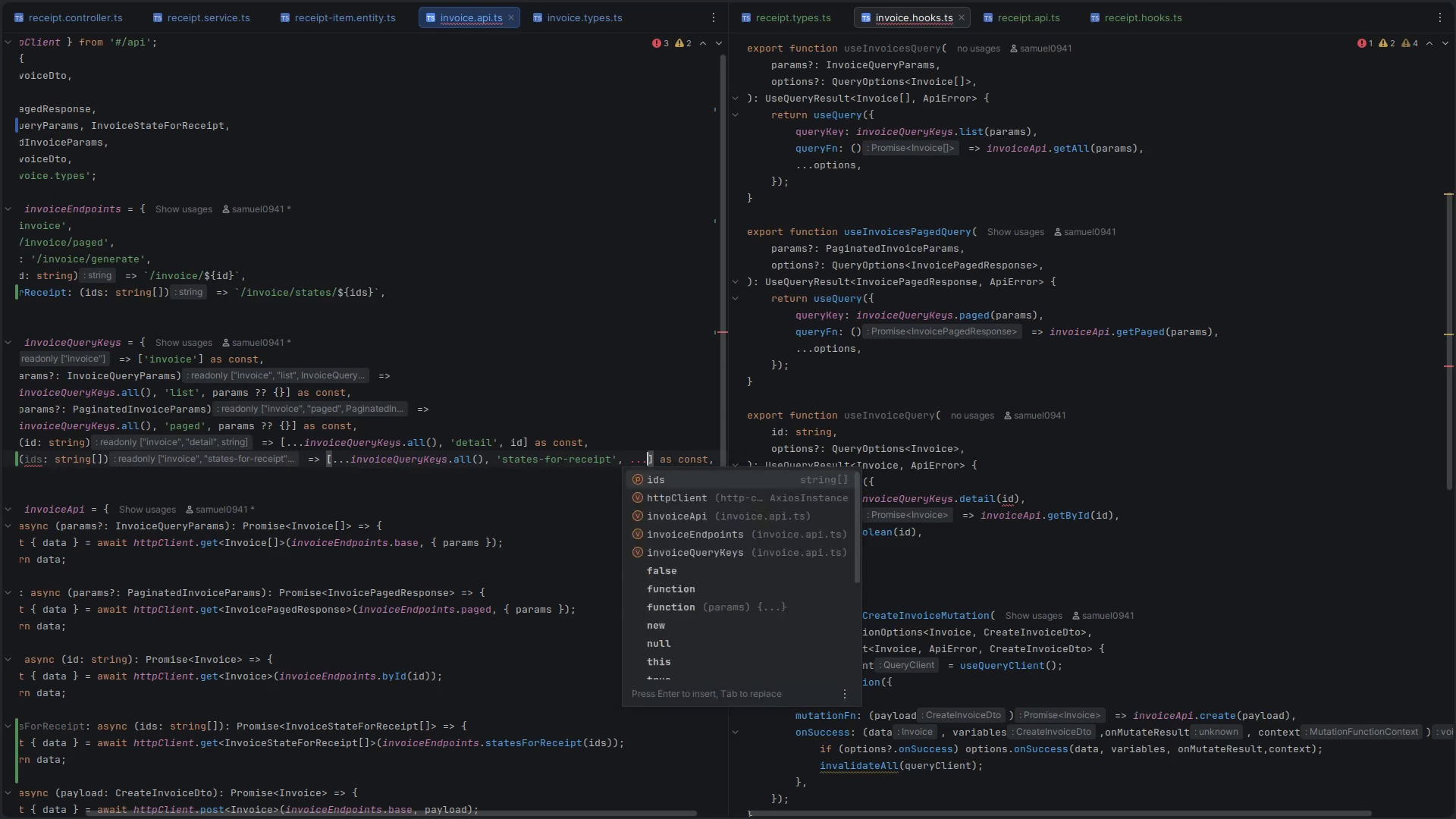 
key(Control+V)
 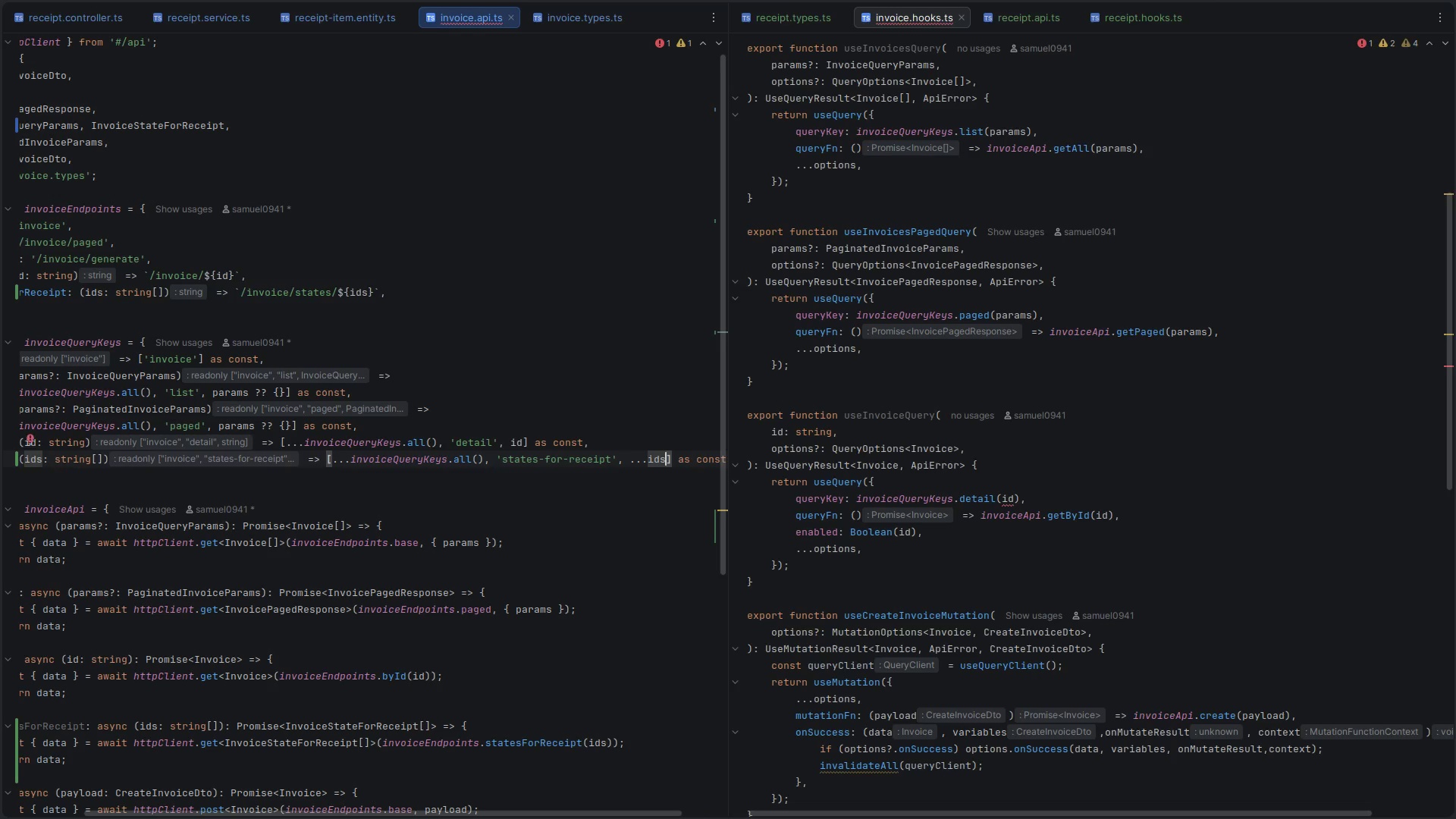 
scroll: coordinate [623, 460], scroll_direction: up, amount: 11.0
 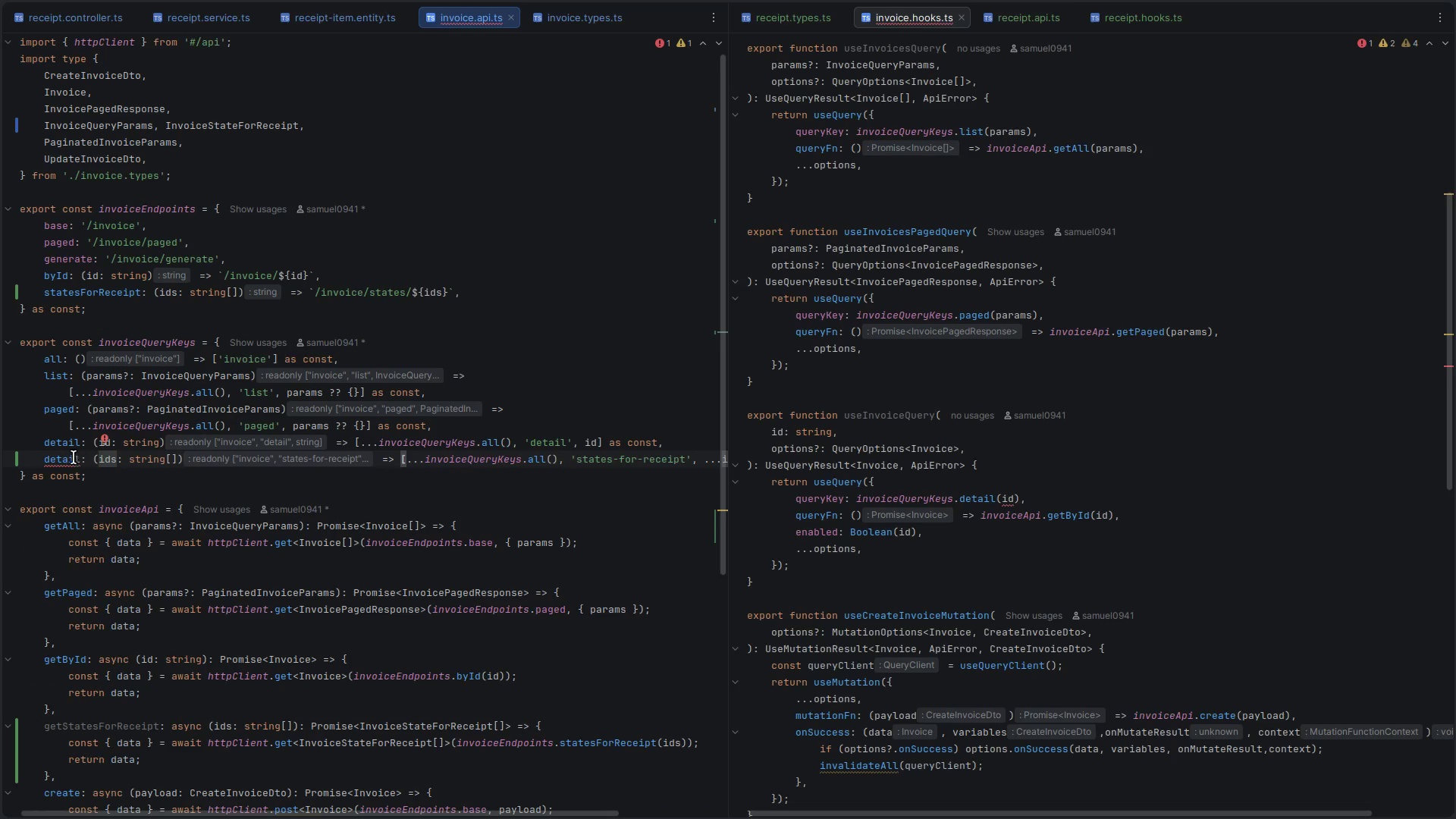 
double_click([62, 460])
 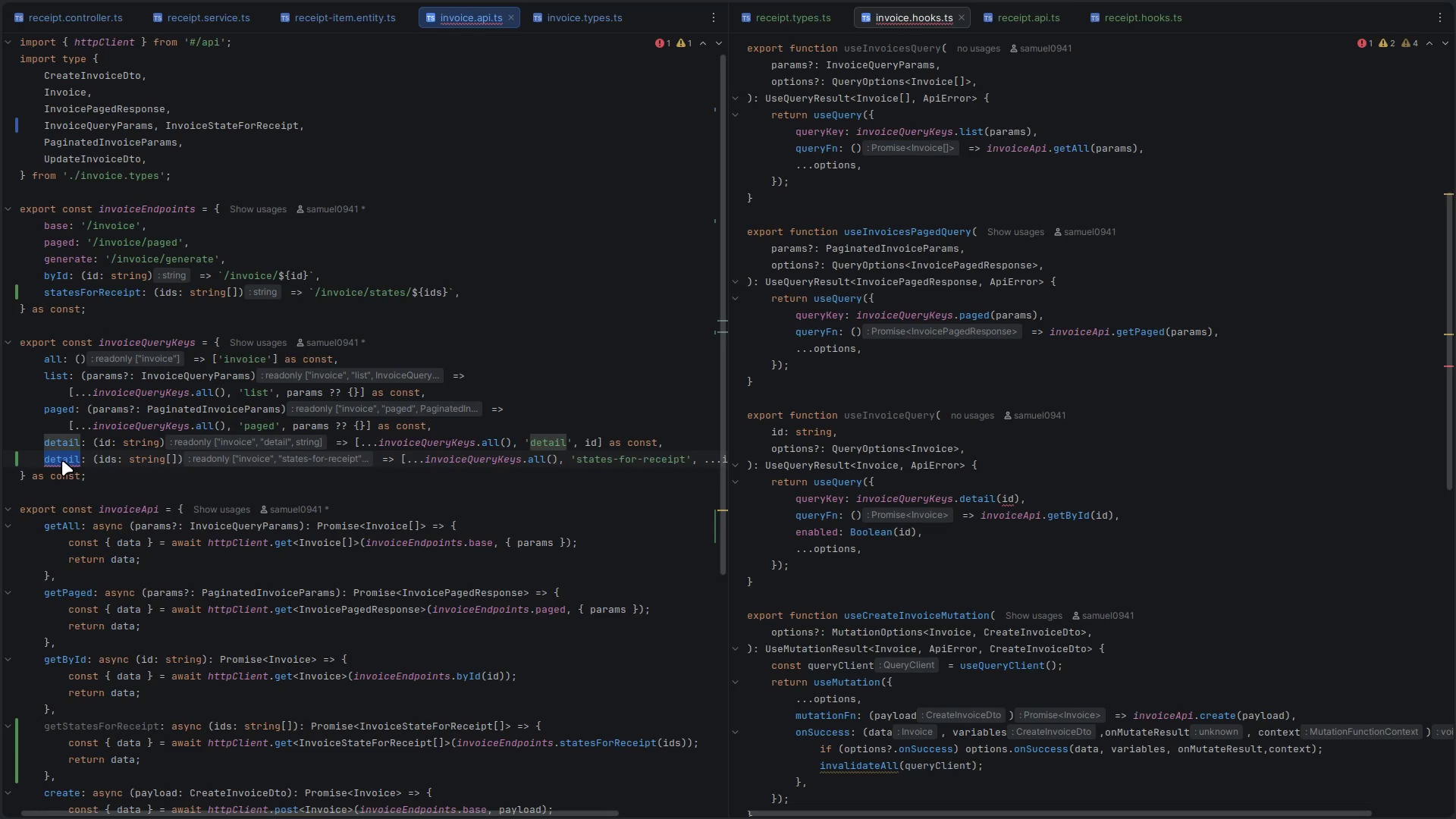 
type(statesForReceipt)
 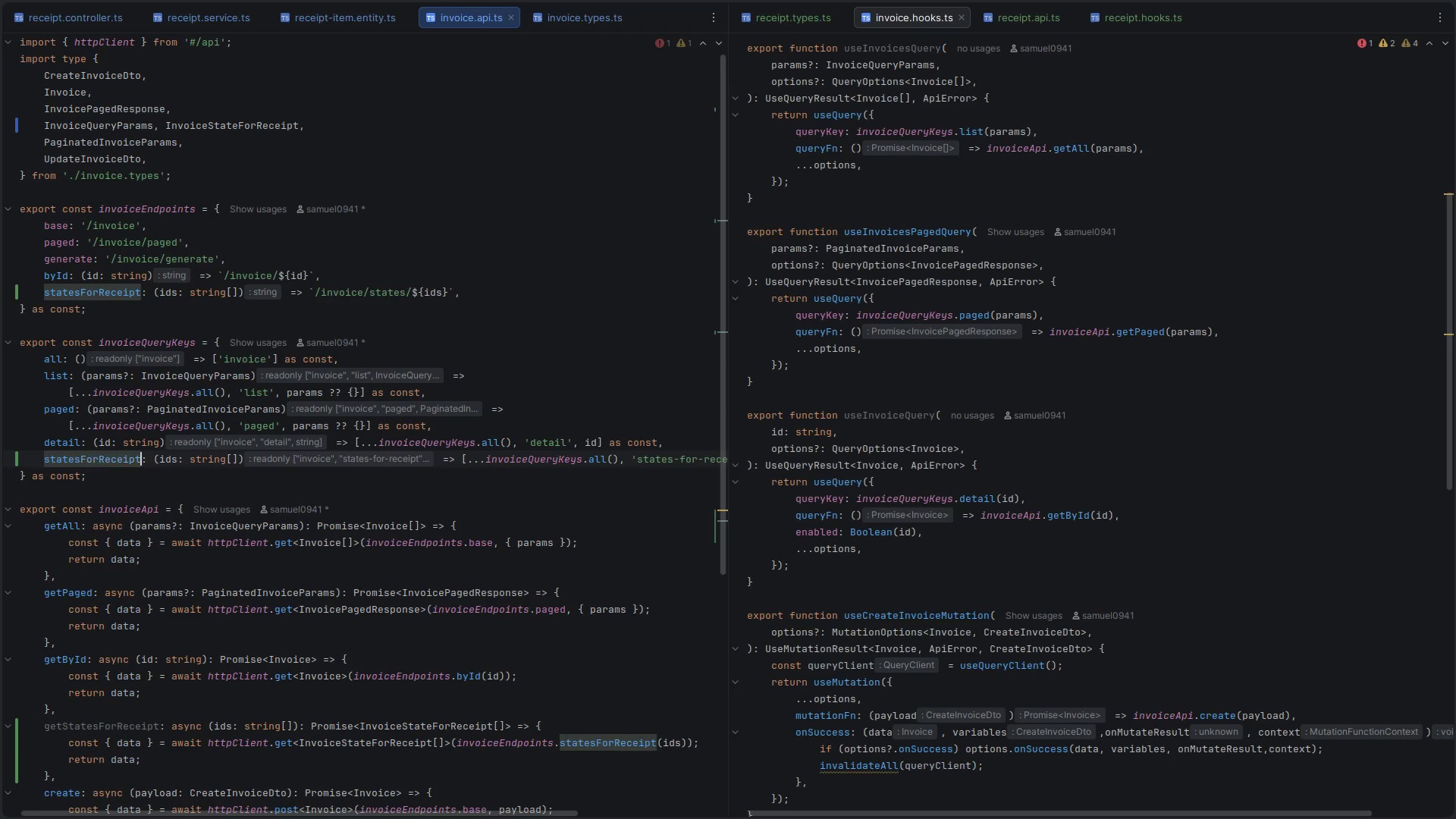 
left_click([106, 457])
 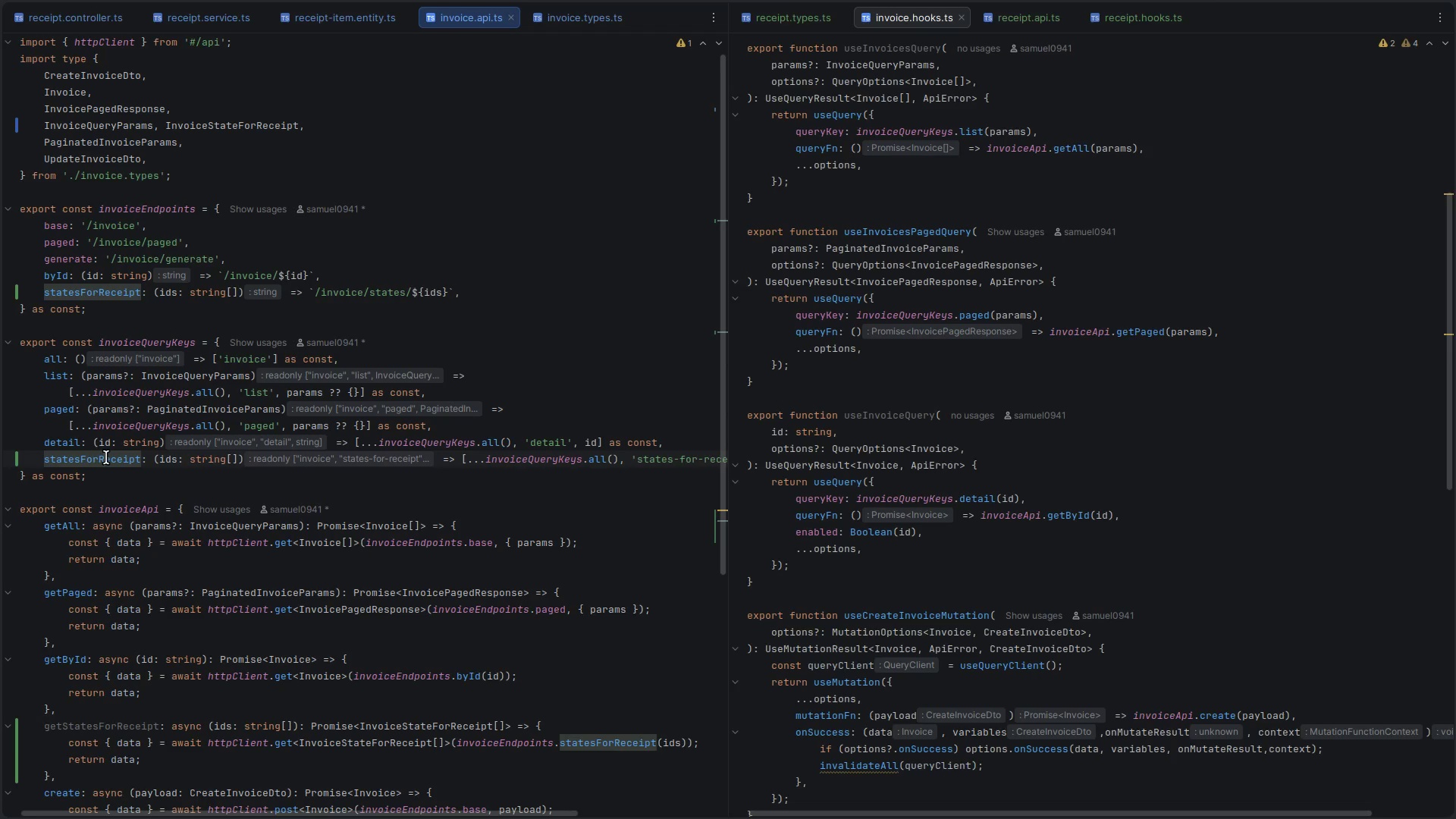 
key(Control+ControlLeft)
 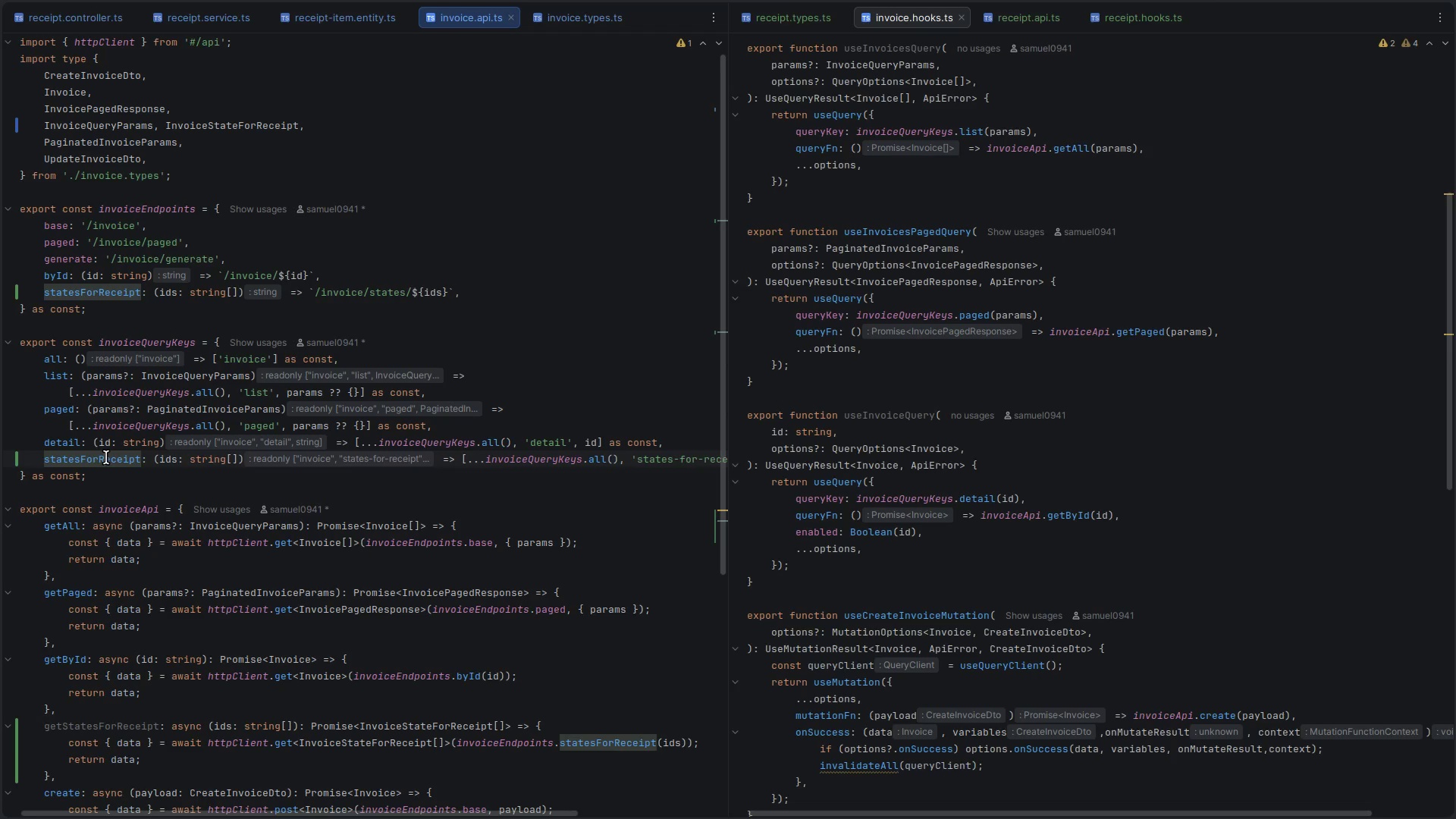 
key(Control+C)
 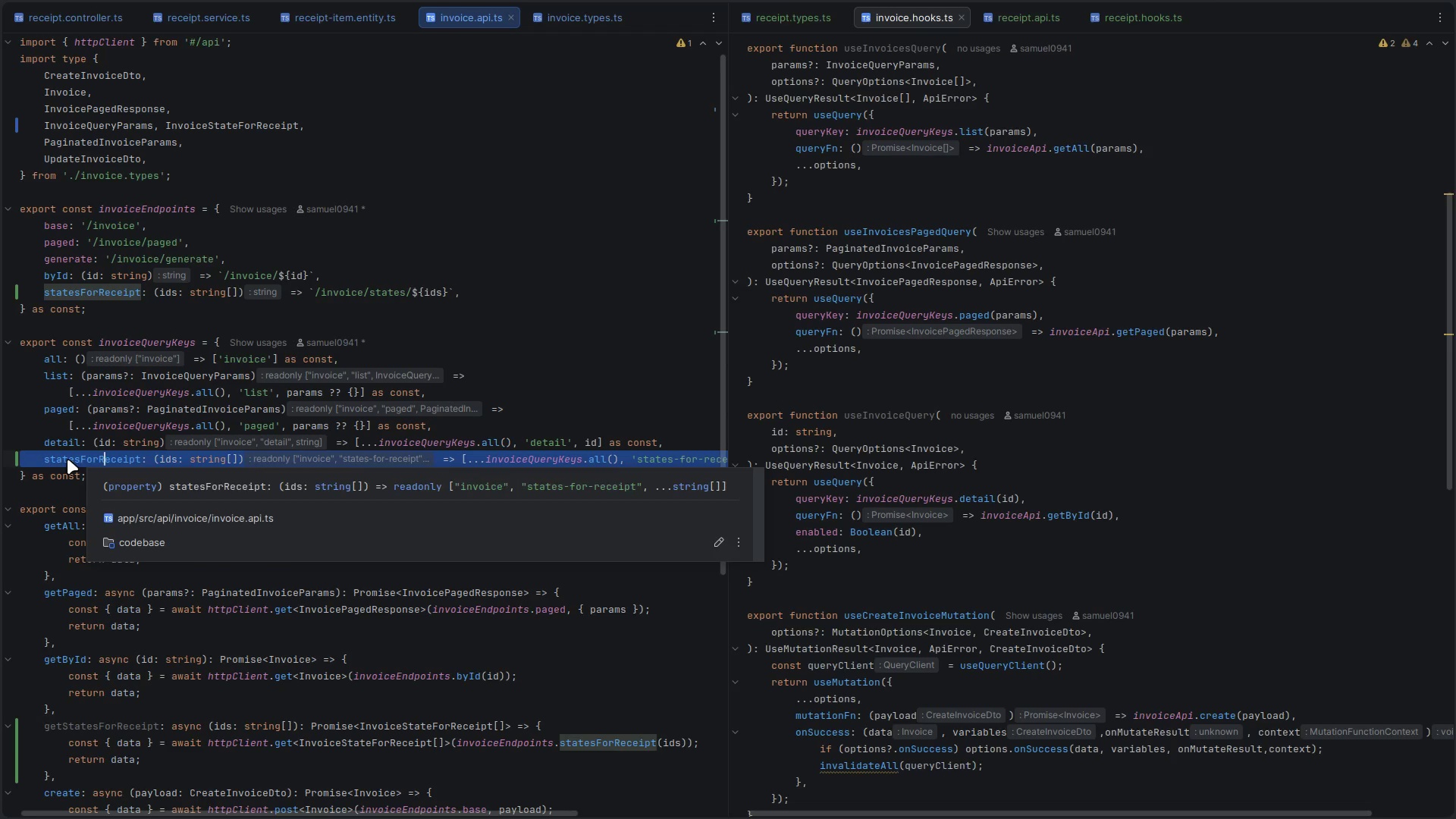 
left_click([1002, 495])
 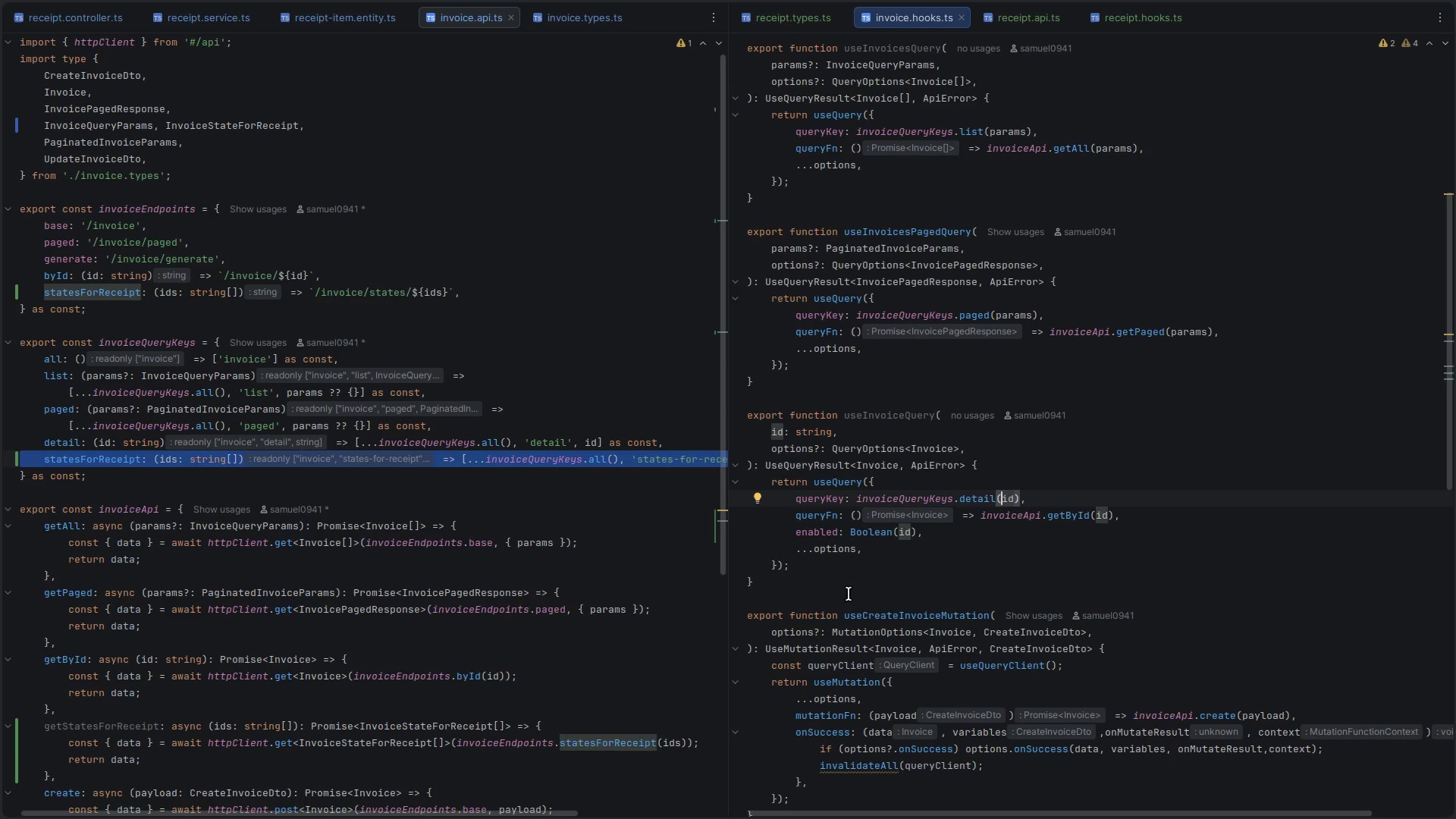 
left_click([800, 588])
 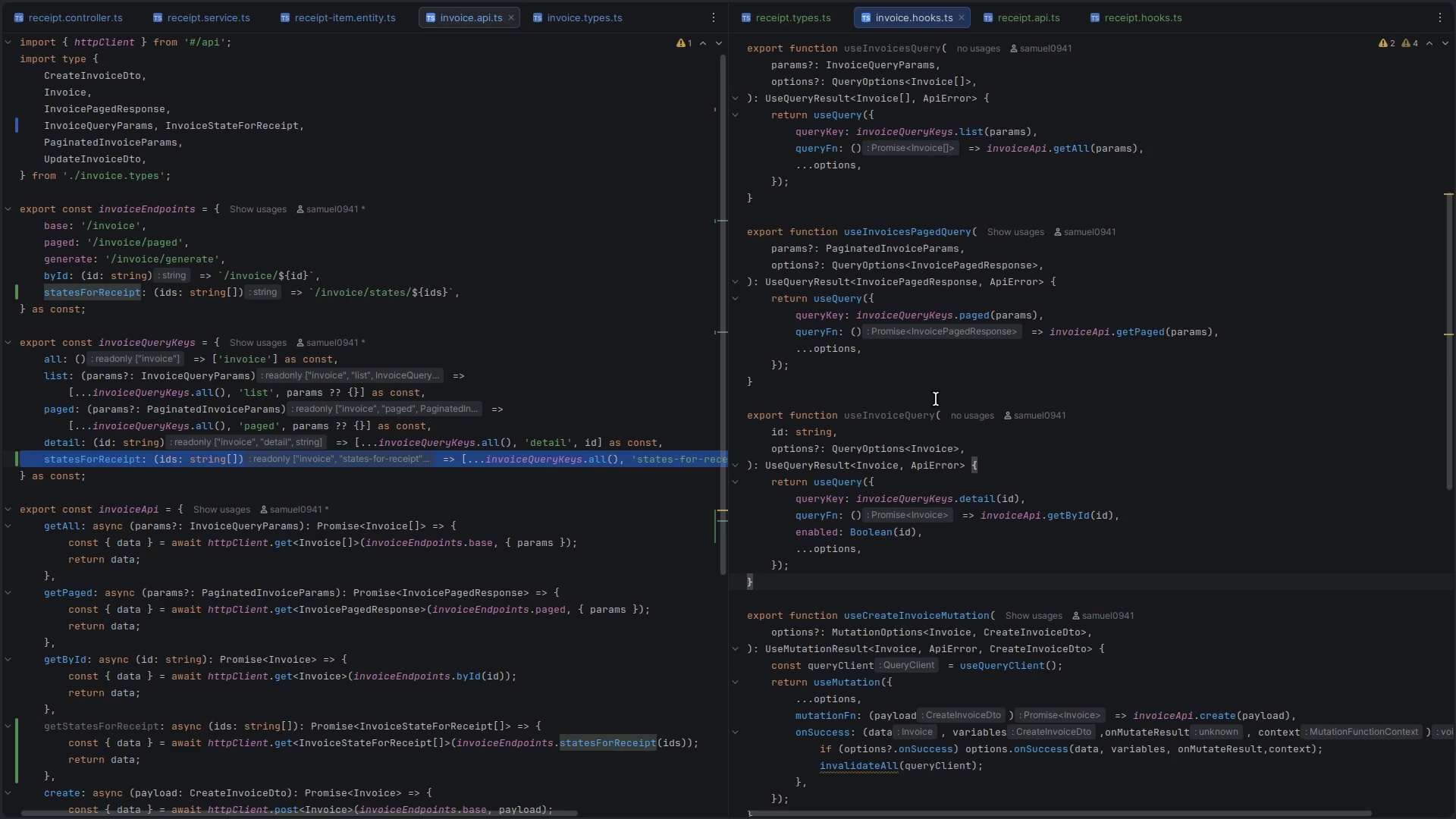 
left_click_drag(start_coordinate=[903, 403], to_coordinate=[902, 573])
 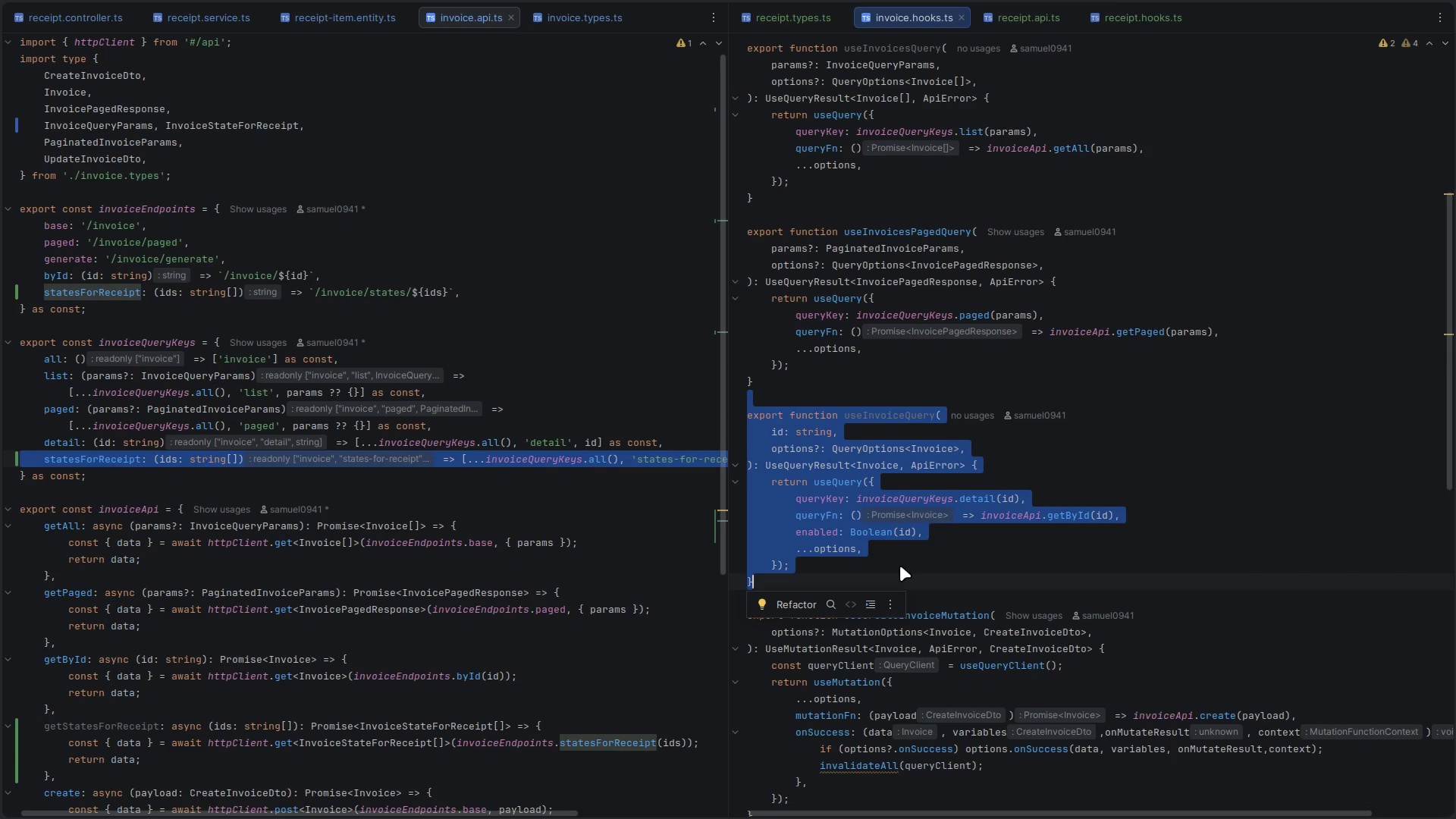 
key(Control+C)
 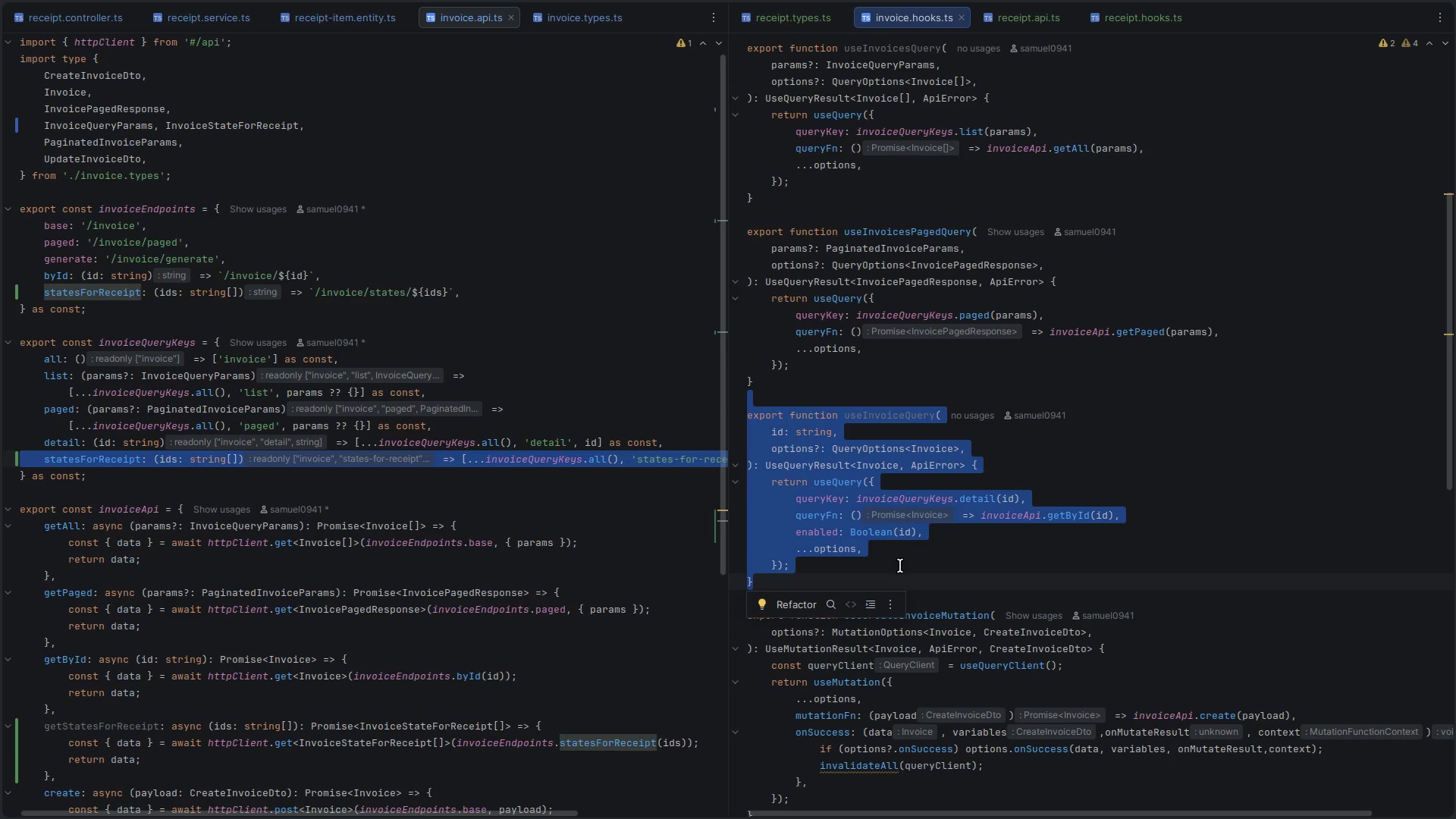 
key(ArrowRight)
 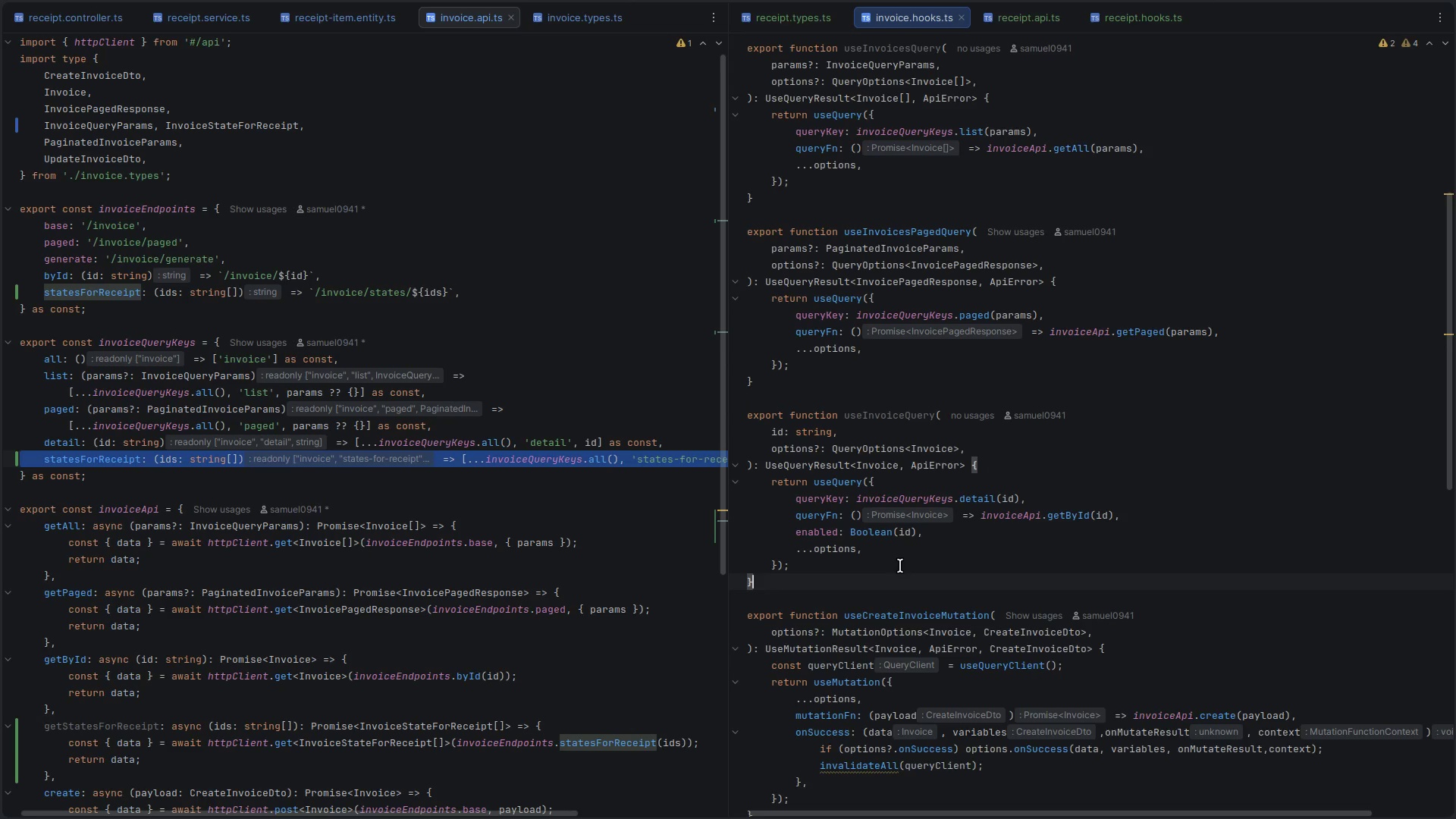 
key(Enter)
 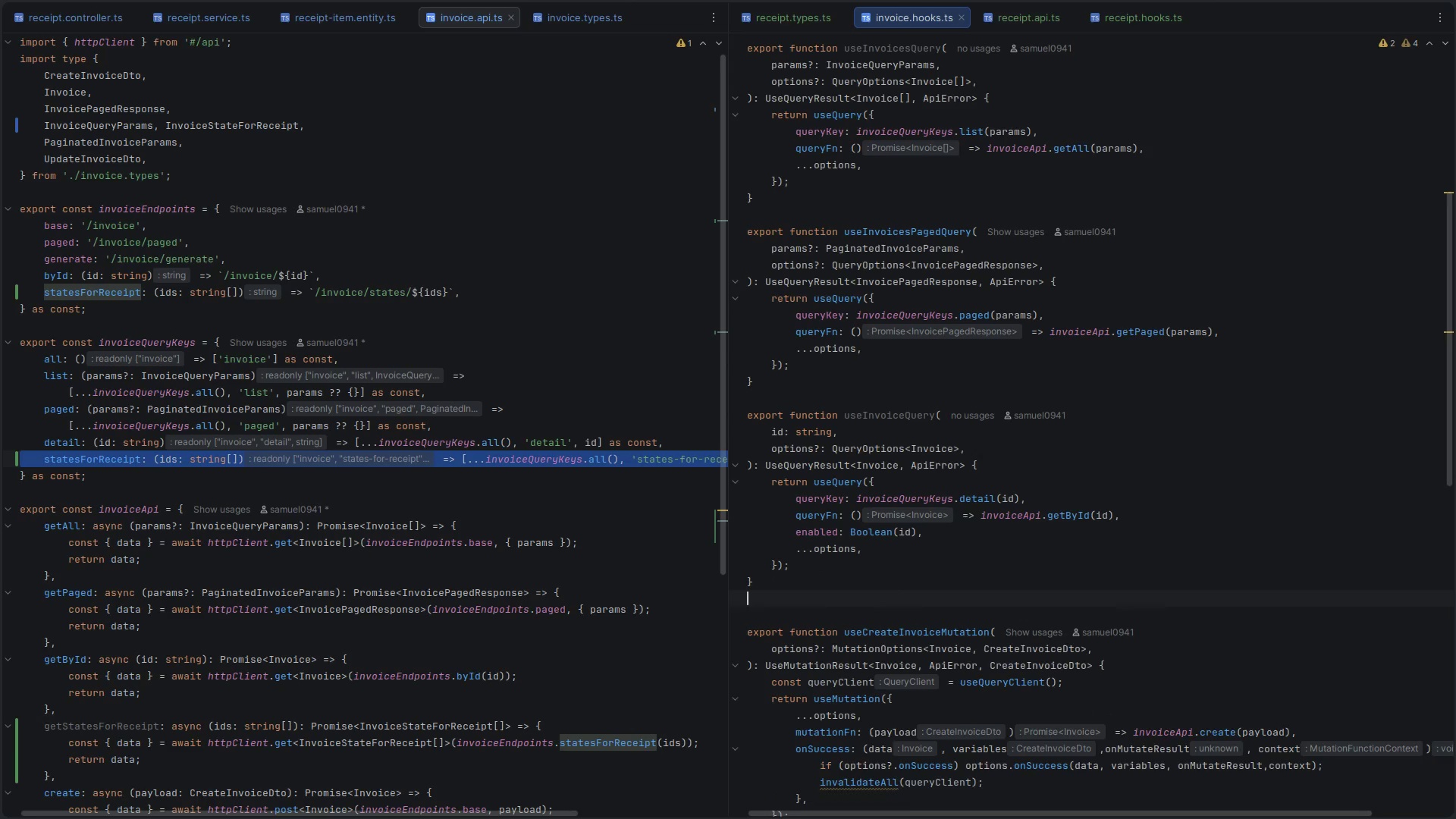 
key(Enter)
 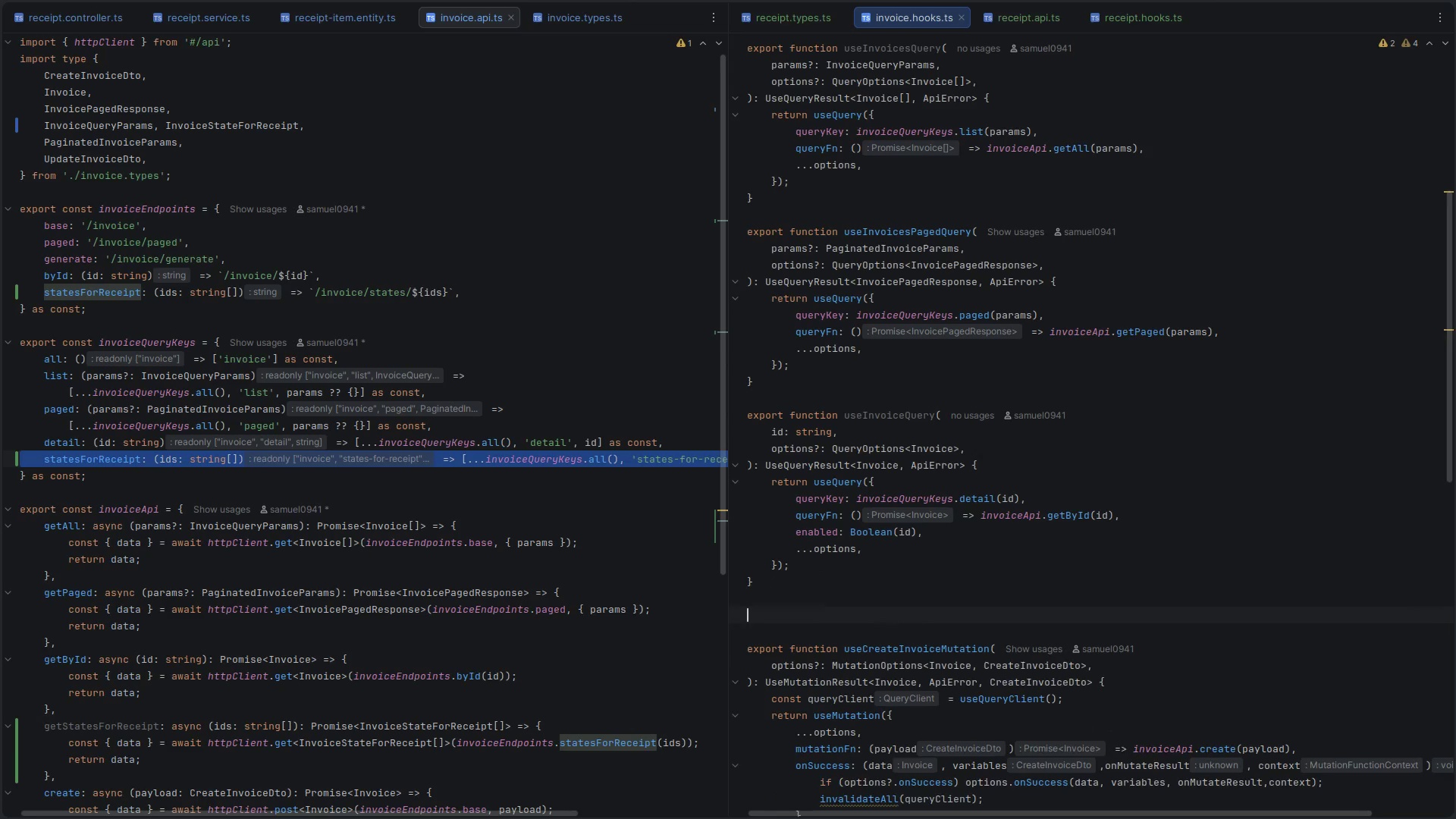 
key(Control+ControlLeft)
 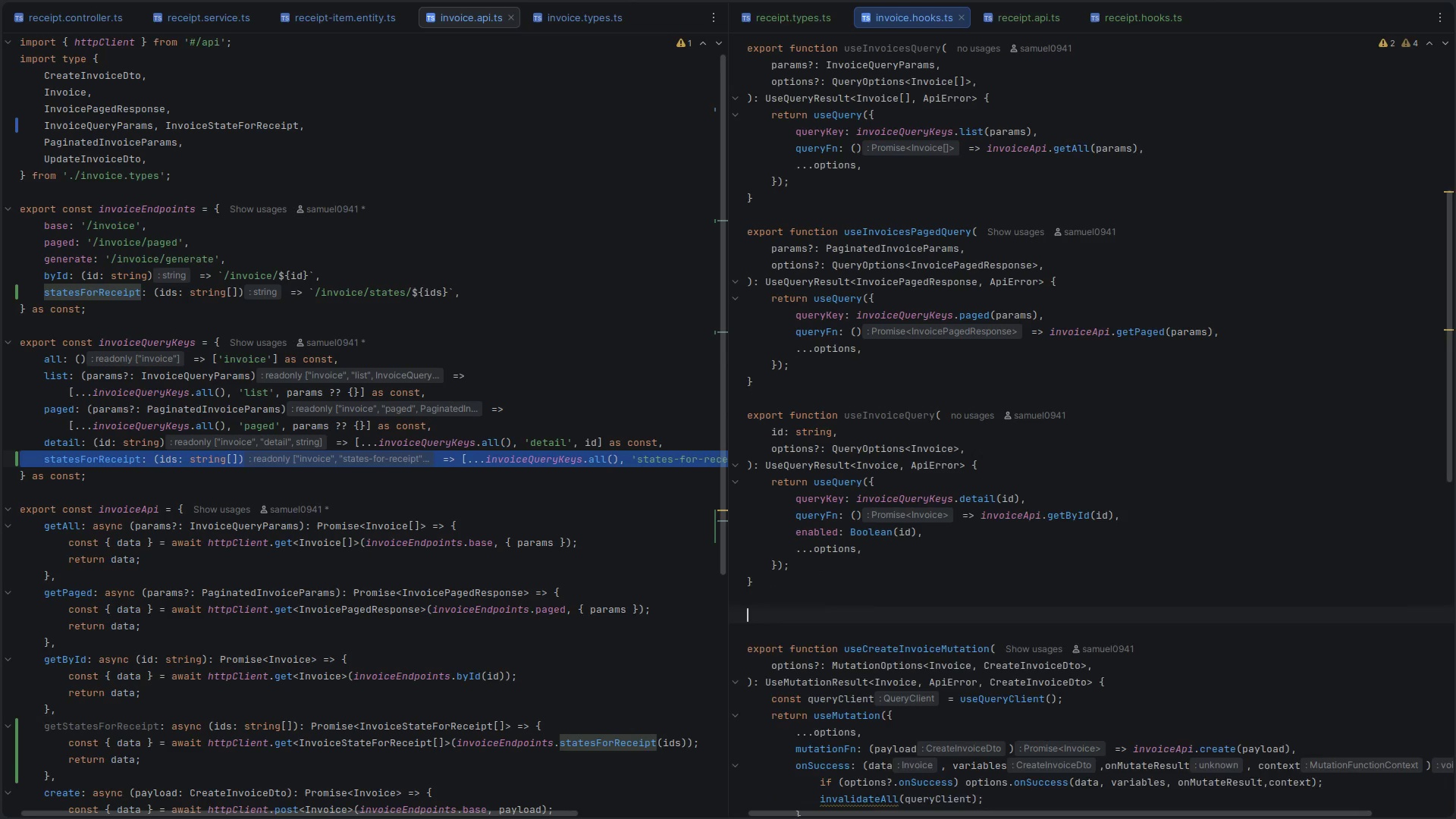 
key(Control+V)
 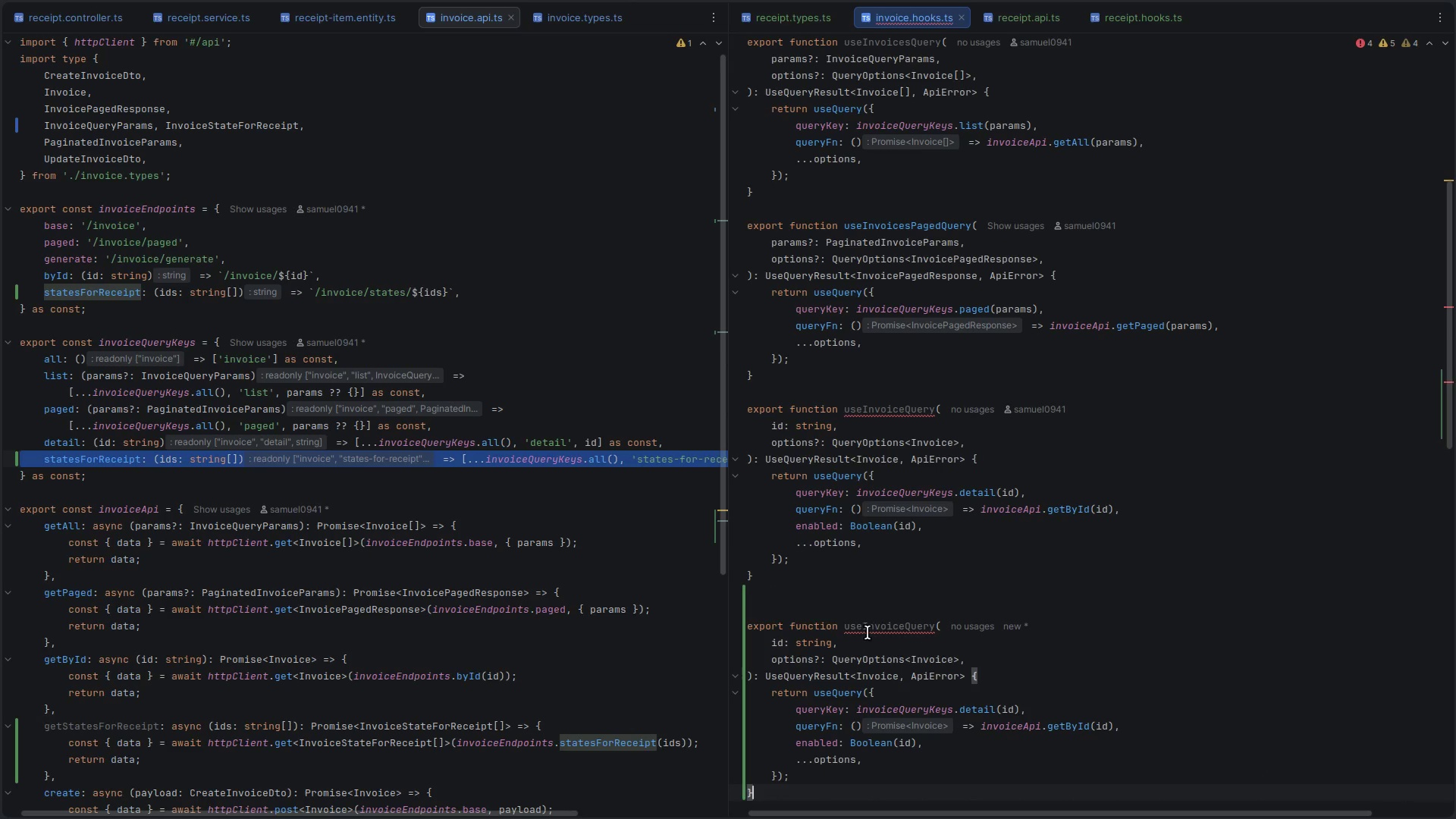 
left_click([877, 627])
 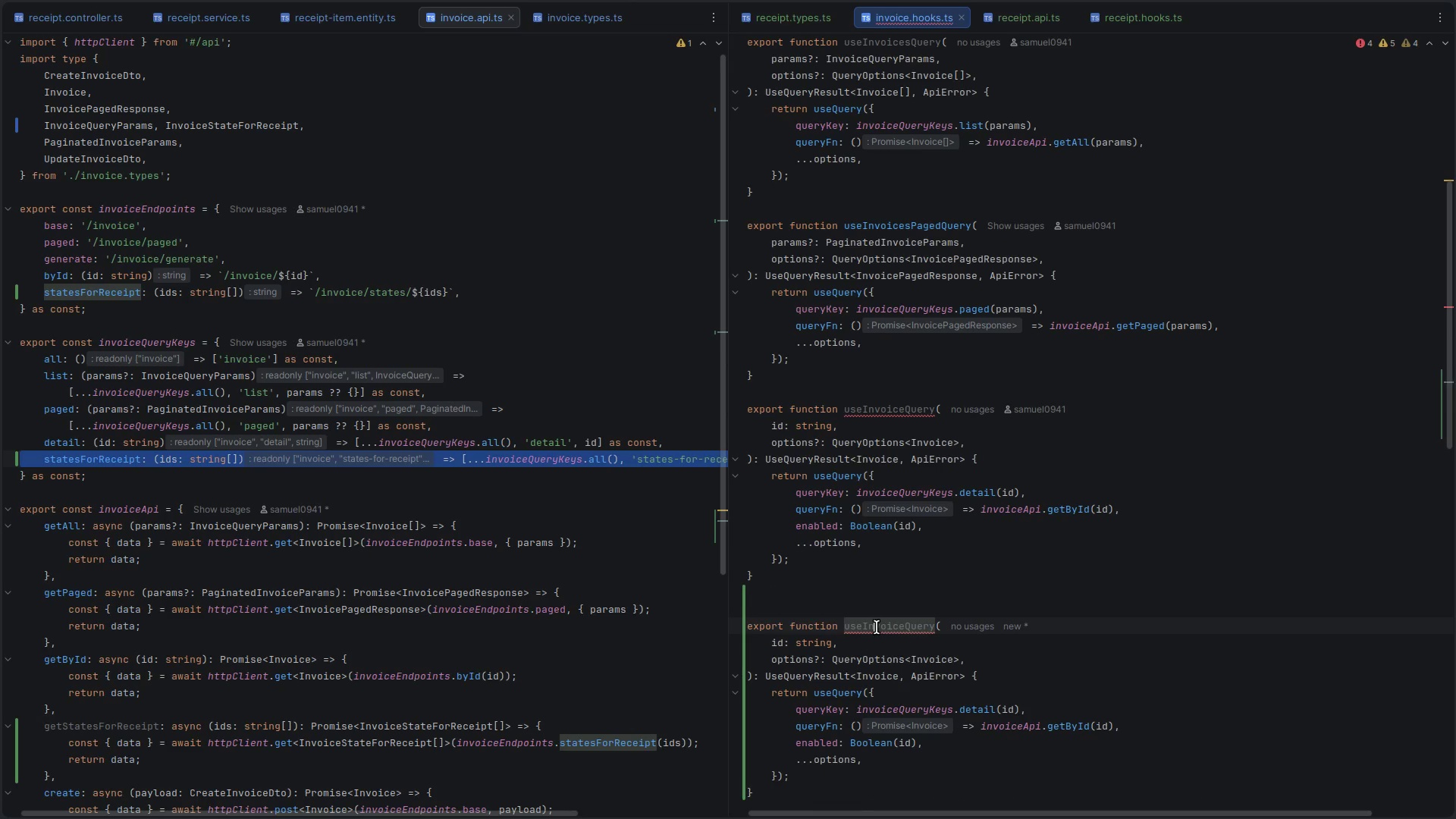 
left_click([877, 627])
 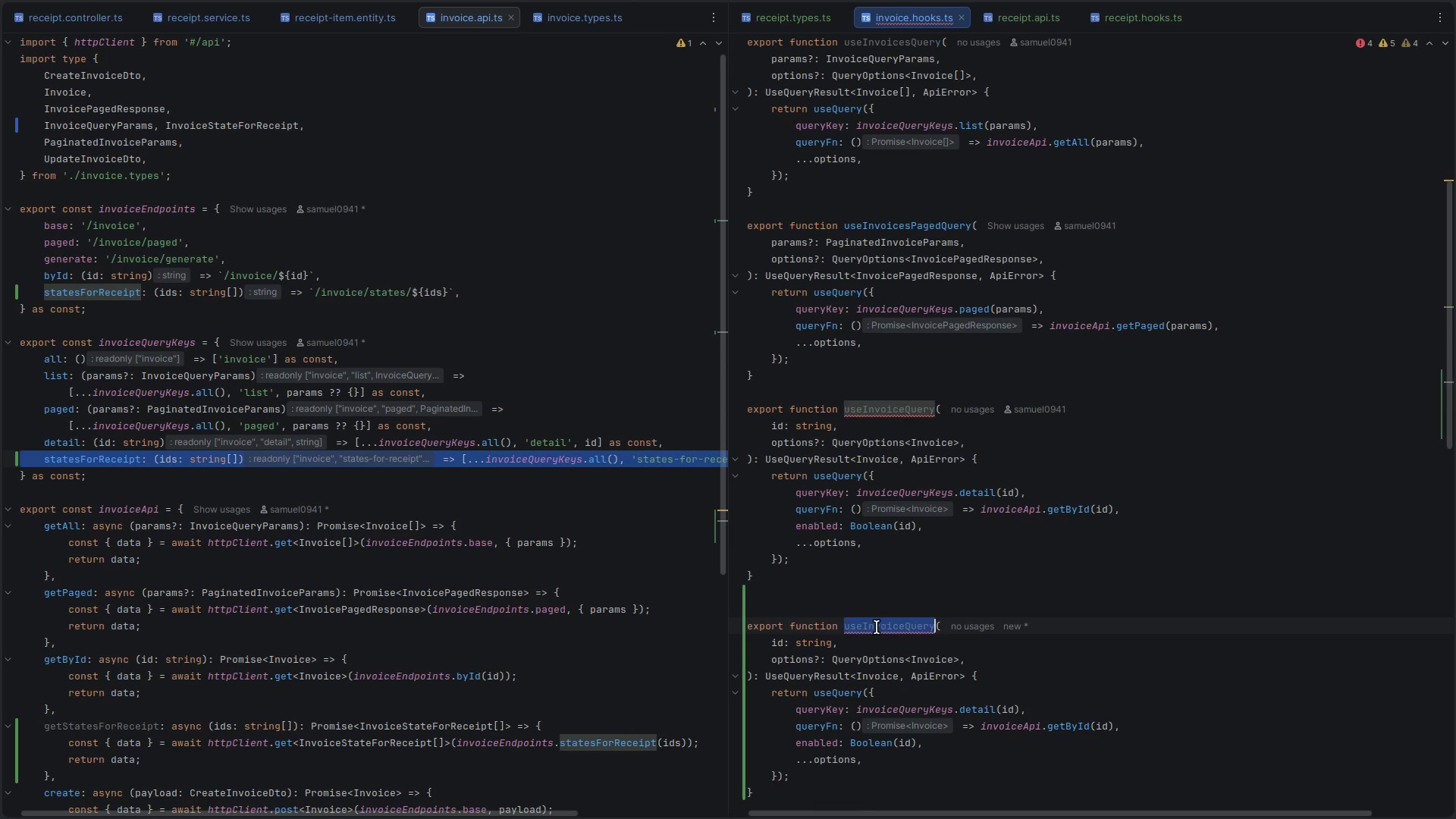 
left_click([877, 627])
 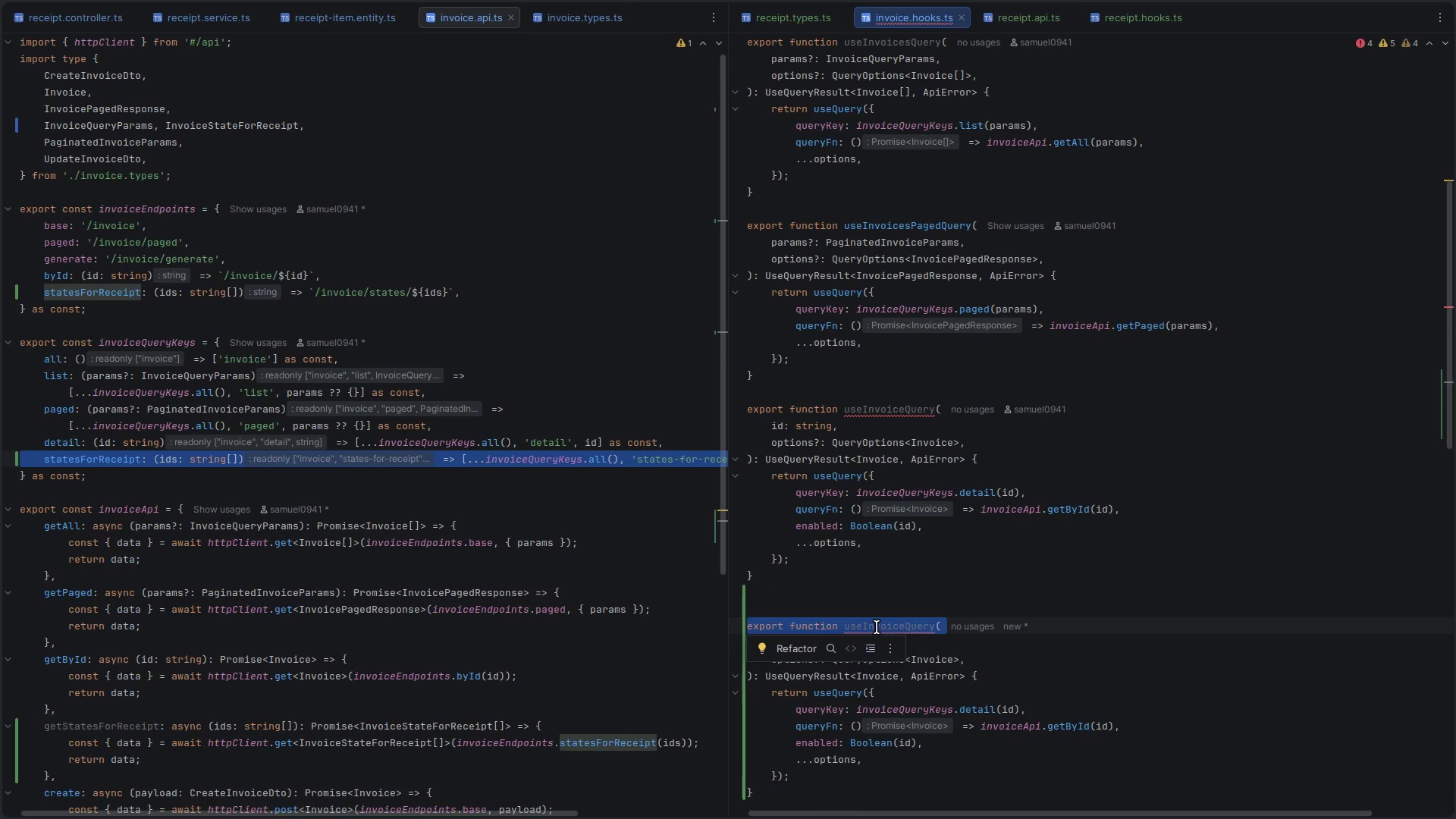 
double_click([877, 627])
 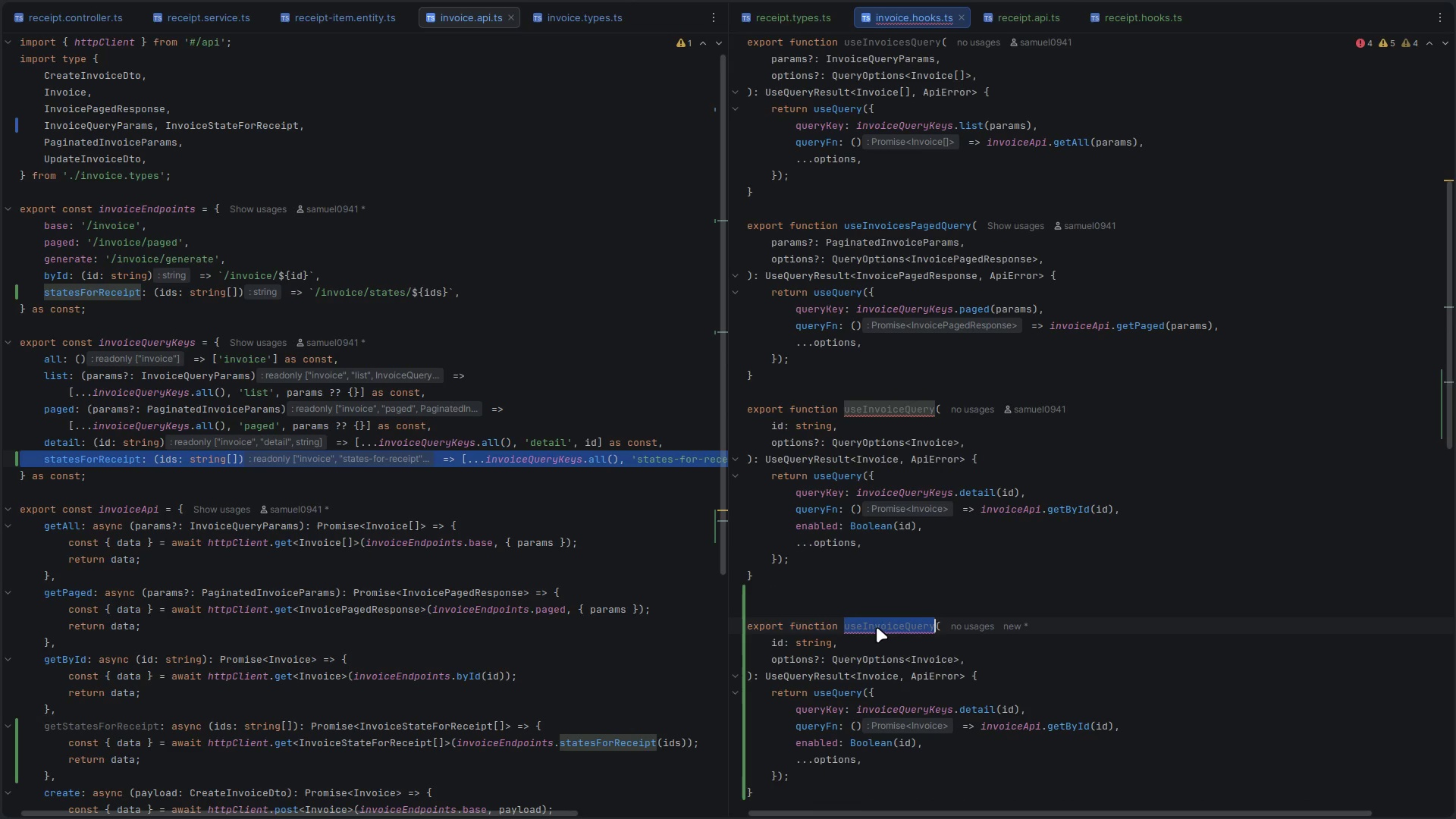 
type(useInvoiceStatesForREcei)
key(Backspace)
key(Backspace)
key(Backspace)
key(Backspace)
type(eceipt)
 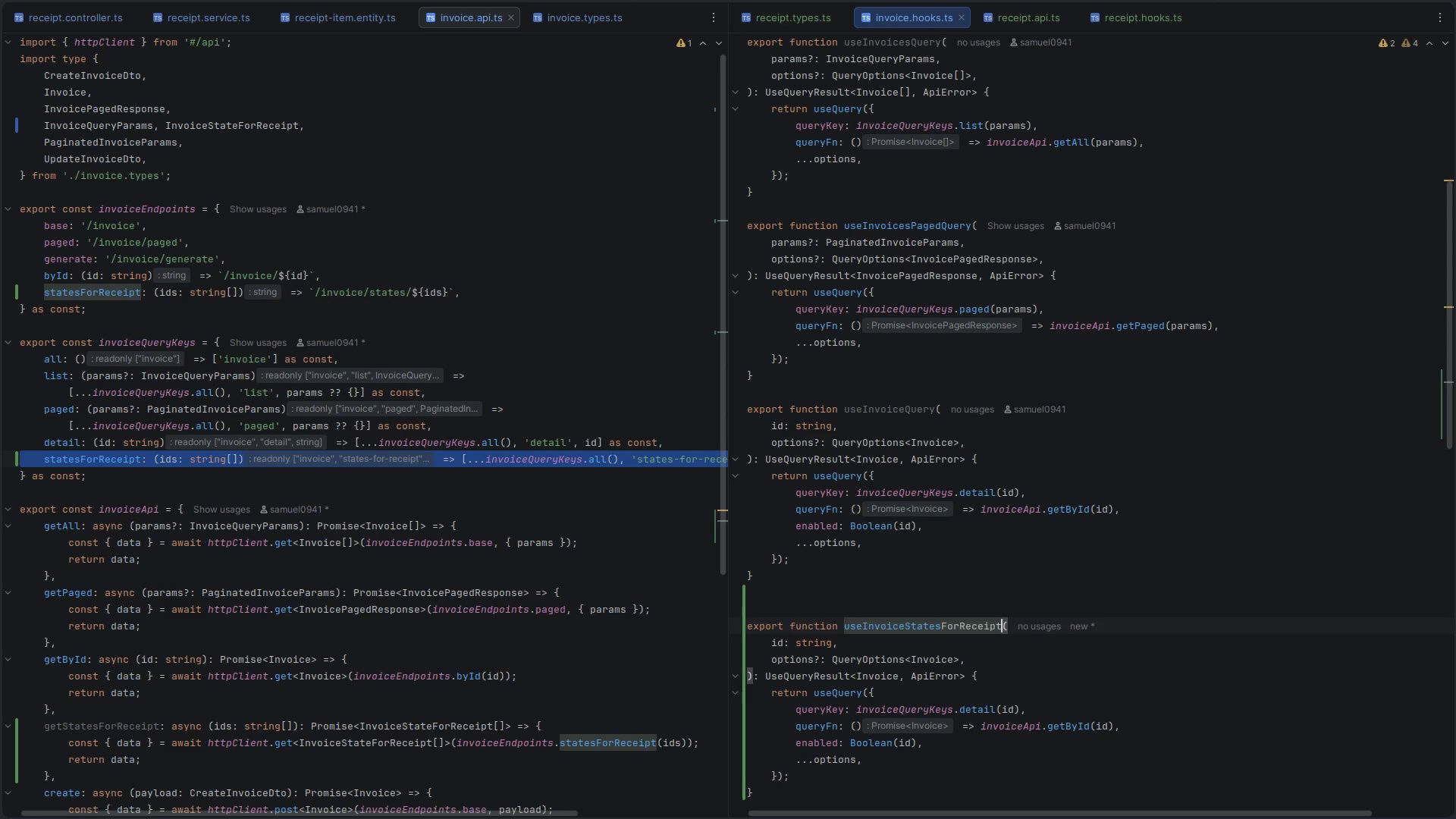 
scroll: coordinate [1062, 554], scroll_direction: down, amount: 5.0
 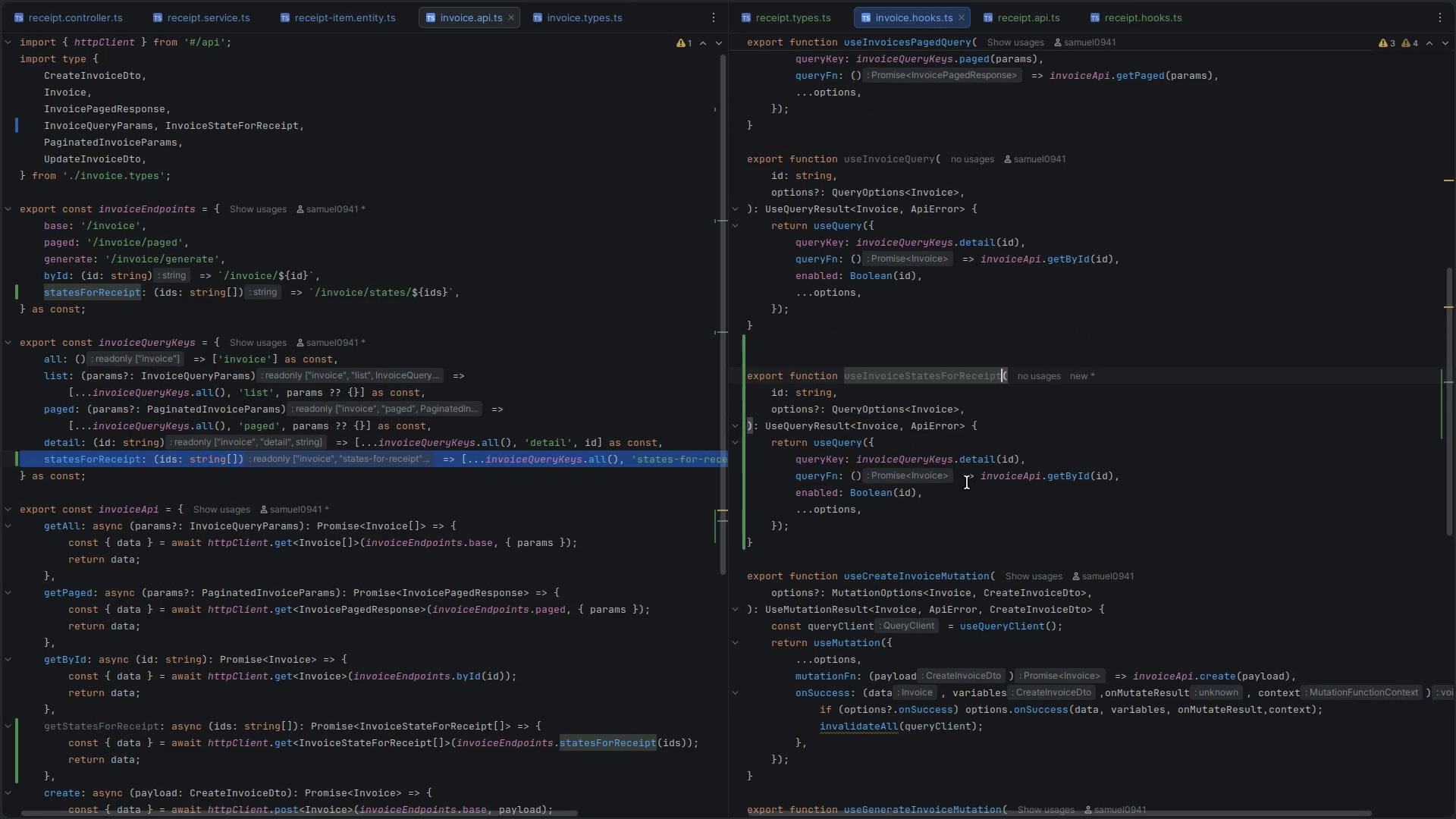 
left_click([975, 496])
 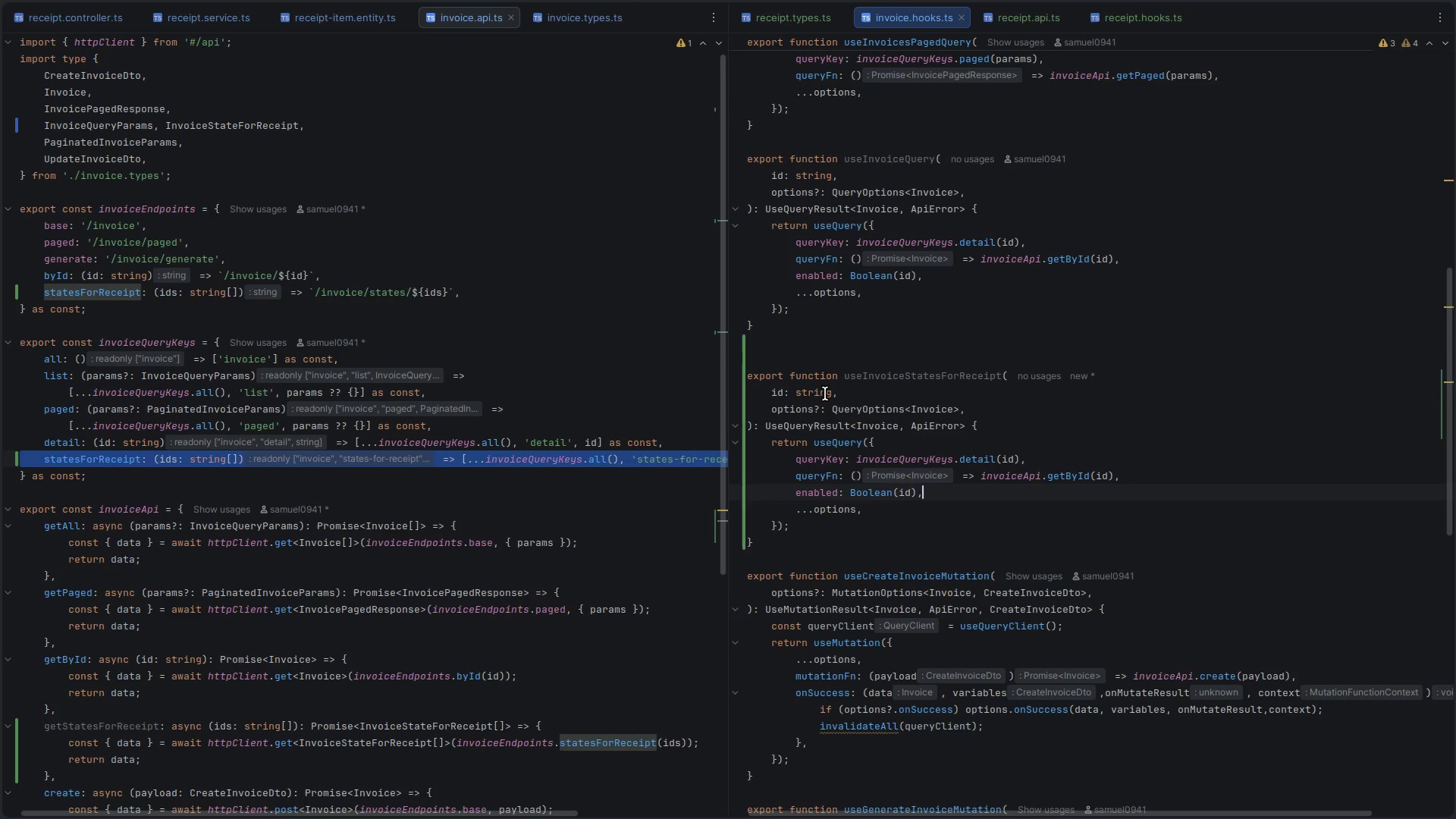 
double_click([825, 394])
 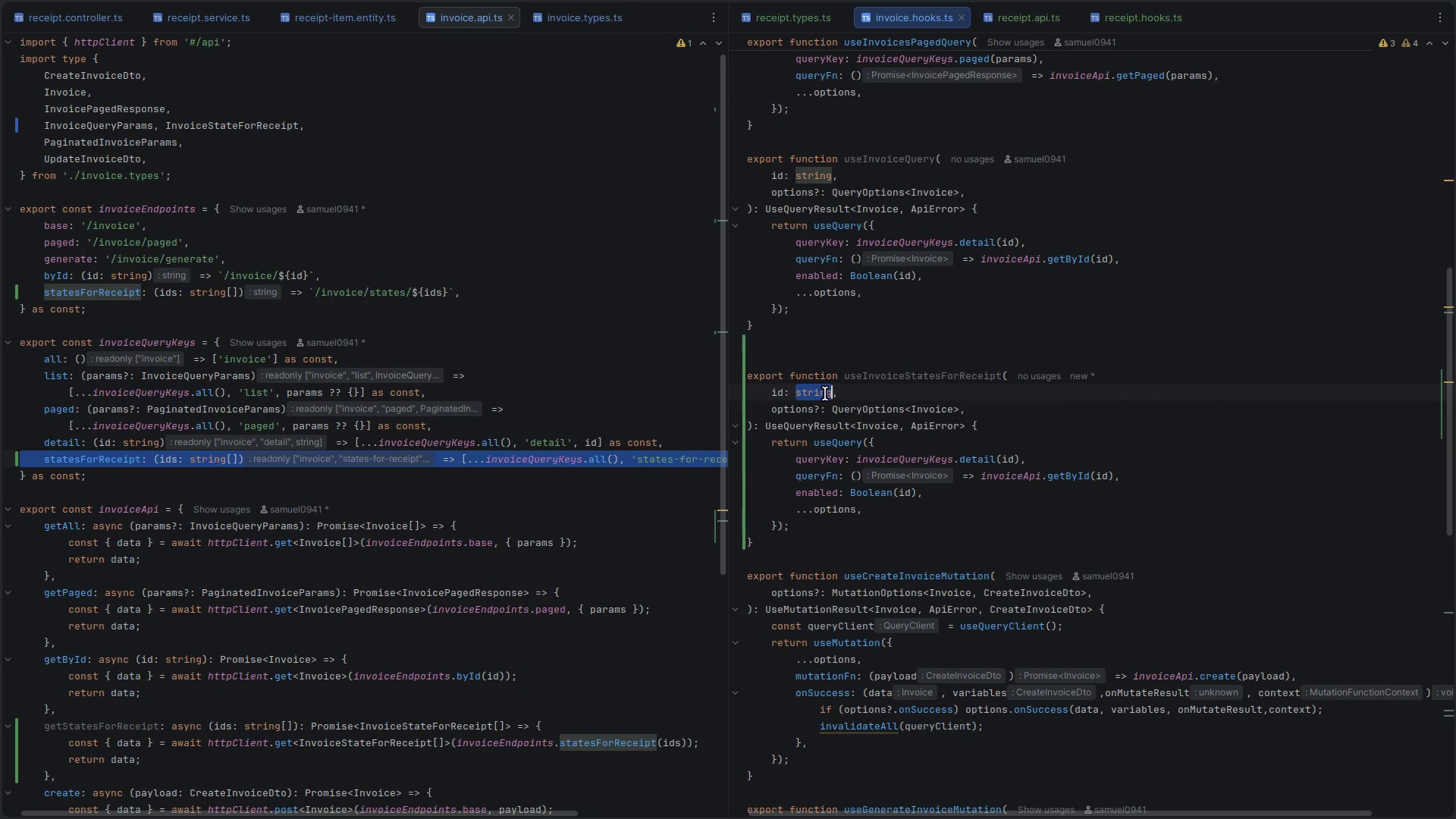 
key(ArrowRight)
 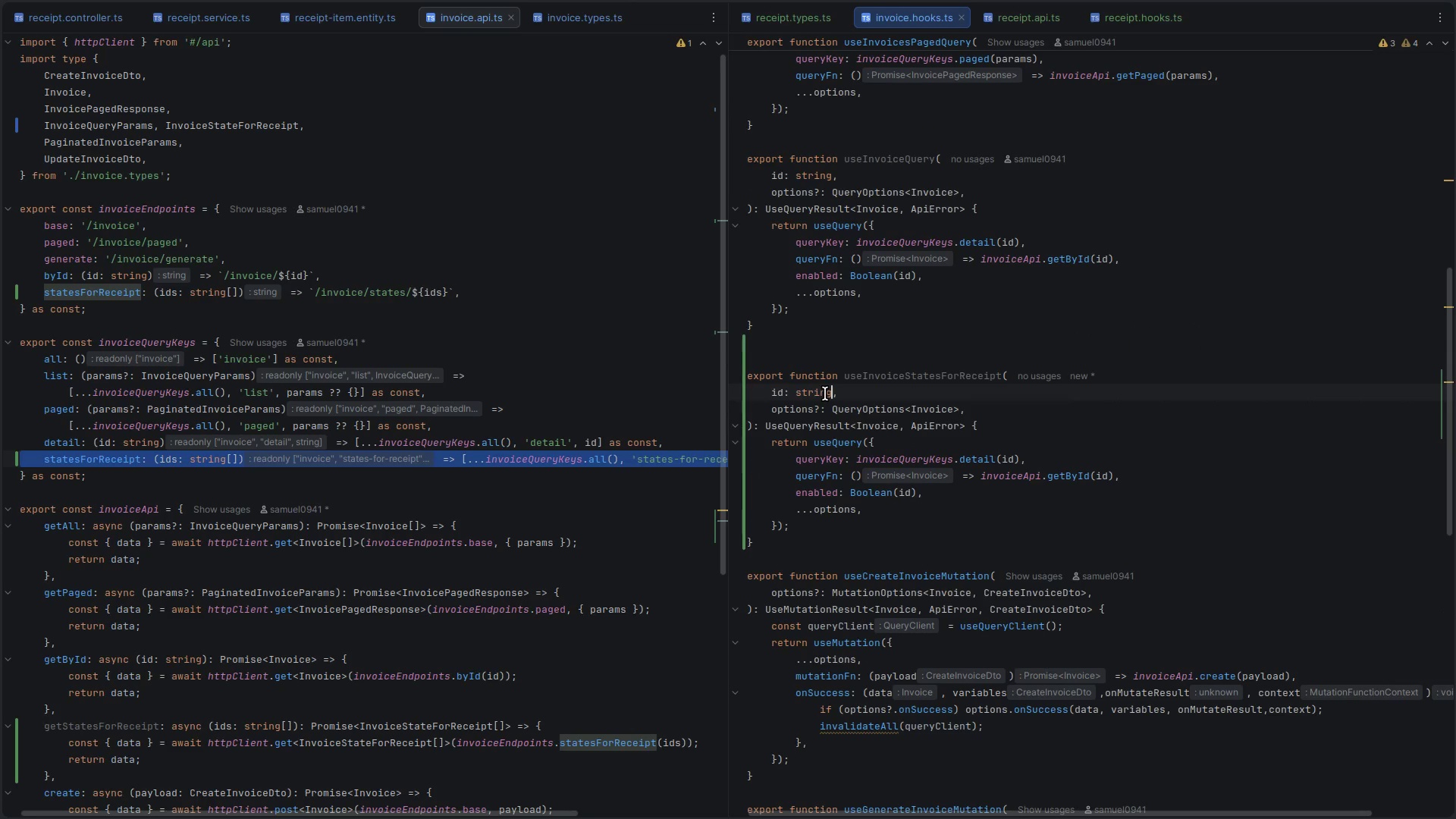 
key(BracketLeft)
 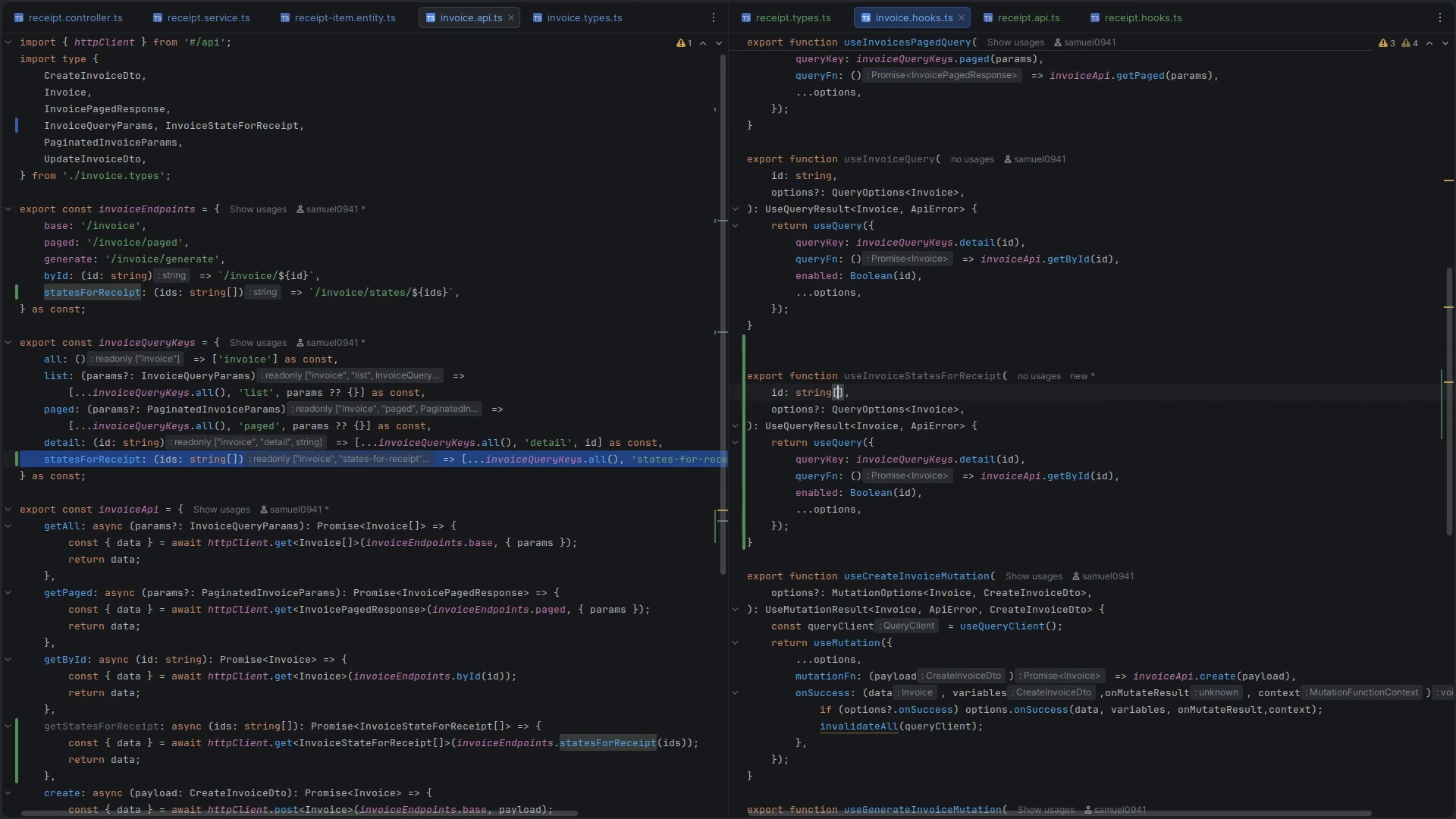 
hold_key(key=ArrowLeft, duration=0.71)
 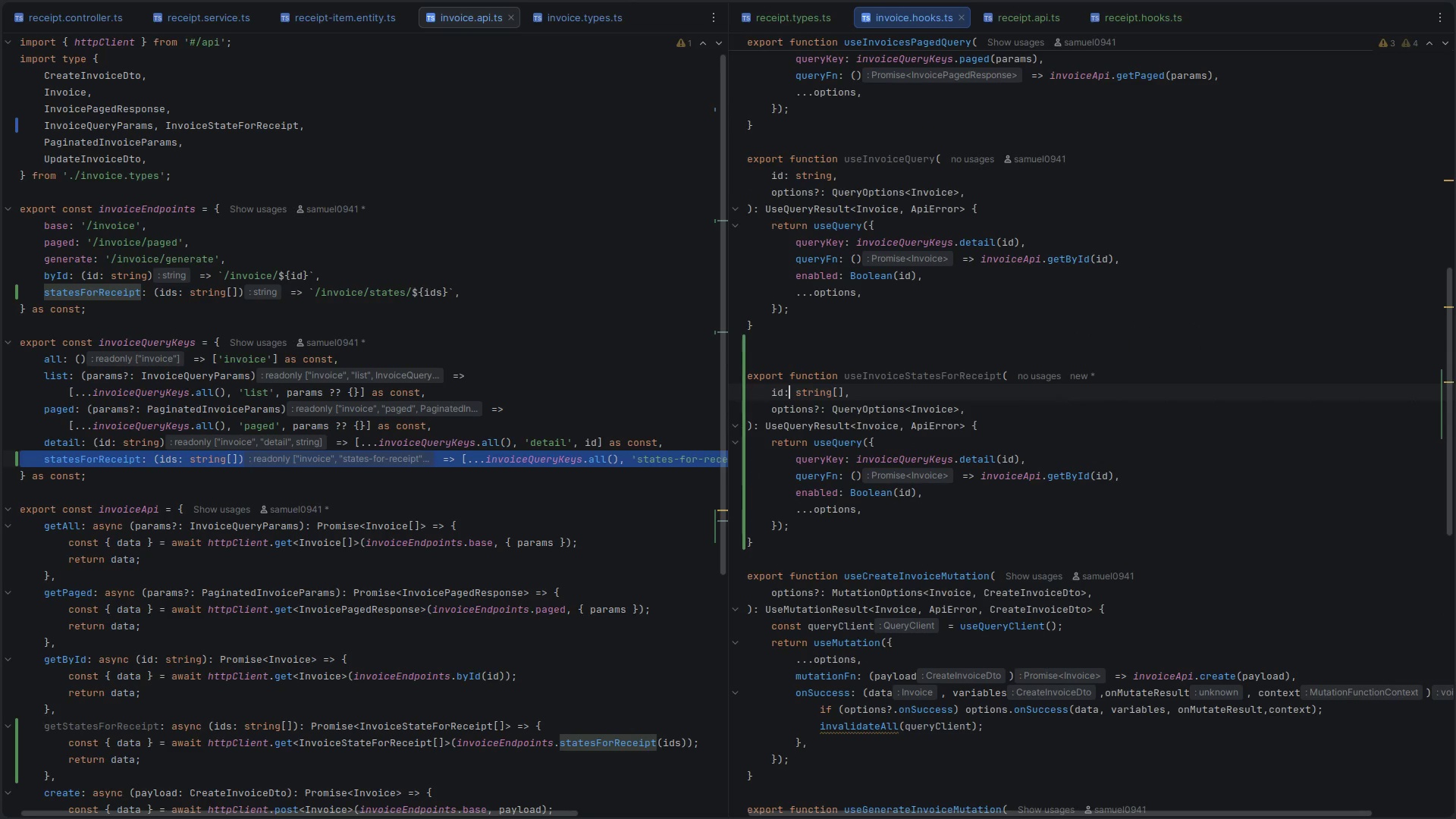 
key(ArrowLeft)
 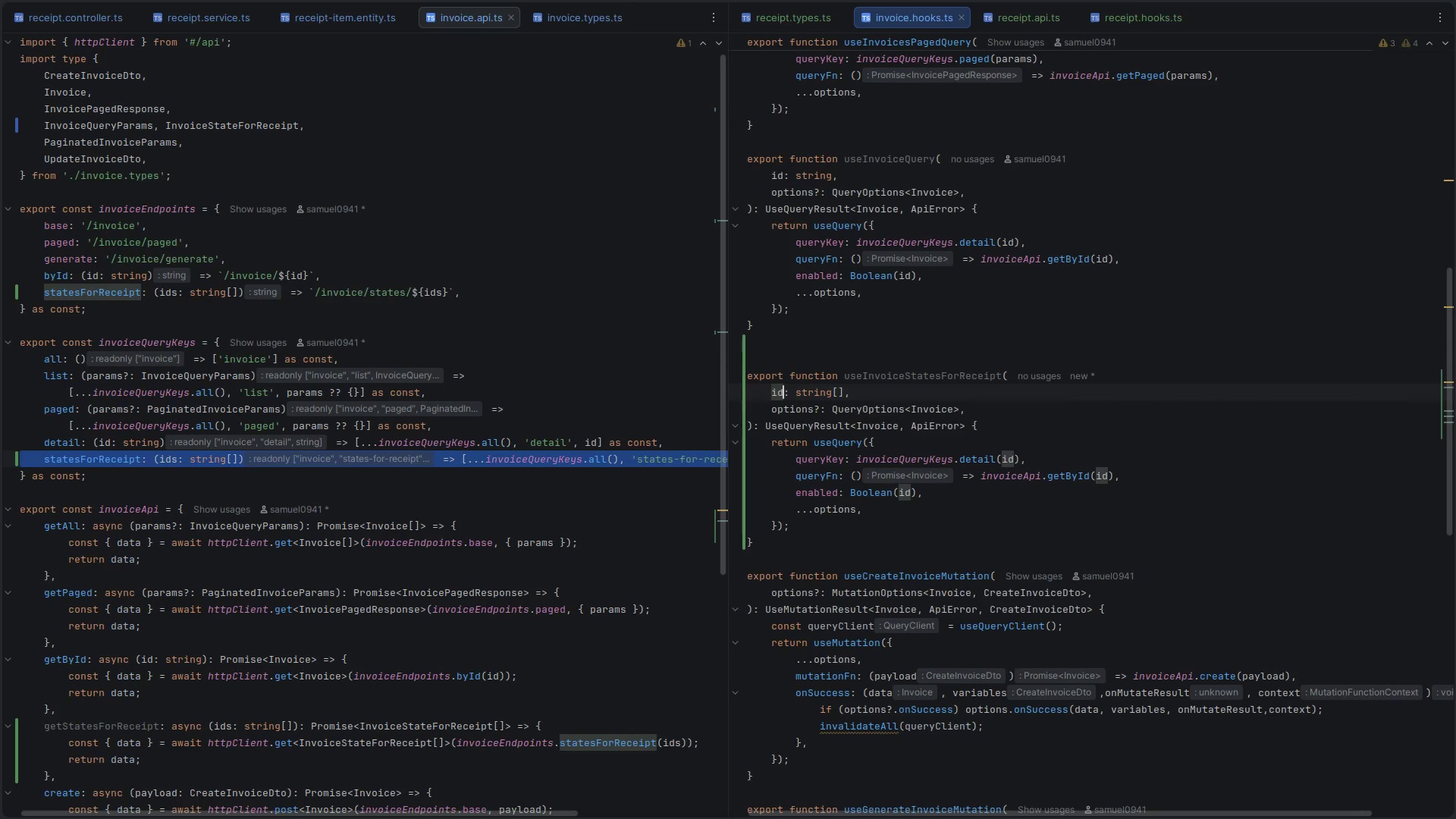 
key(S)
 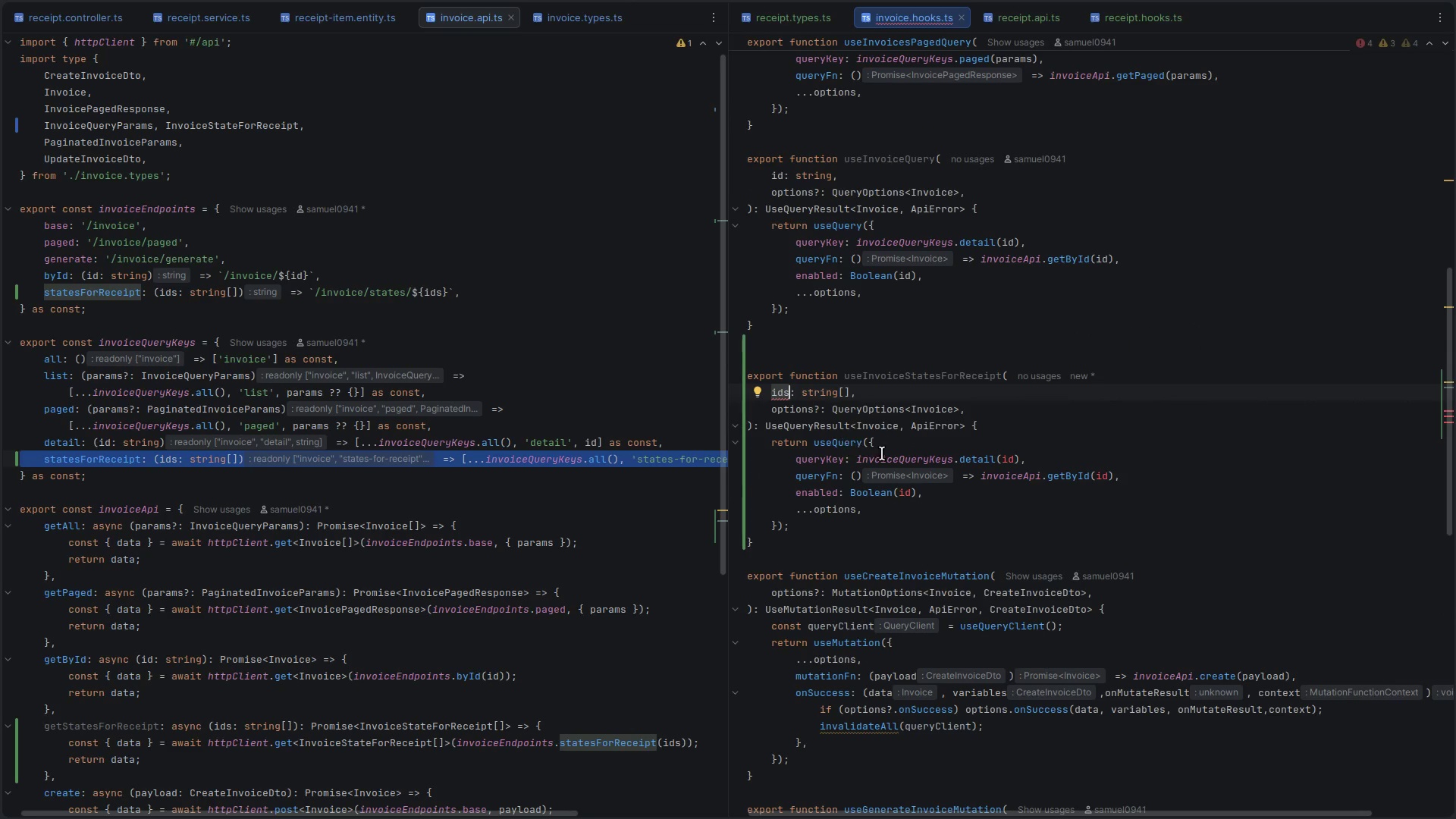 
left_click([970, 464])
 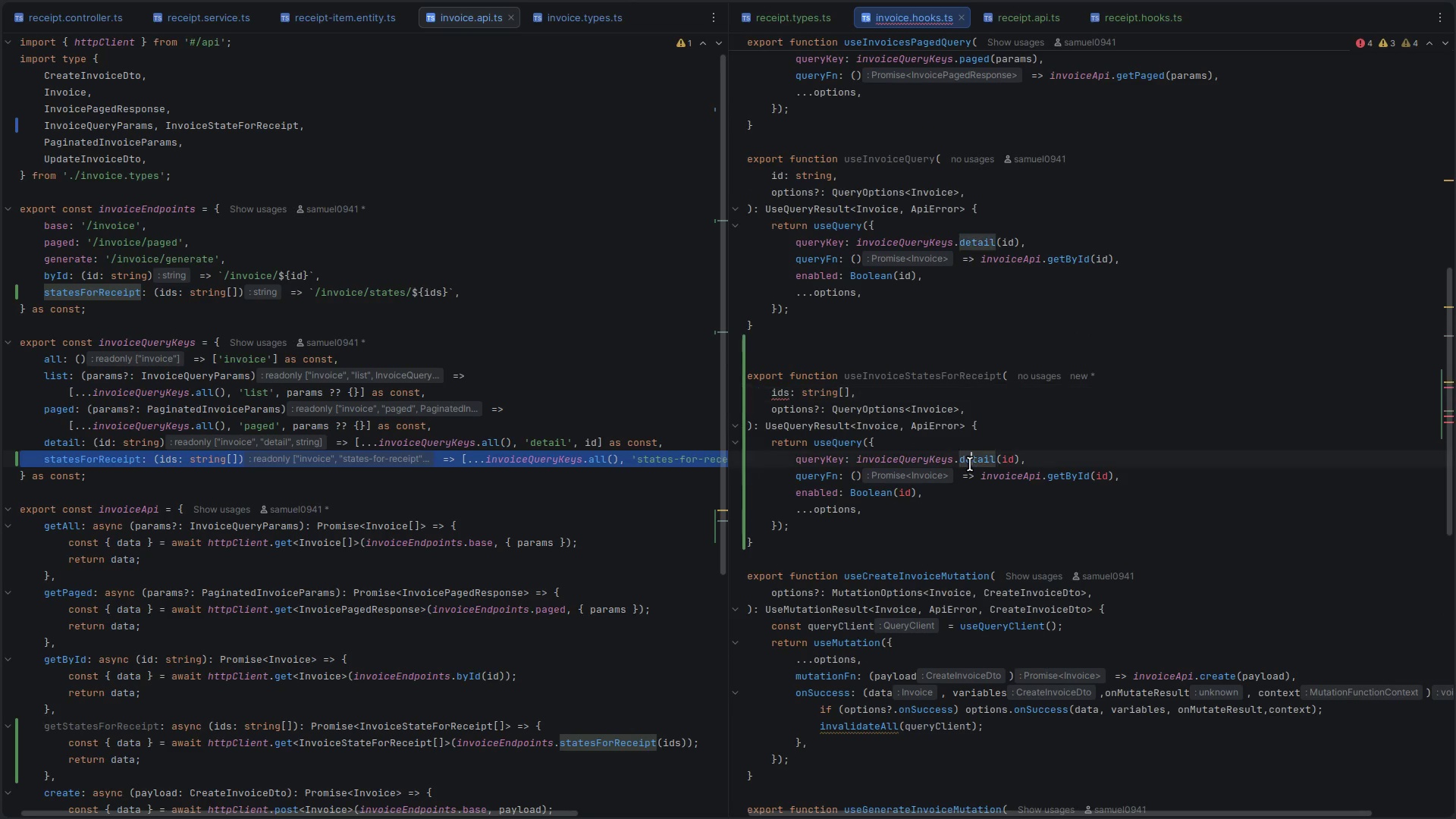 
left_click([970, 464])
 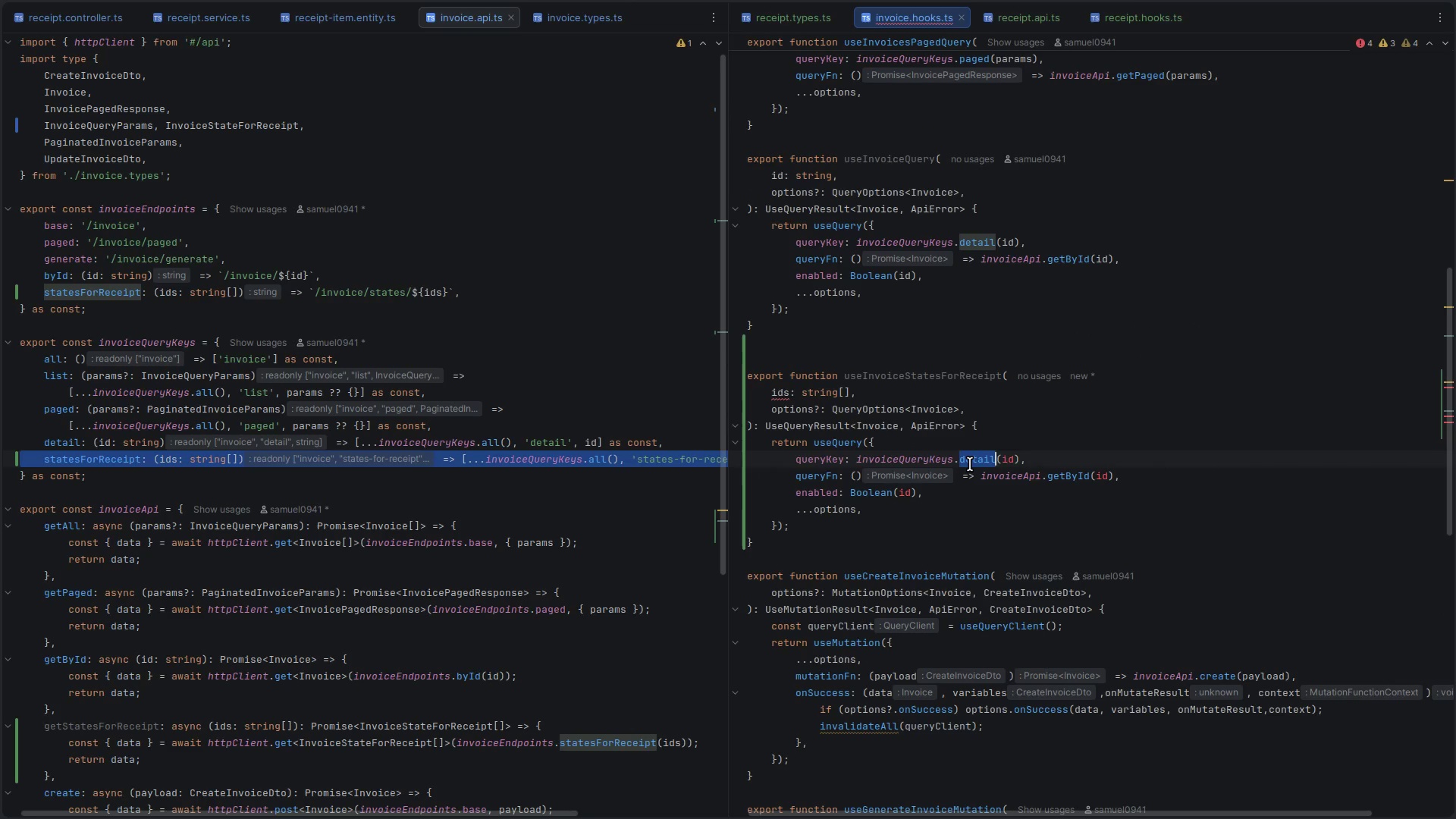 
left_click([970, 464])
 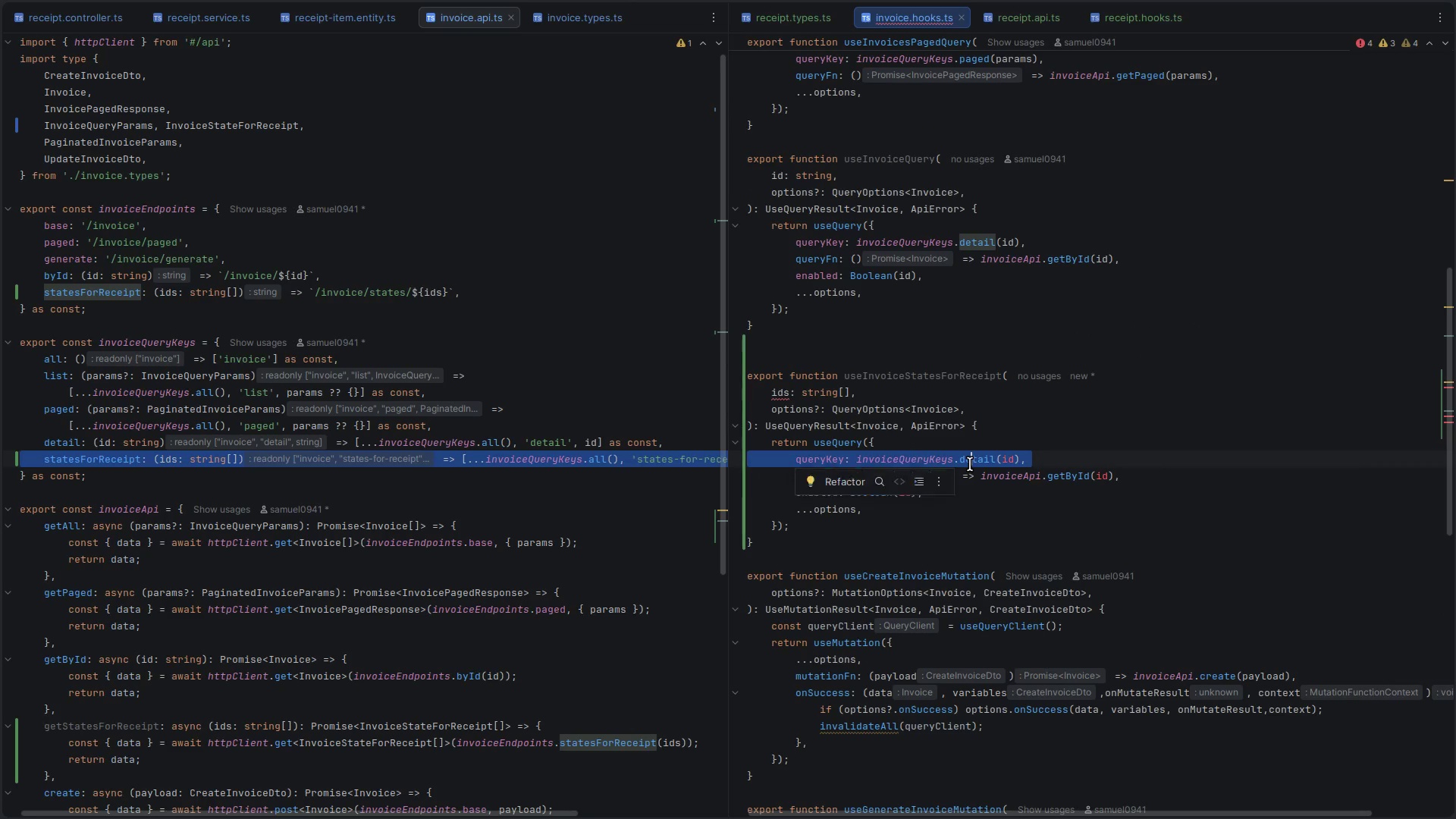 
left_click([970, 464])
 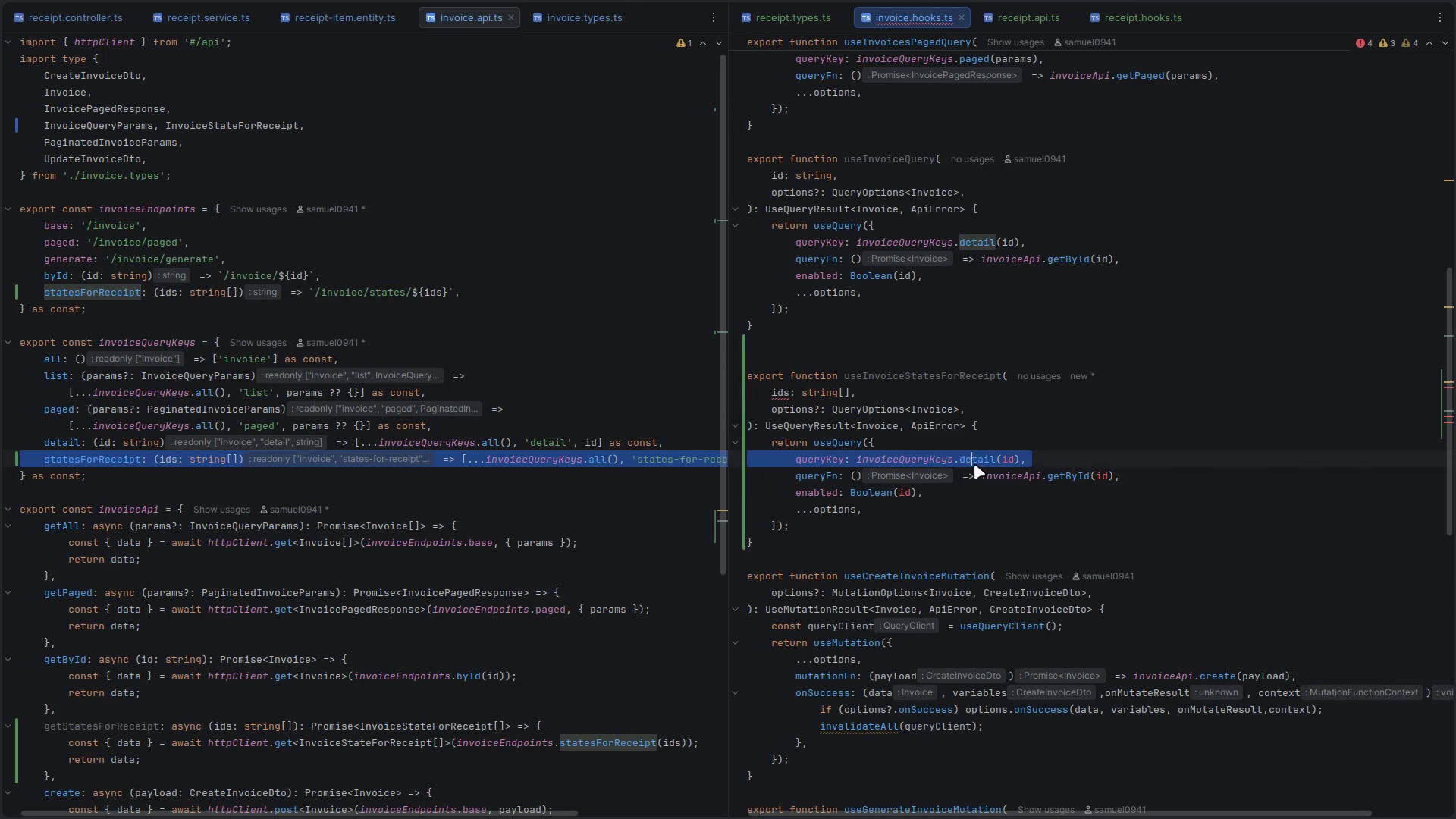 
left_click([974, 464])
 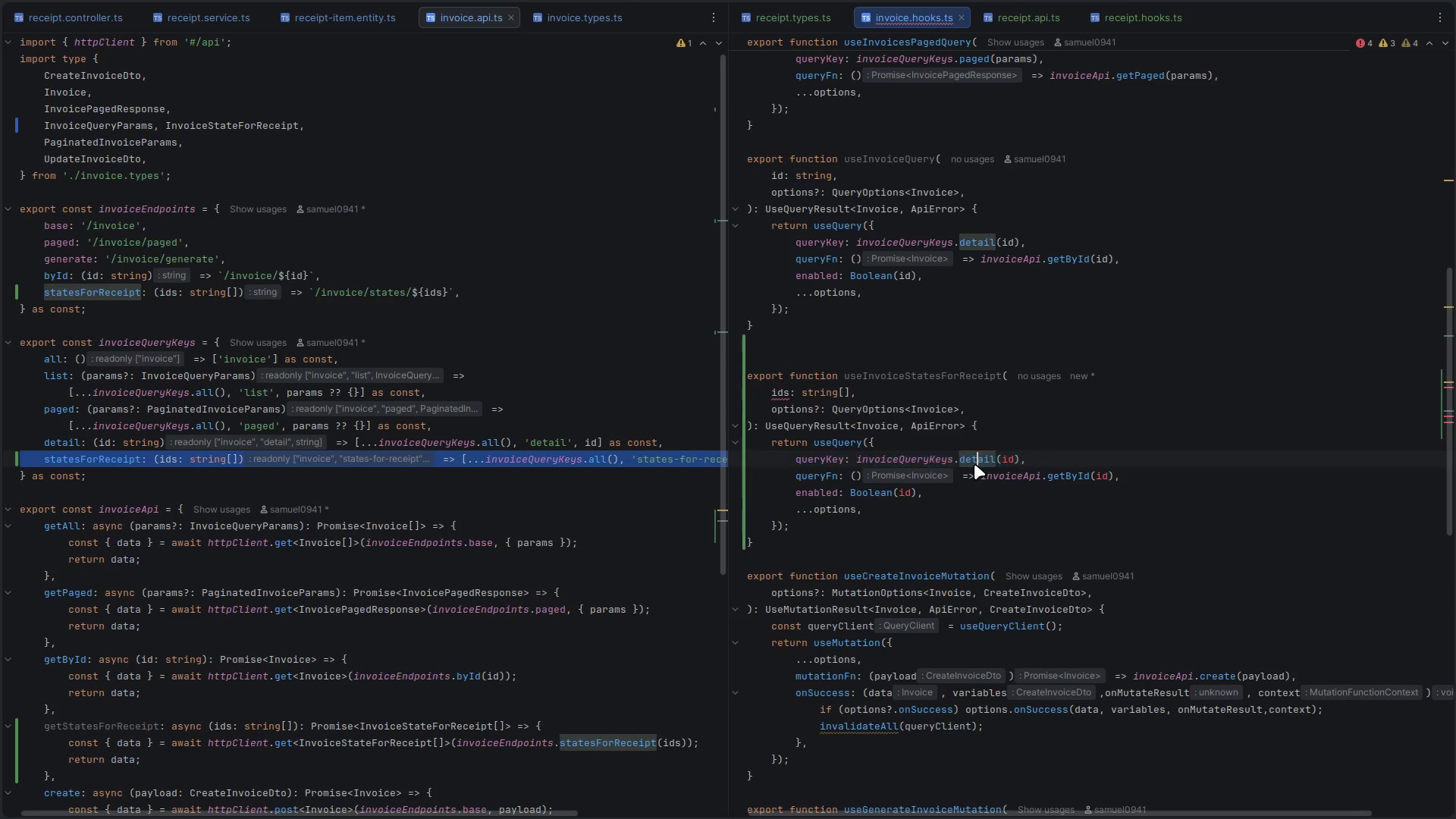 
left_click([974, 464])
 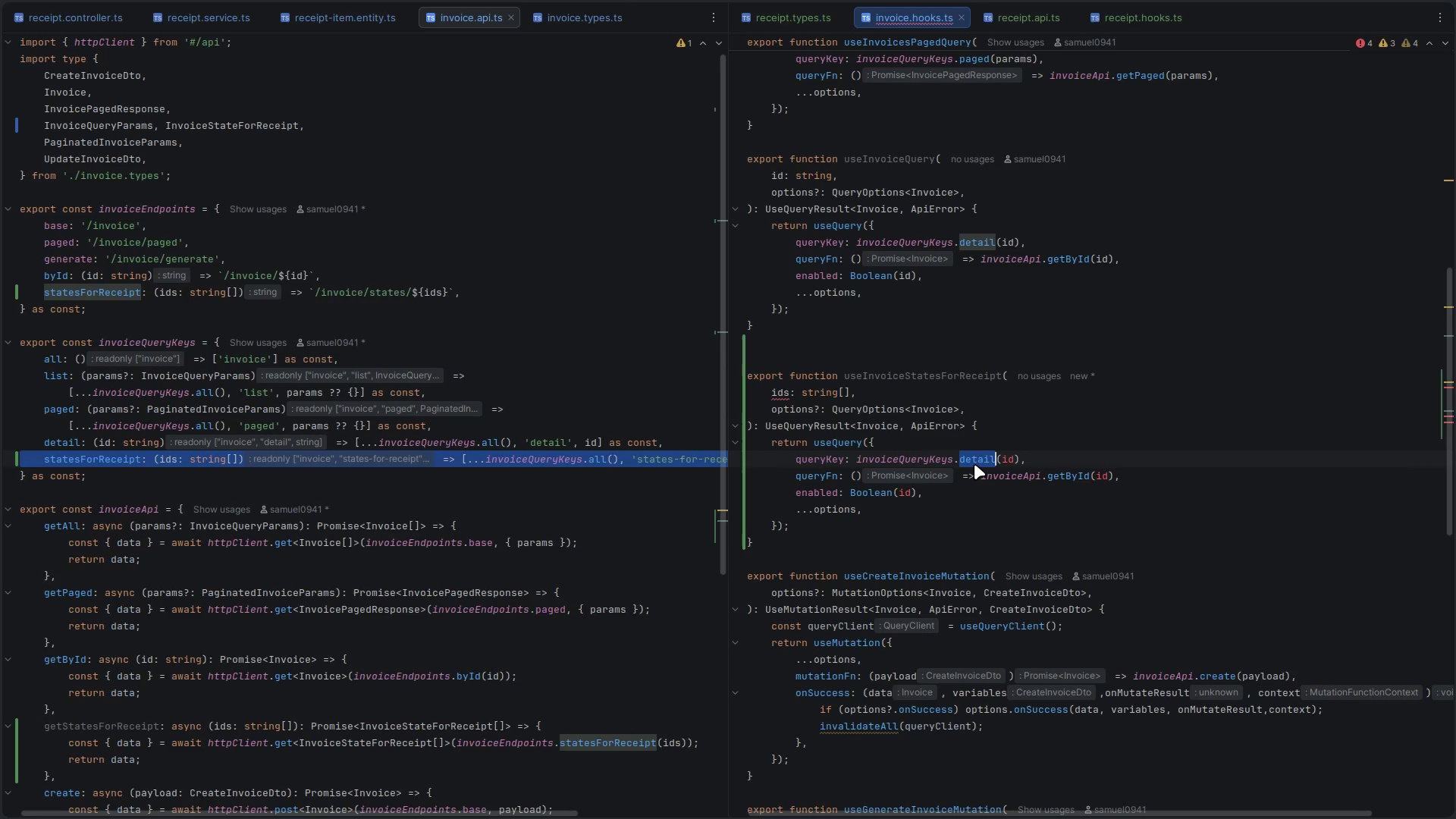 
key(S)
 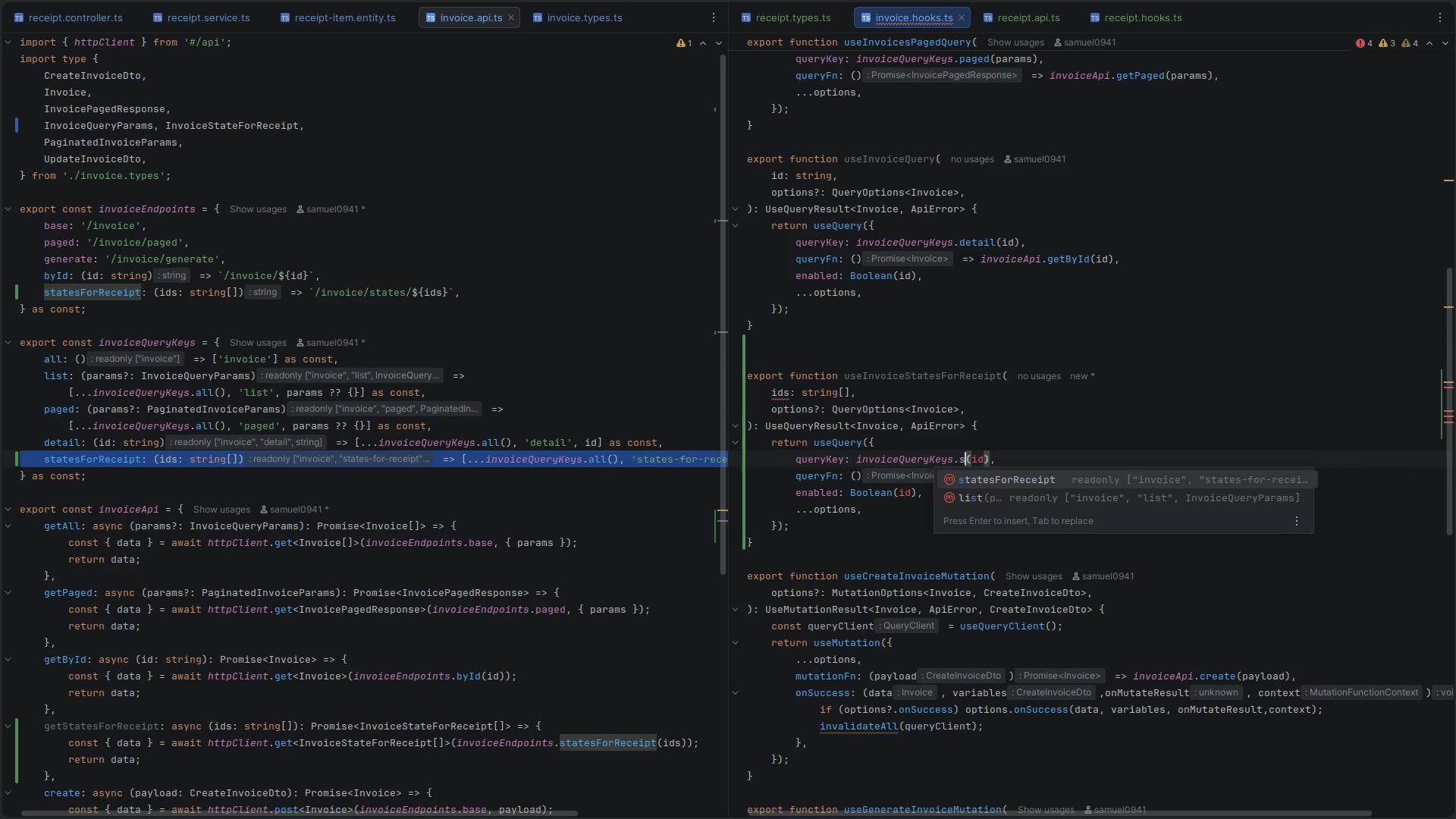 
key(Enter)
 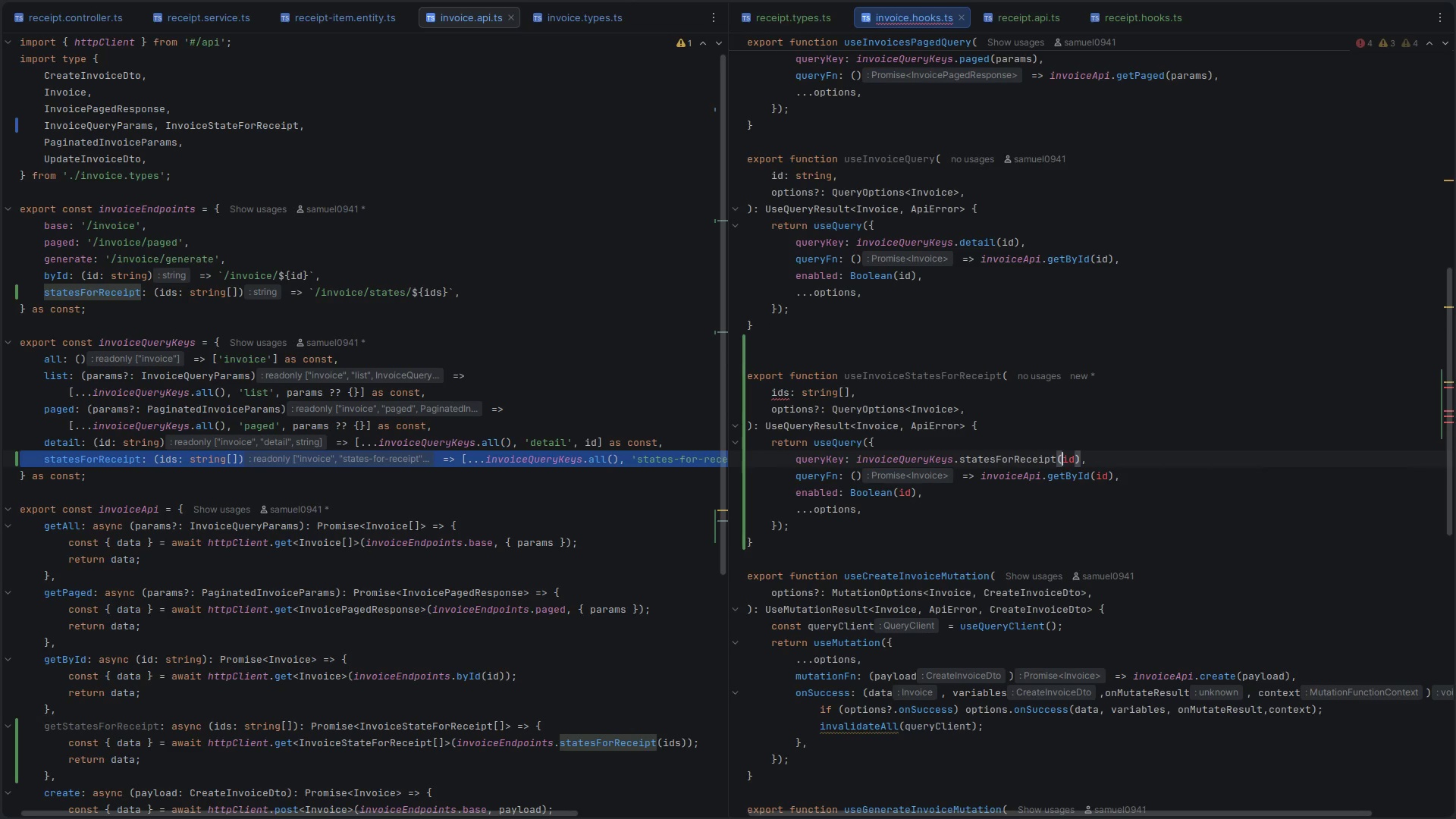 
key(ArrowRight)
 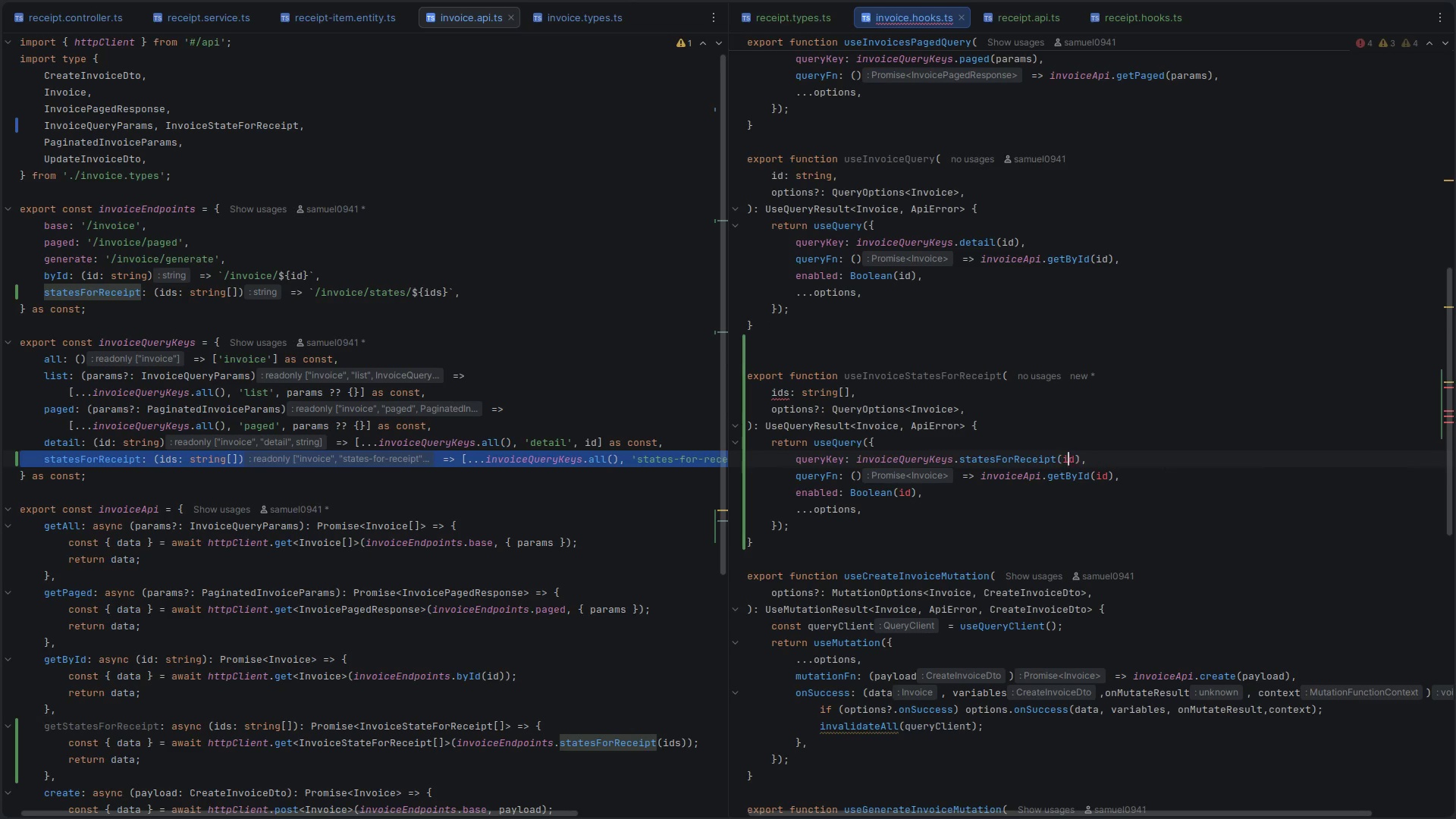 
key(ArrowRight)
 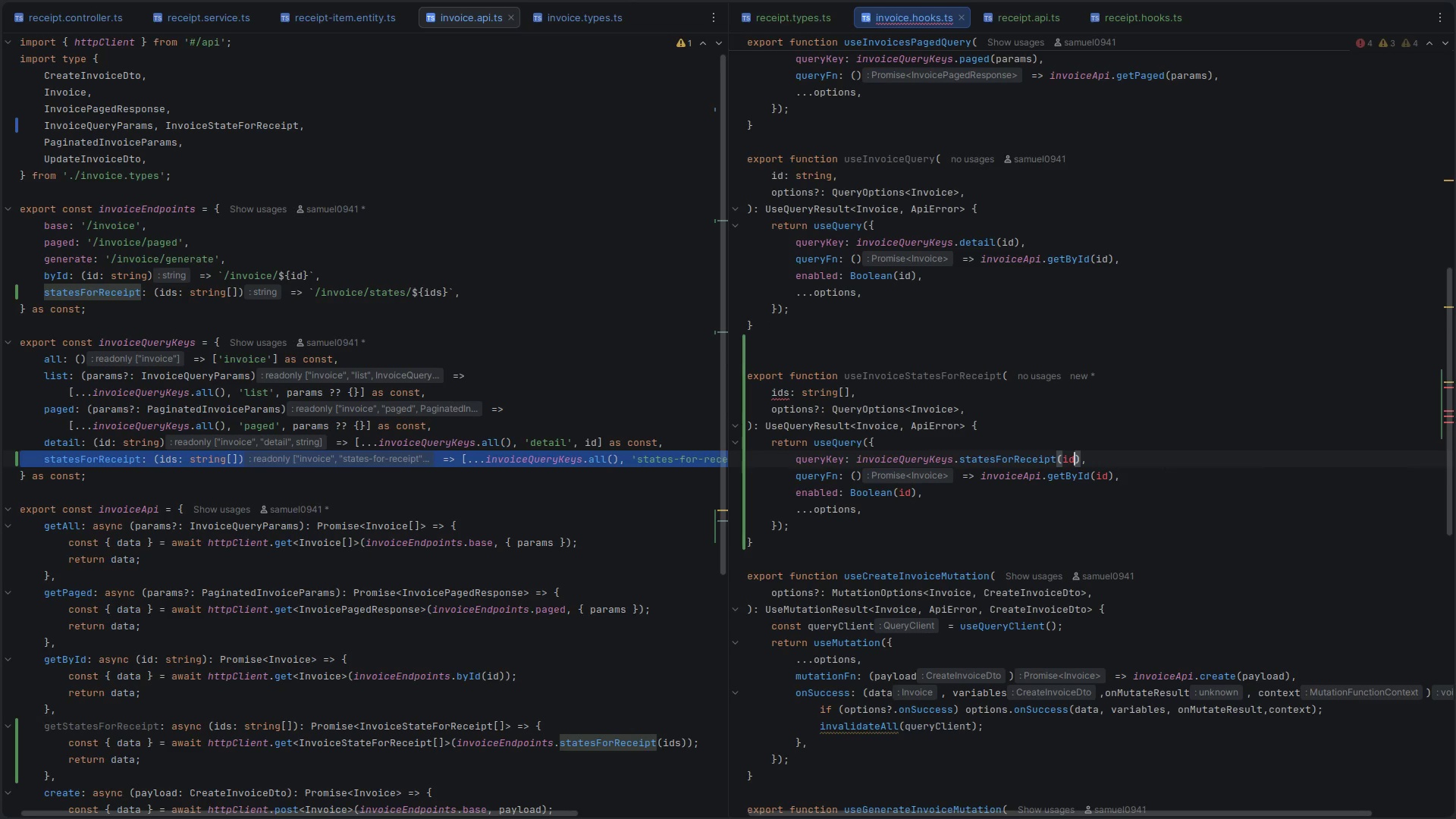 
key(S)
 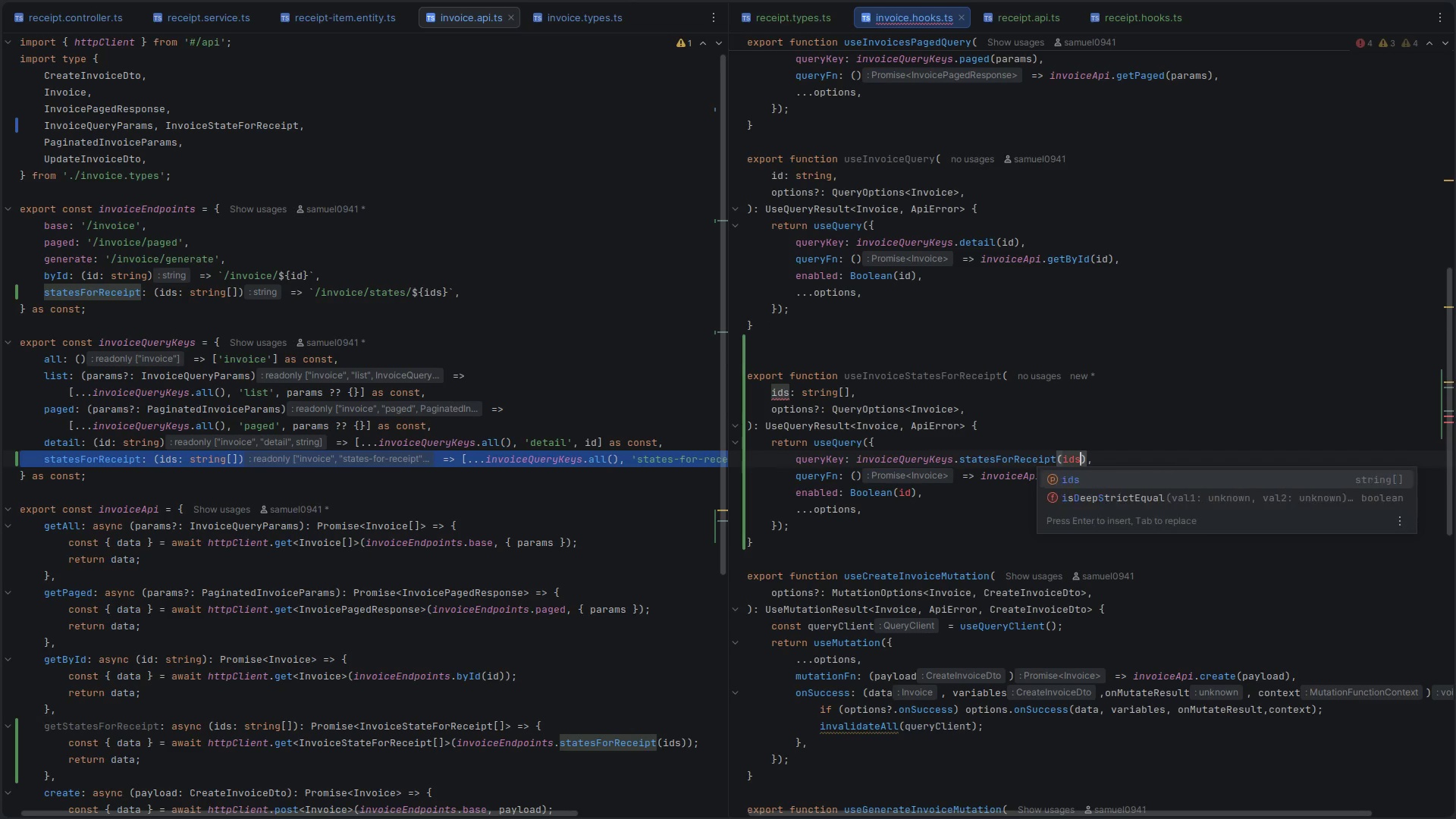 
key(Escape)
 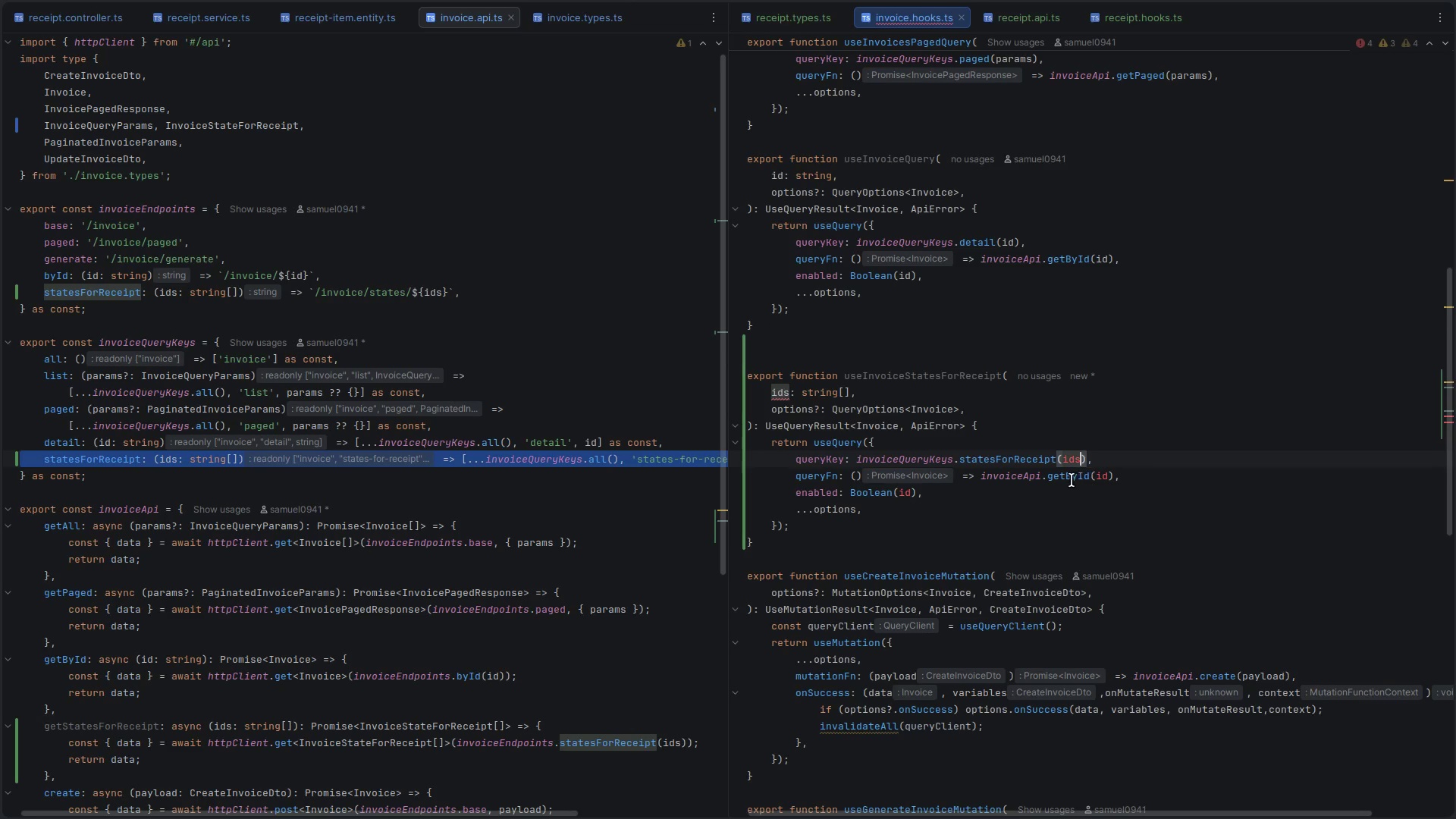 
double_click([1072, 480])
 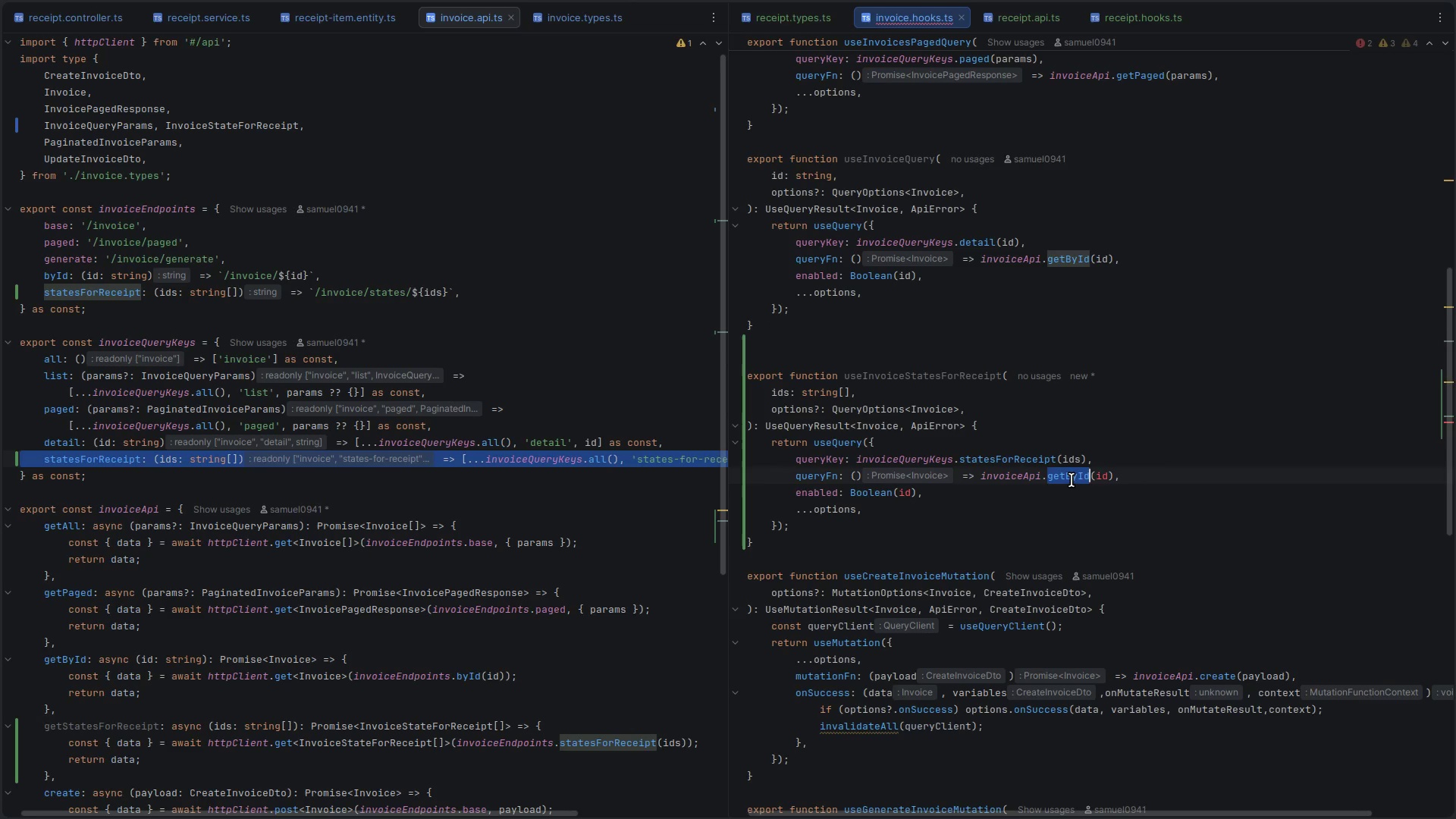 
type(sta)
 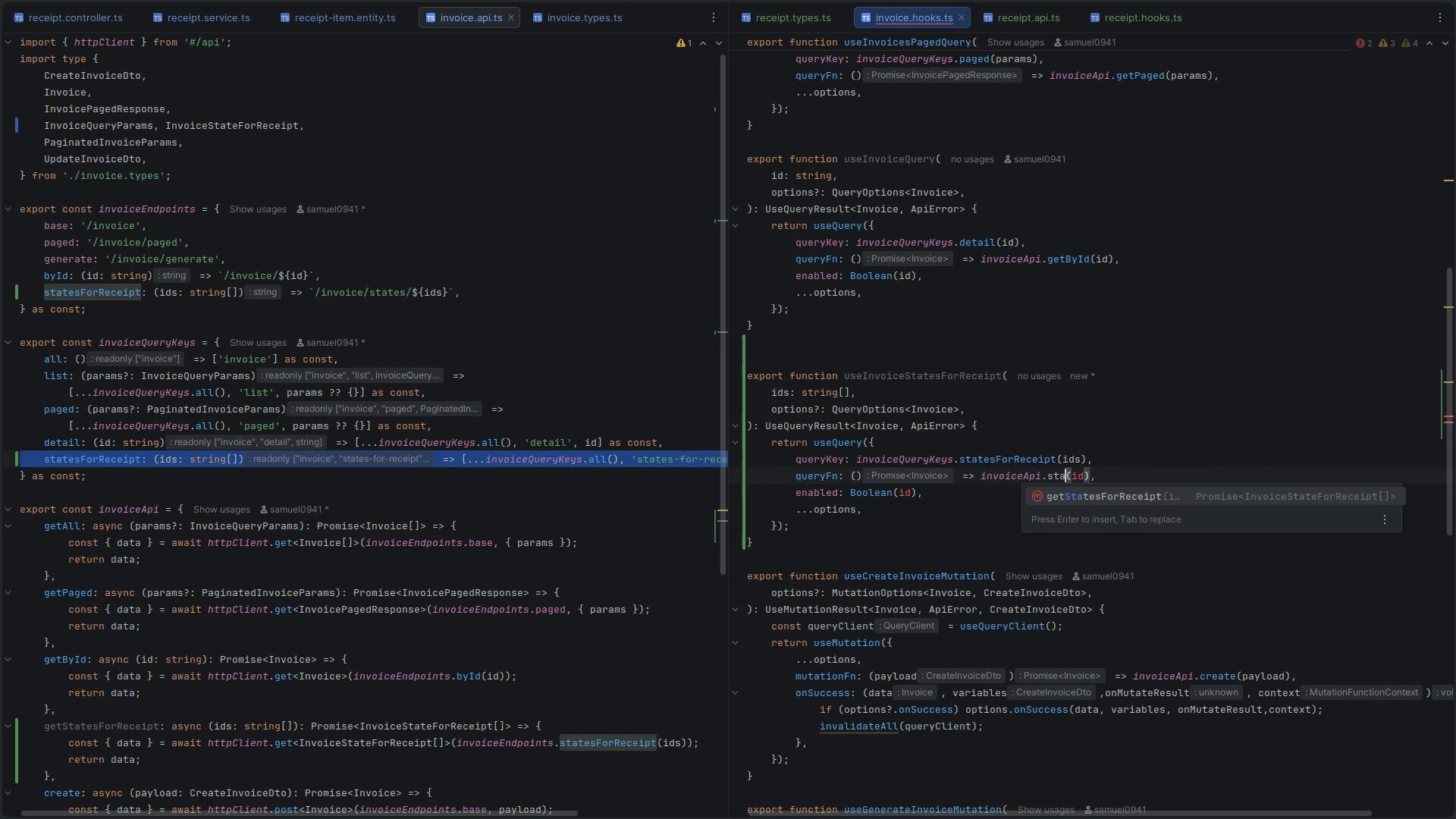 
key(Enter)
 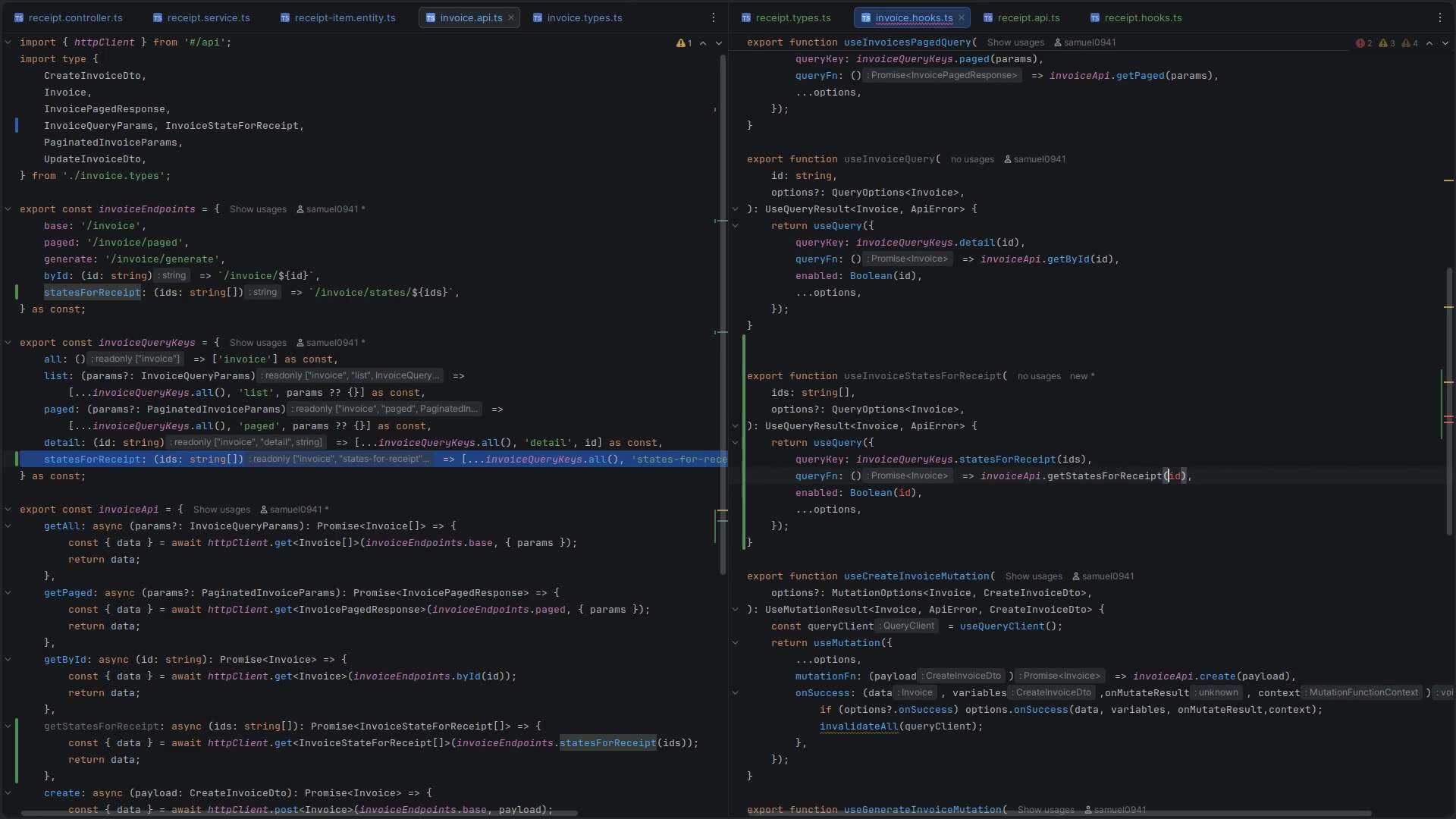 
key(ArrowRight)
 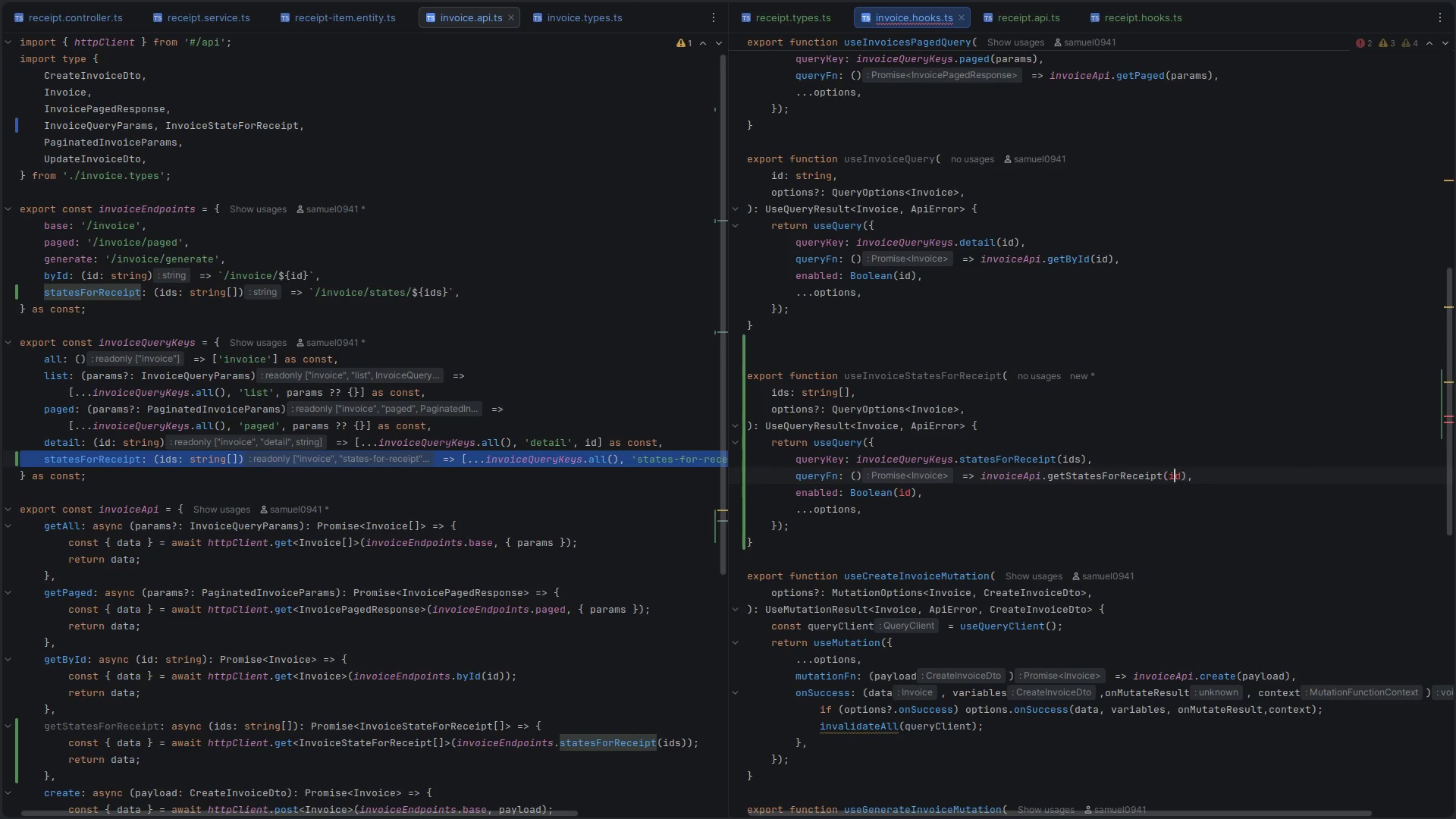 
key(ArrowRight)
 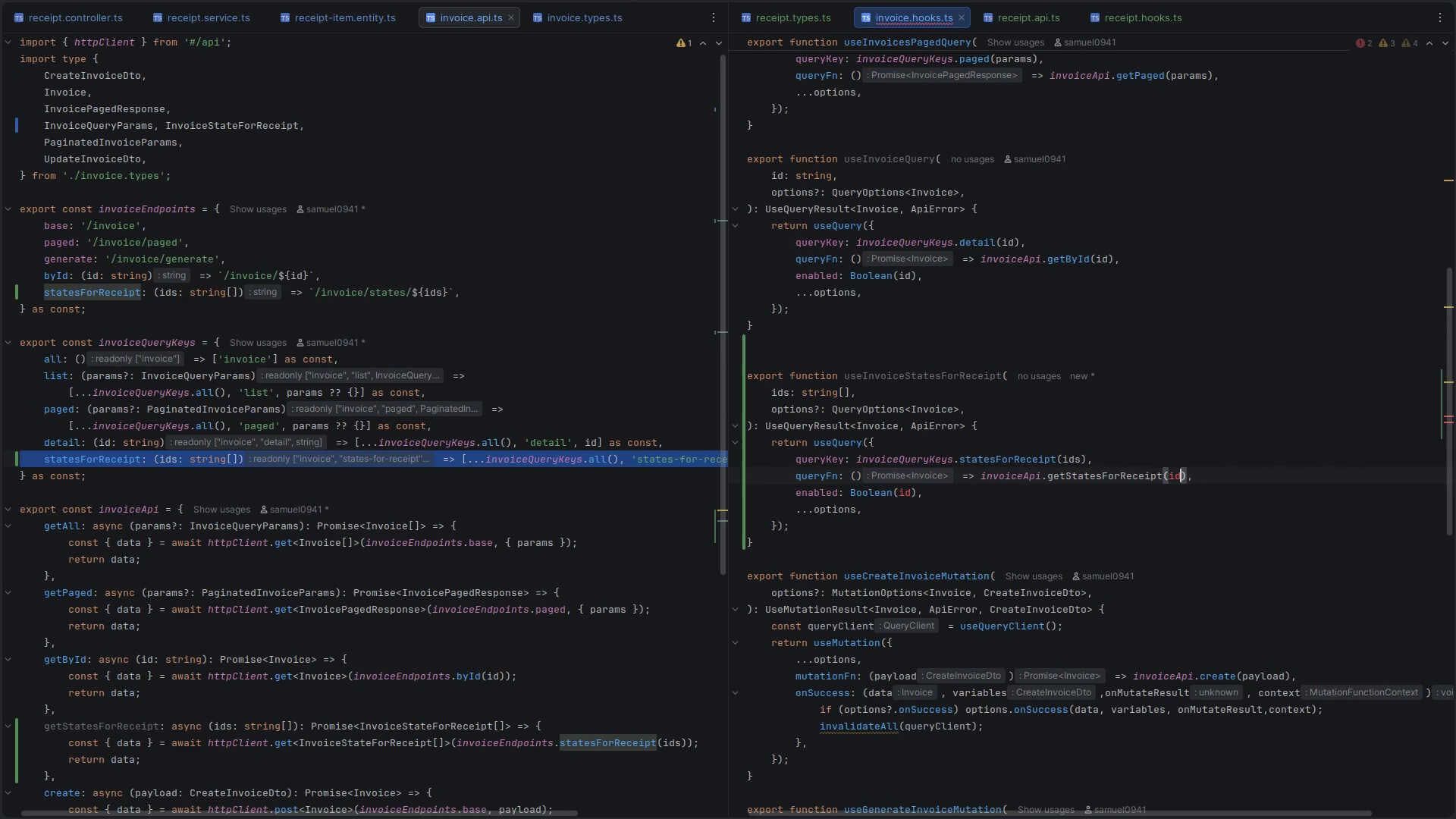 
key(ArrowRight)
 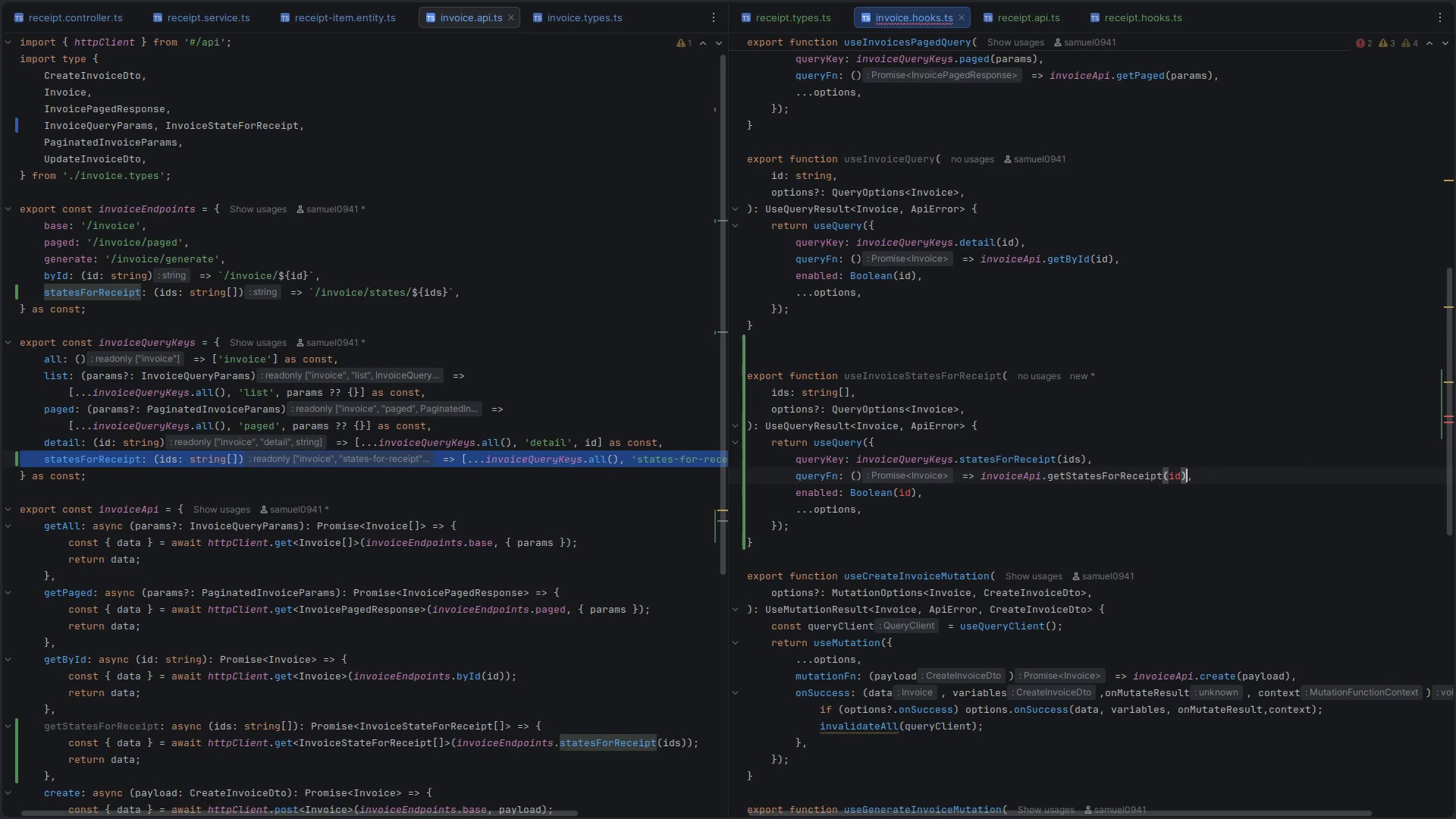 
key(ArrowLeft)
 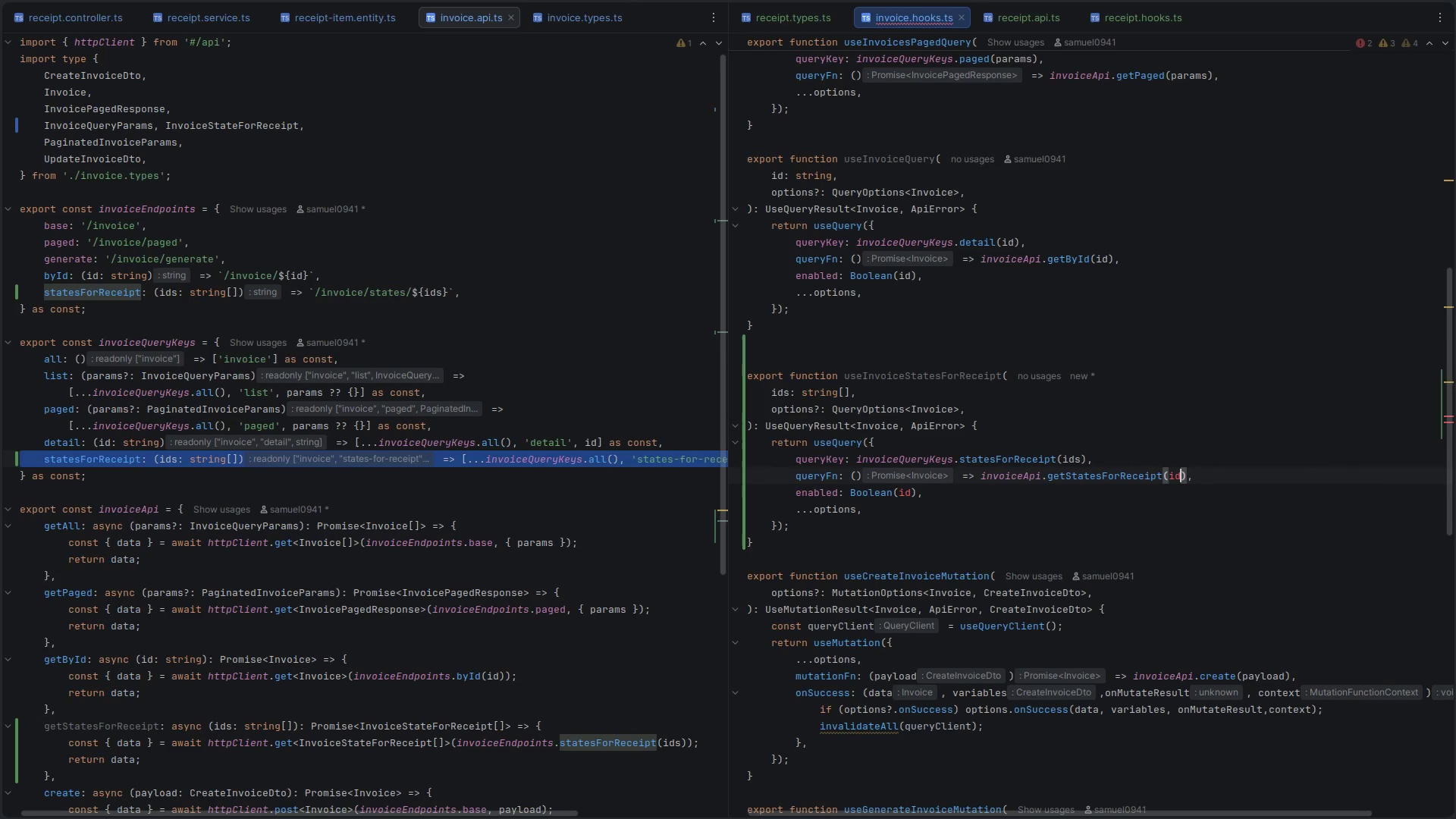 
key(S)
 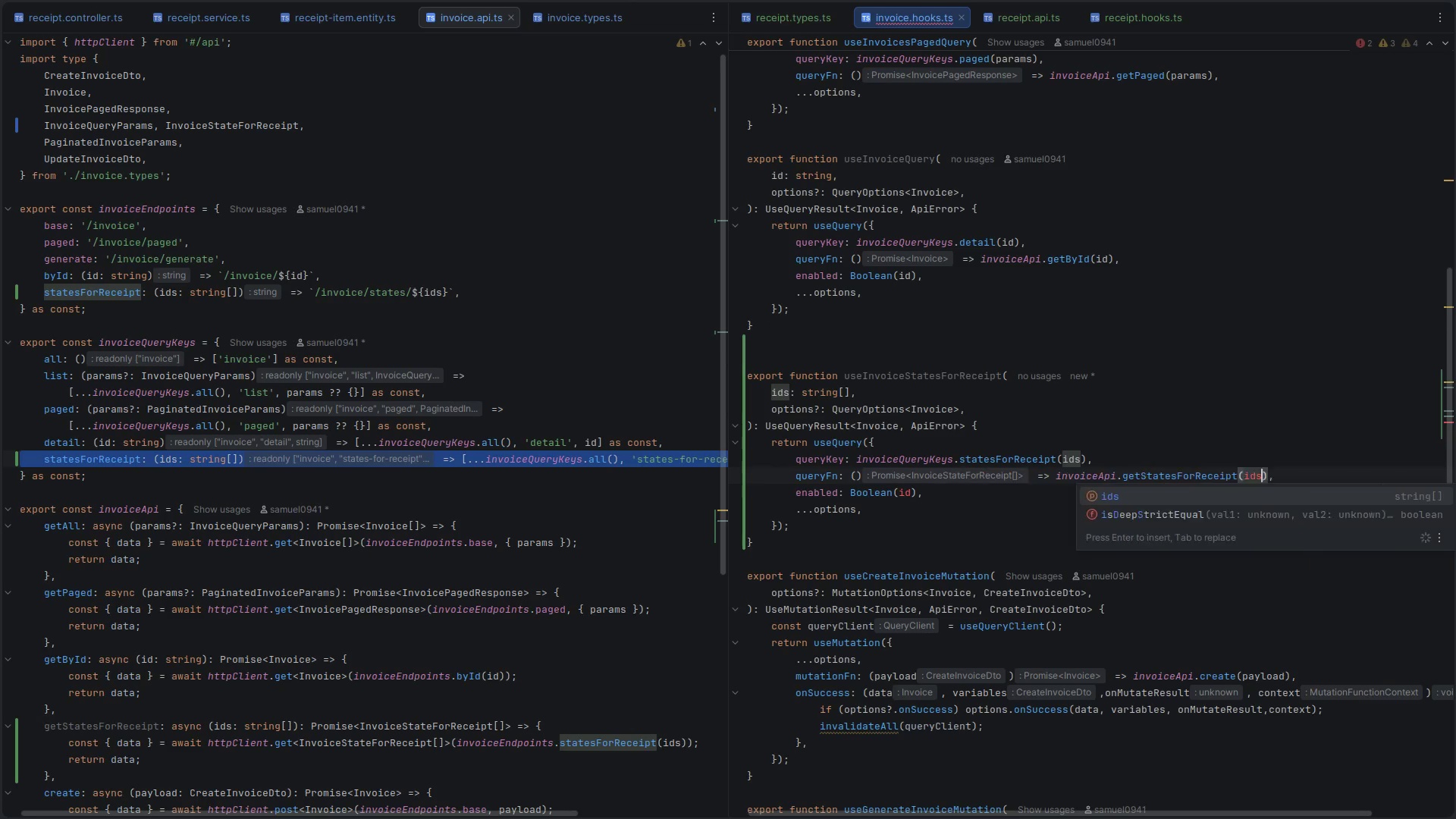 
key(Escape)
 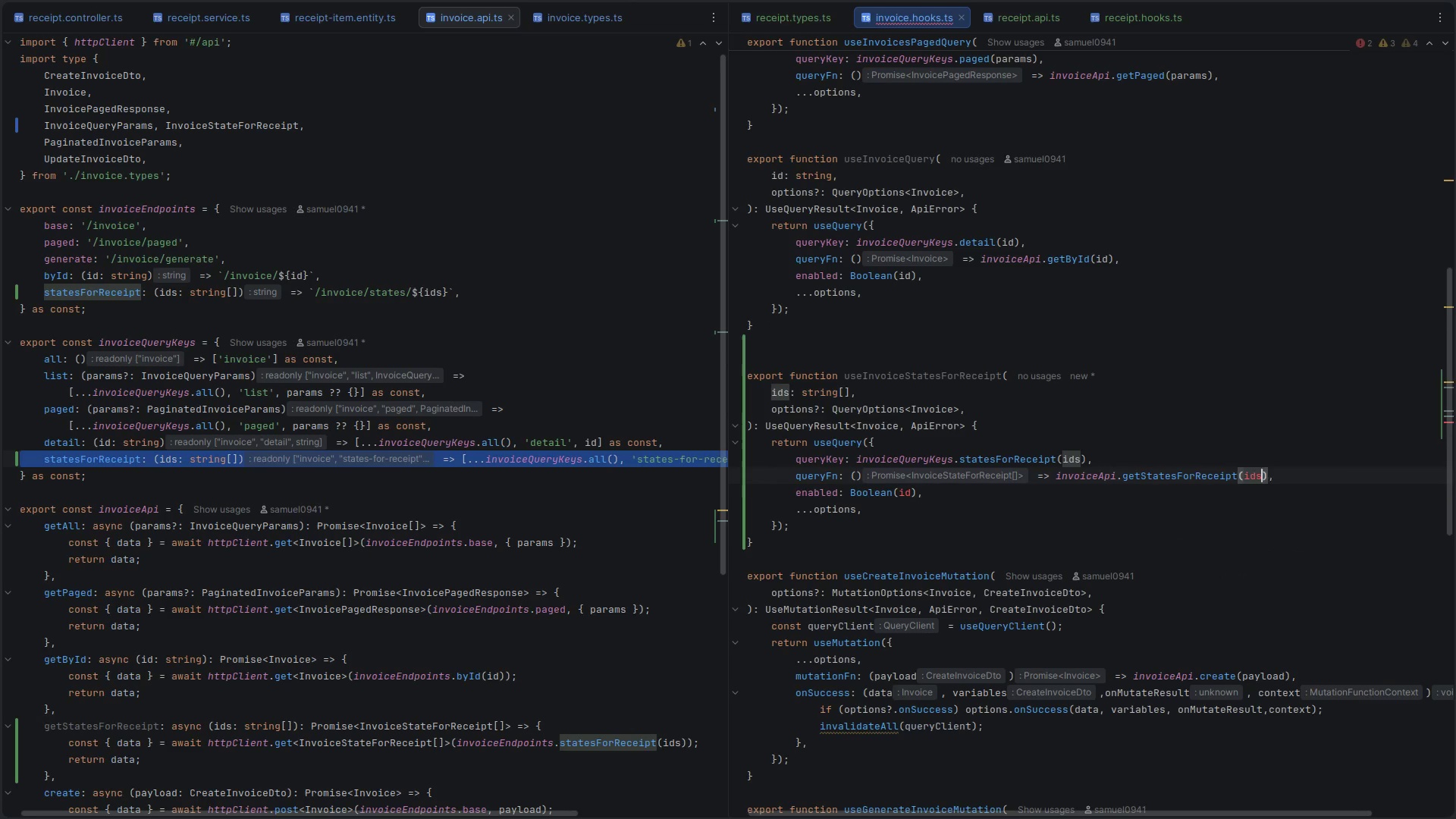 
key(ArrowDown)
 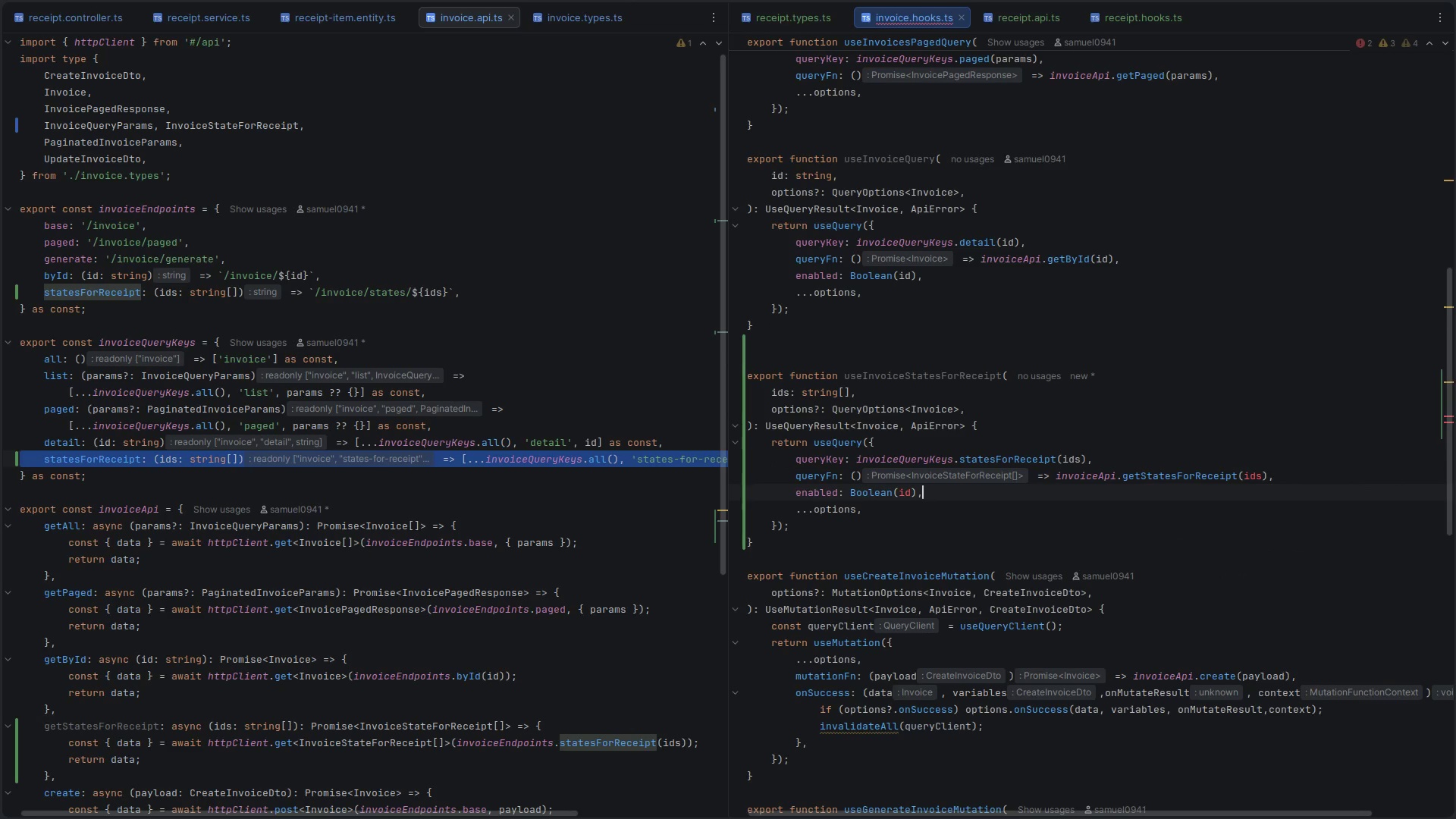 
key(ArrowLeft)
 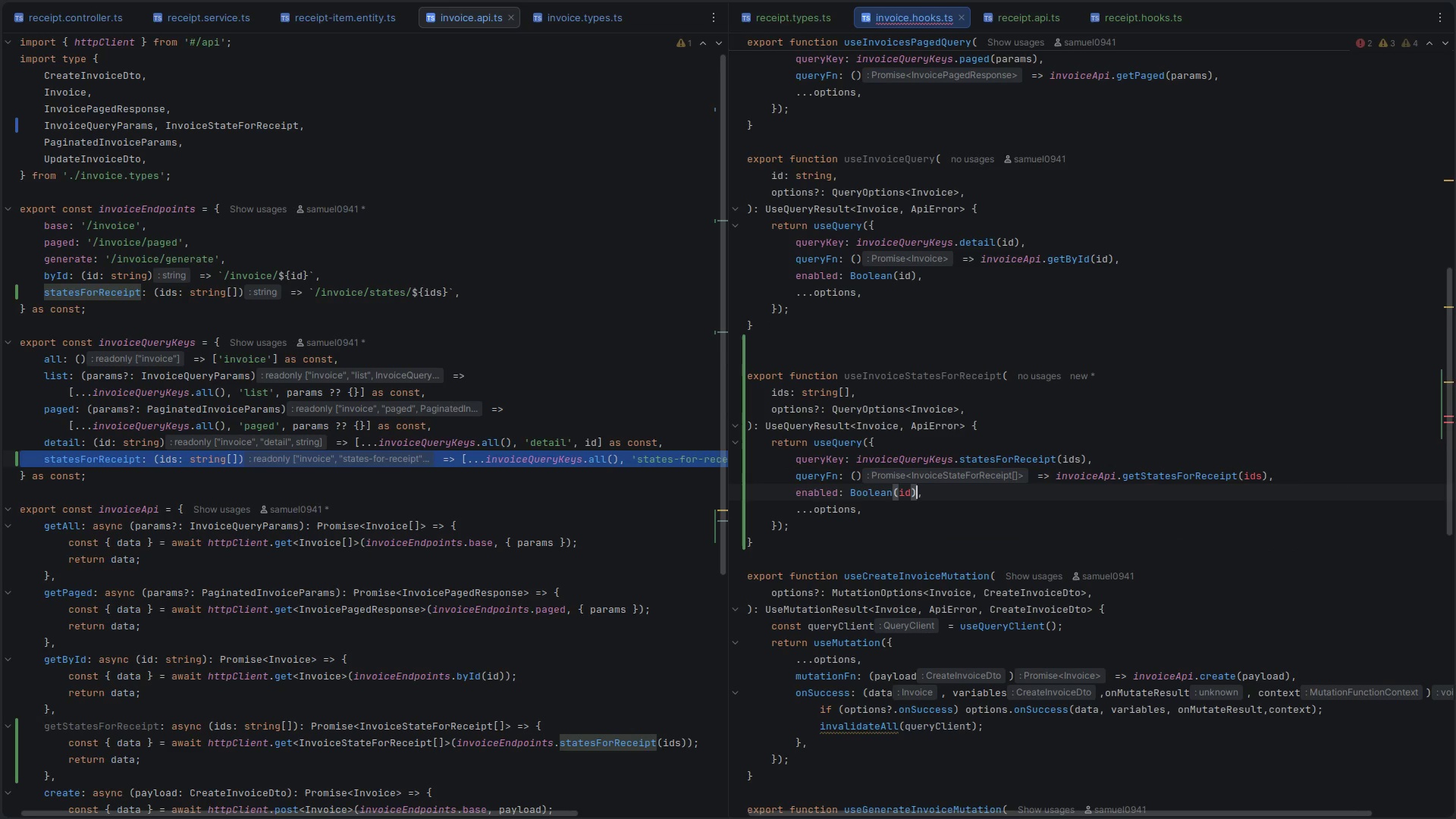 
key(ArrowLeft)
 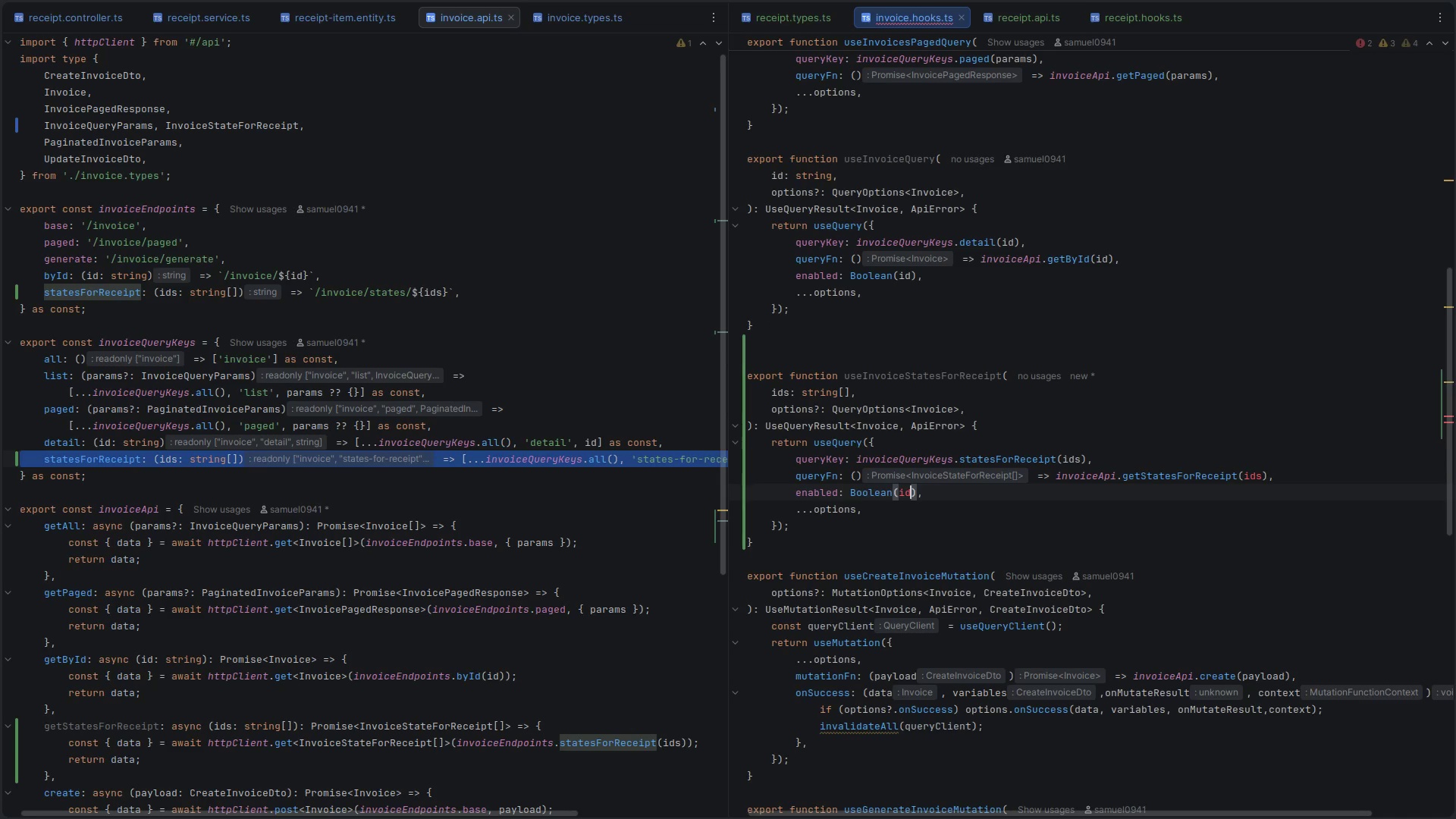 
type(s.le)
 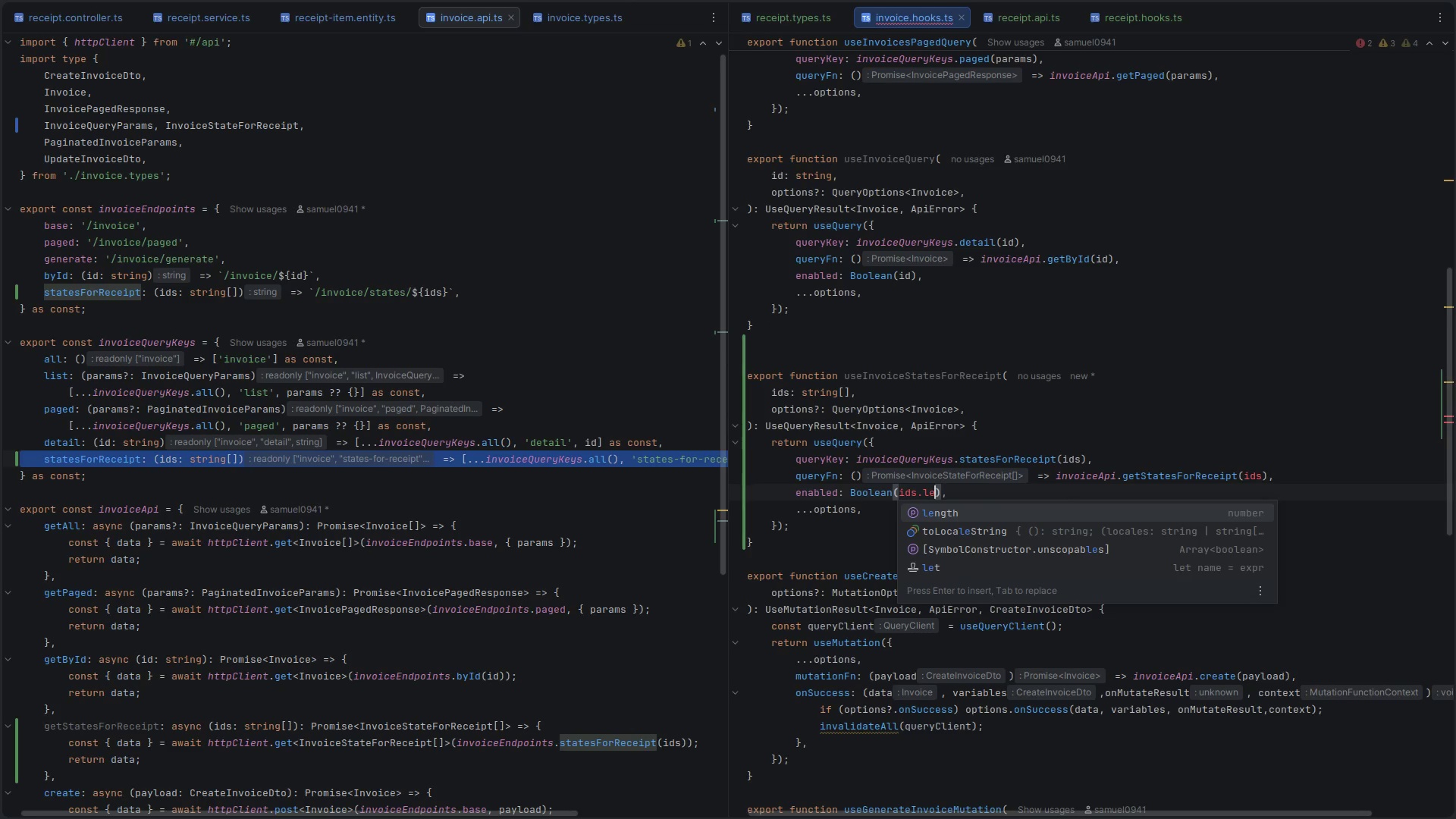 
key(Enter)
 